 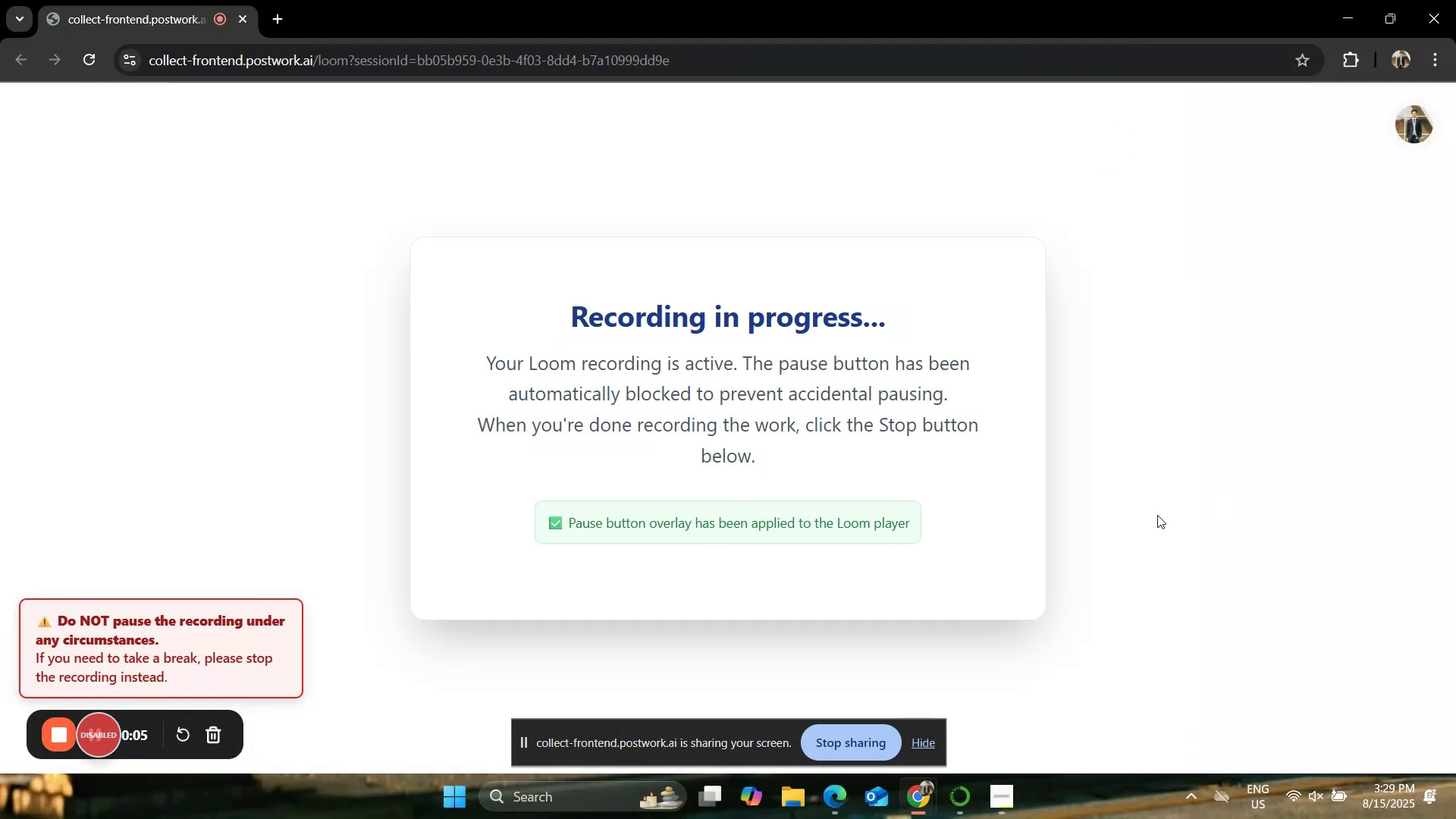 
left_click([836, 795])
 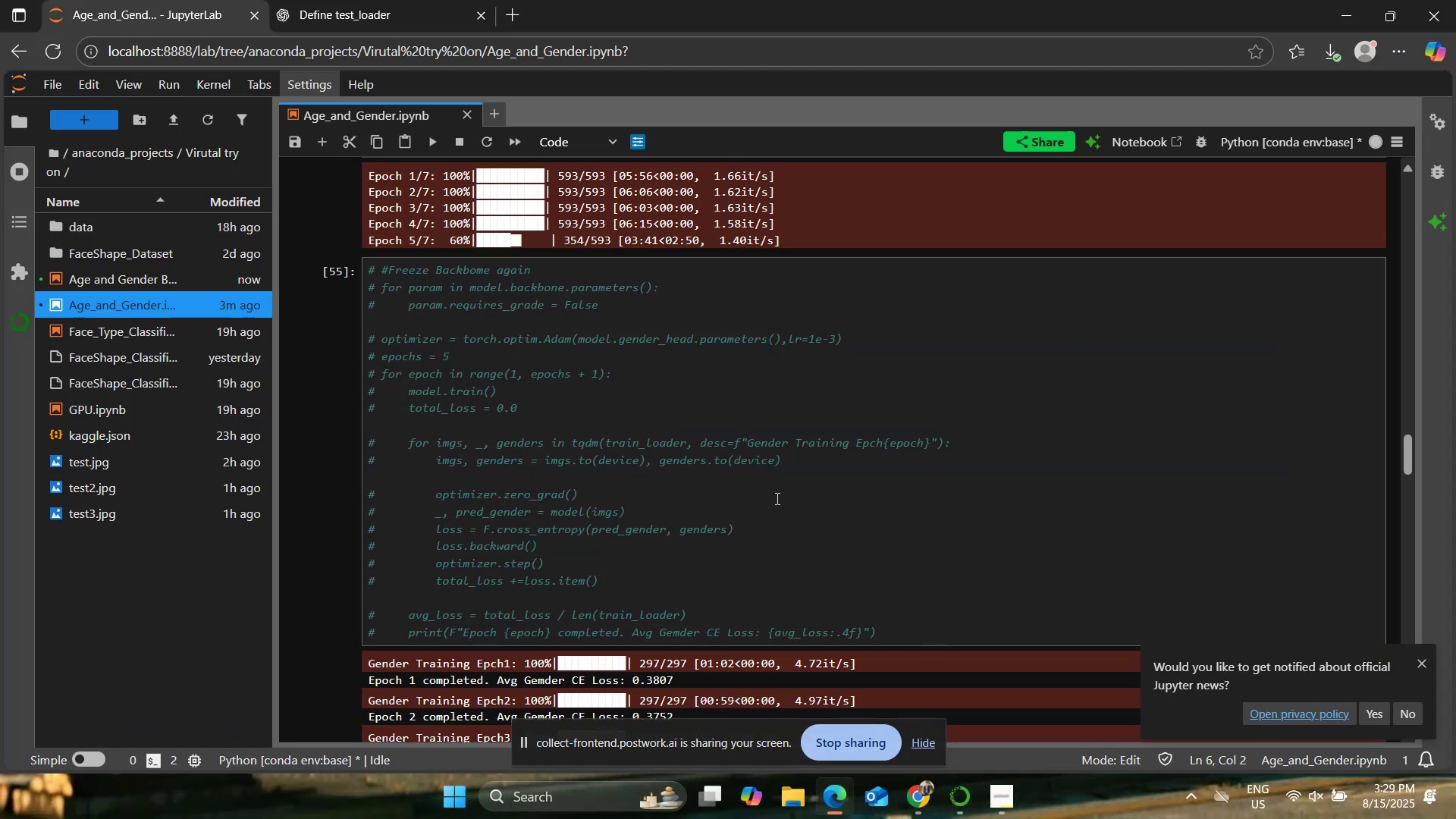 
scroll: coordinate [776, 497], scroll_direction: up, amount: 3.0
 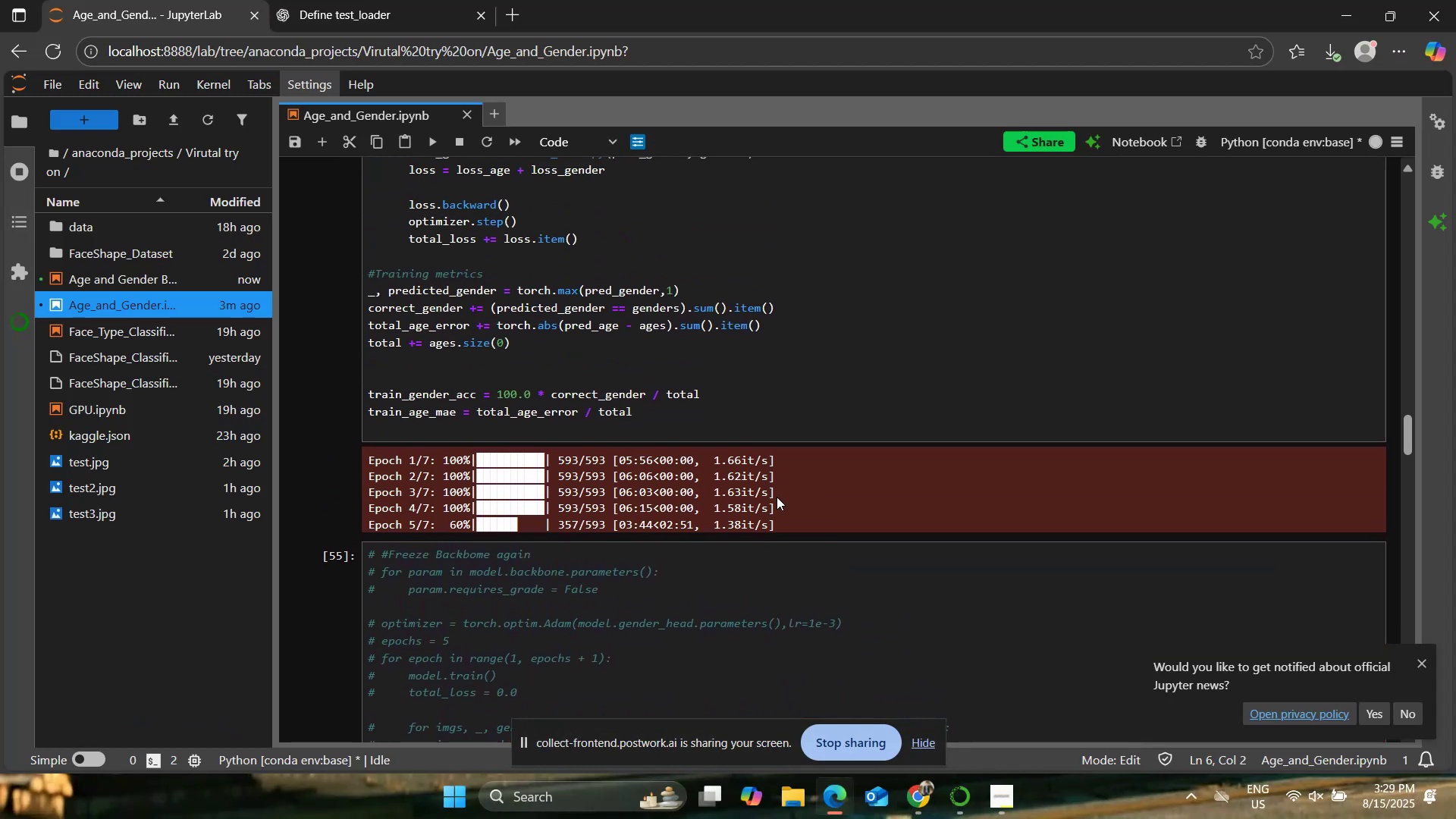 
scroll: coordinate [777, 495], scroll_direction: down, amount: 37.0
 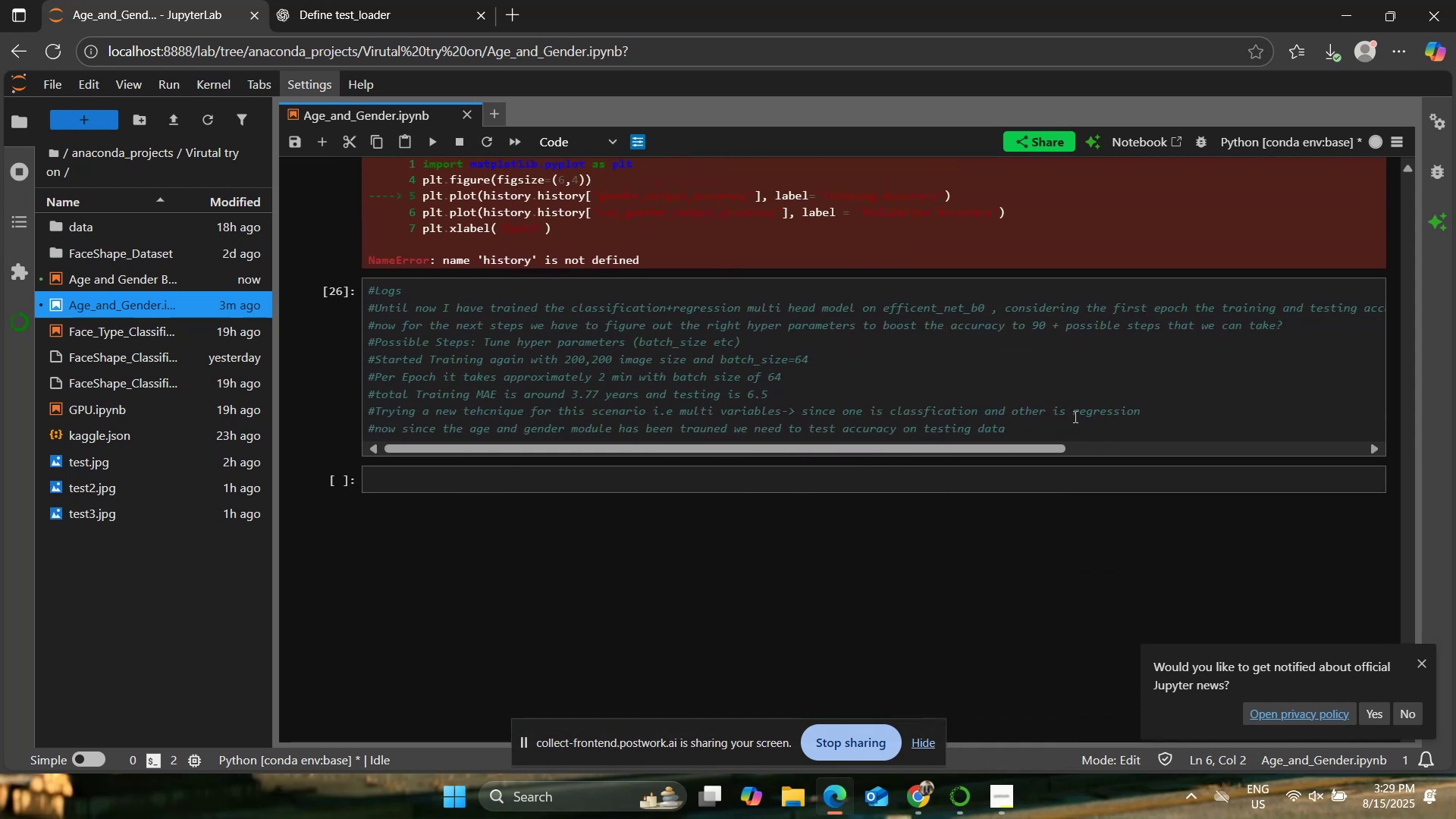 
left_click([1056, 434])
 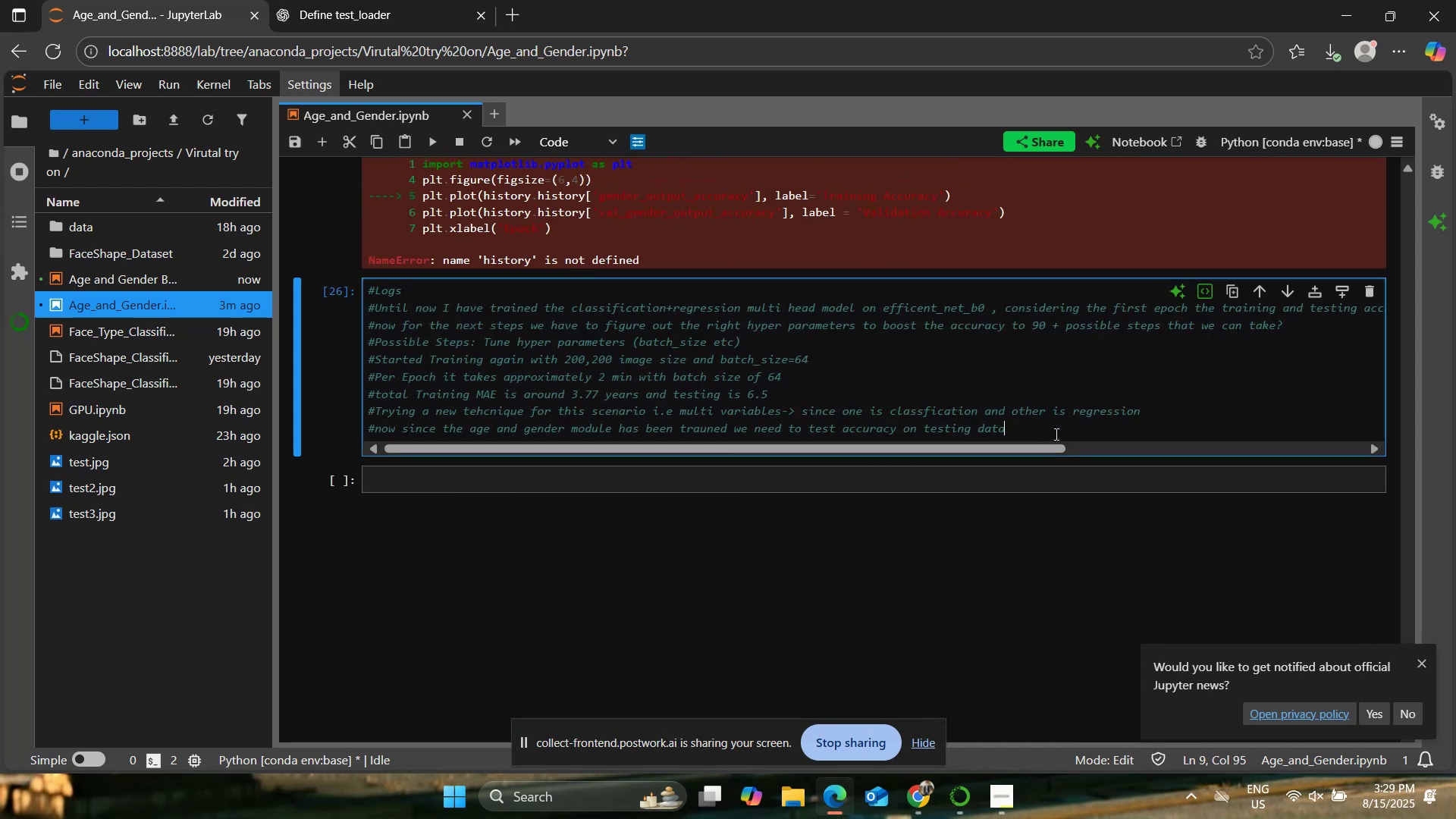 
key(Enter)
 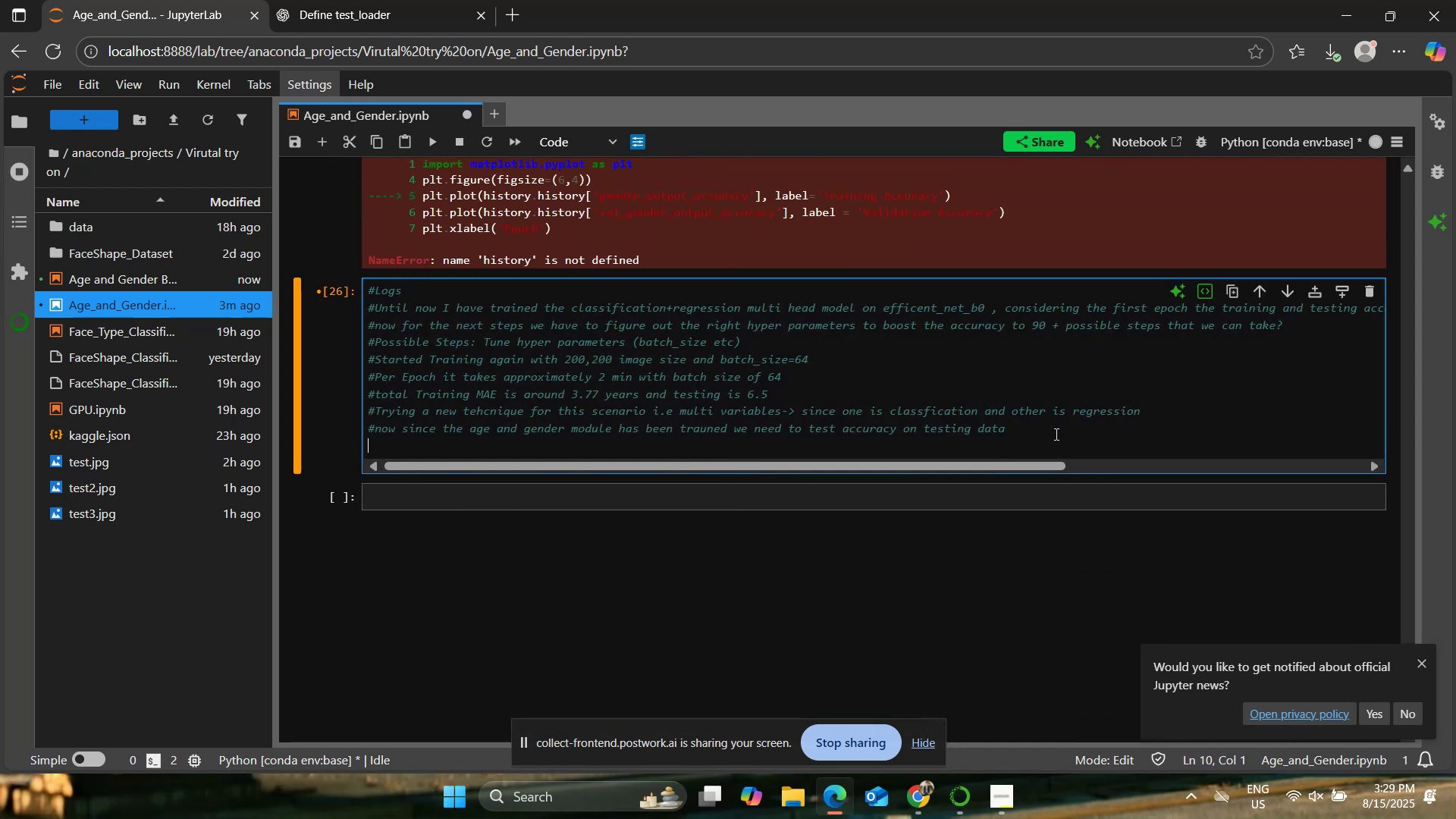 
type(#Training Accuray )
key(Backspace)
type(the model )
 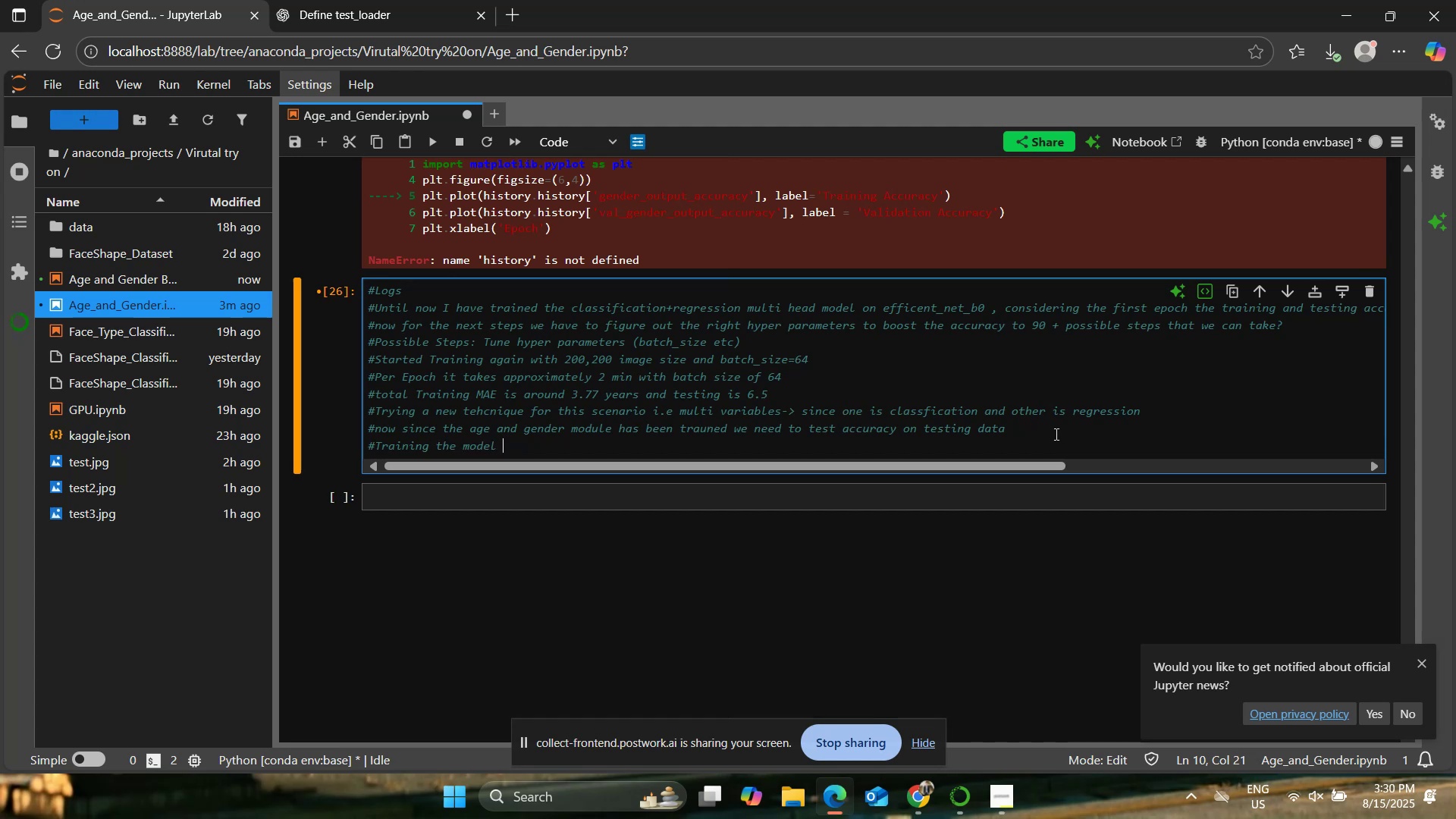 
type(to g)
key(Backspace)
key(Backspace)
key(Backspace)
key(Backspace)
type(by increain)
key(Backspace)
key(Backspace)
type(sing epochs and injecting accuracy metrics to get better plotting)
 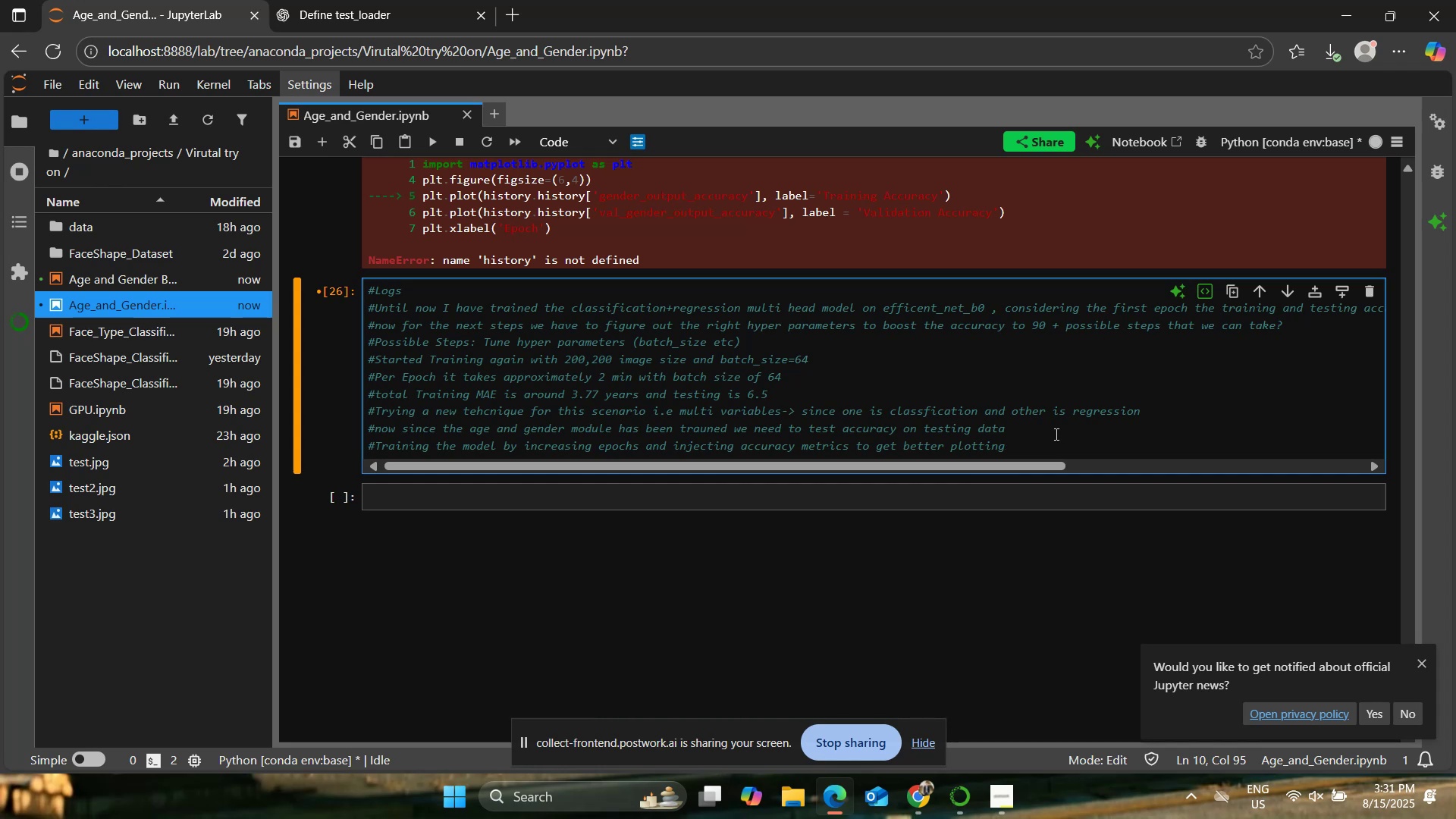 
wait(78.17)
 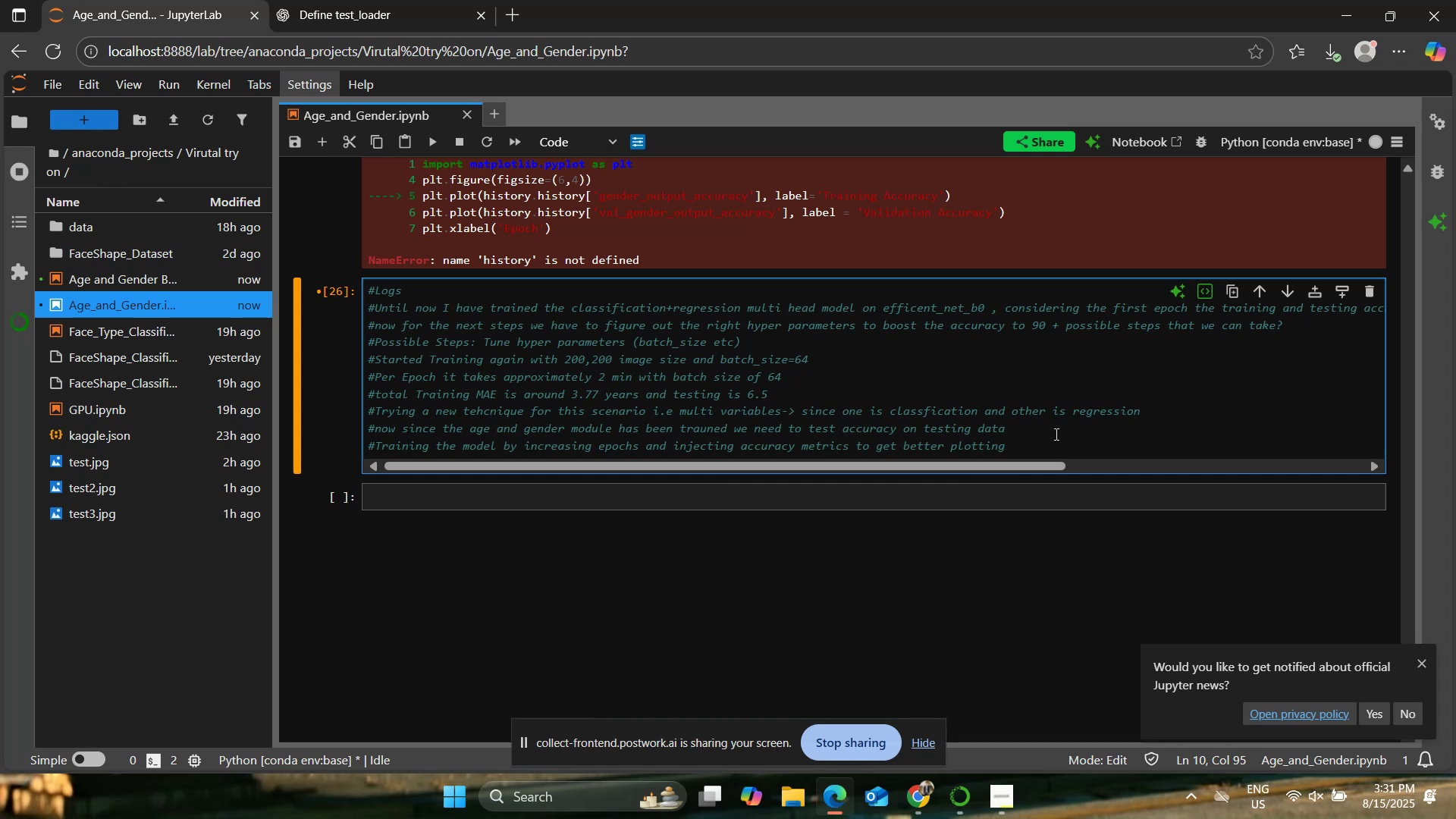 
scroll: coordinate [711, 507], scroll_direction: up, amount: 23.0
 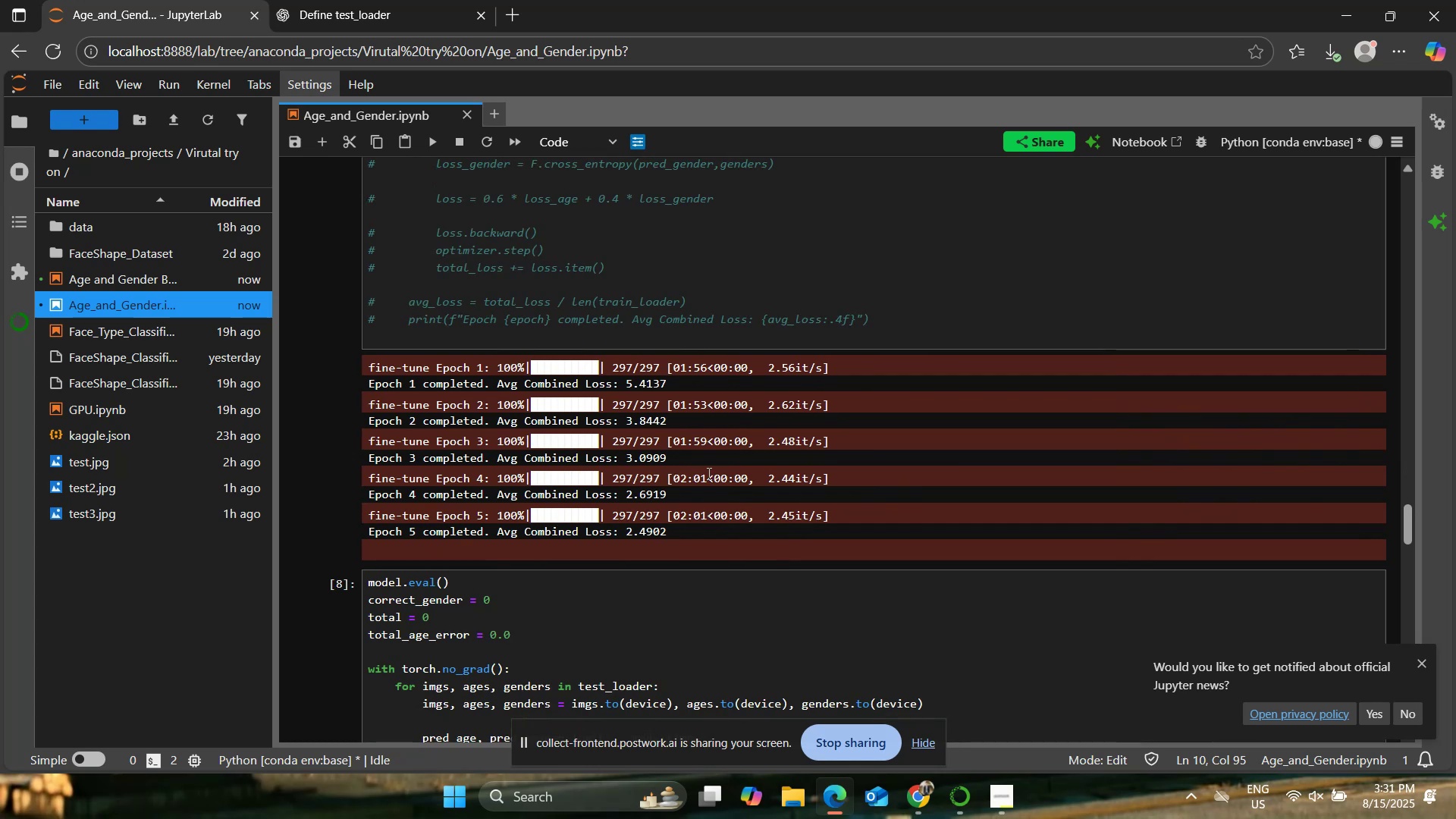 
wait(6.69)
 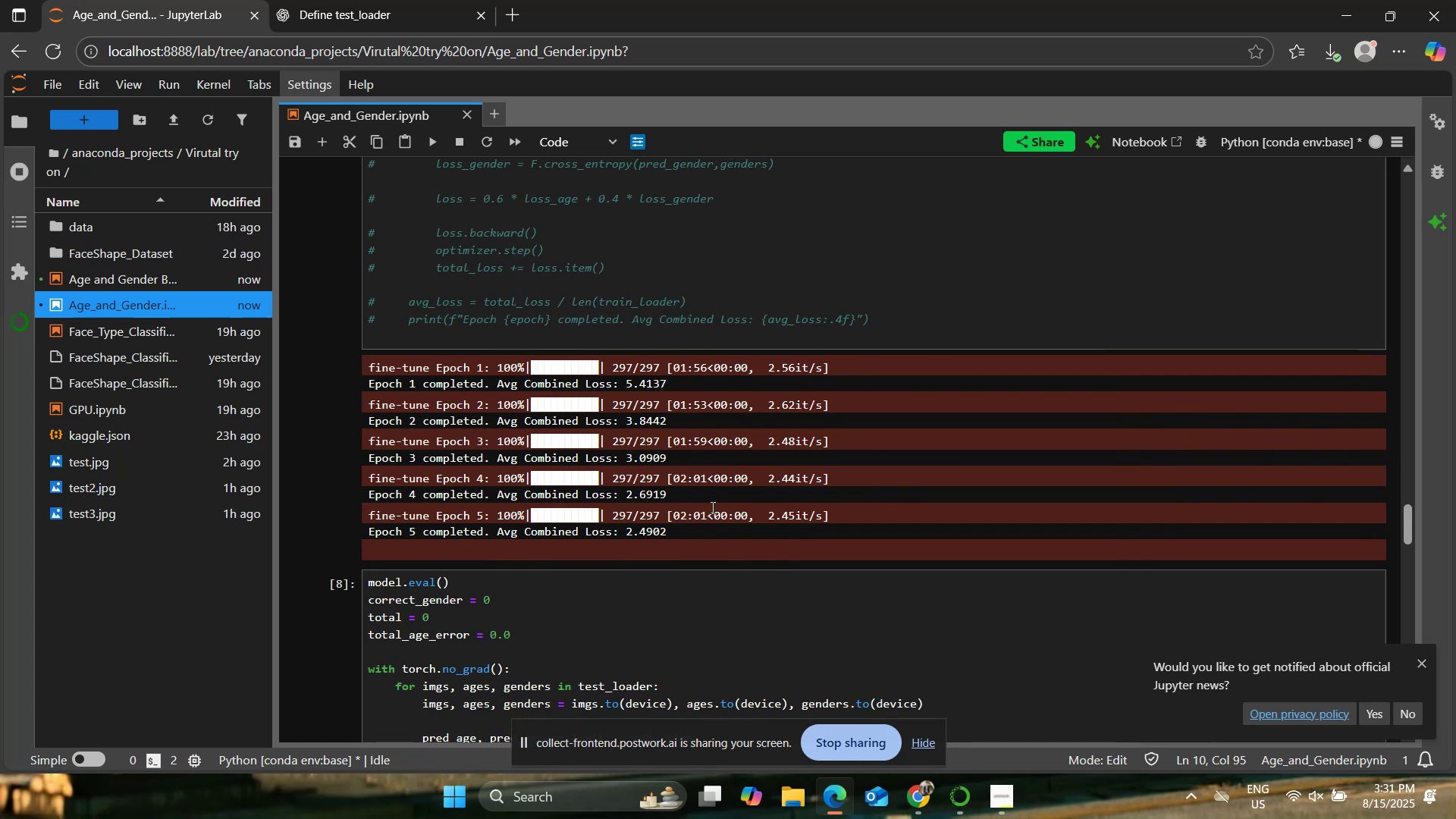 
scroll: coordinate [708, 472], scroll_direction: up, amount: 7.0
 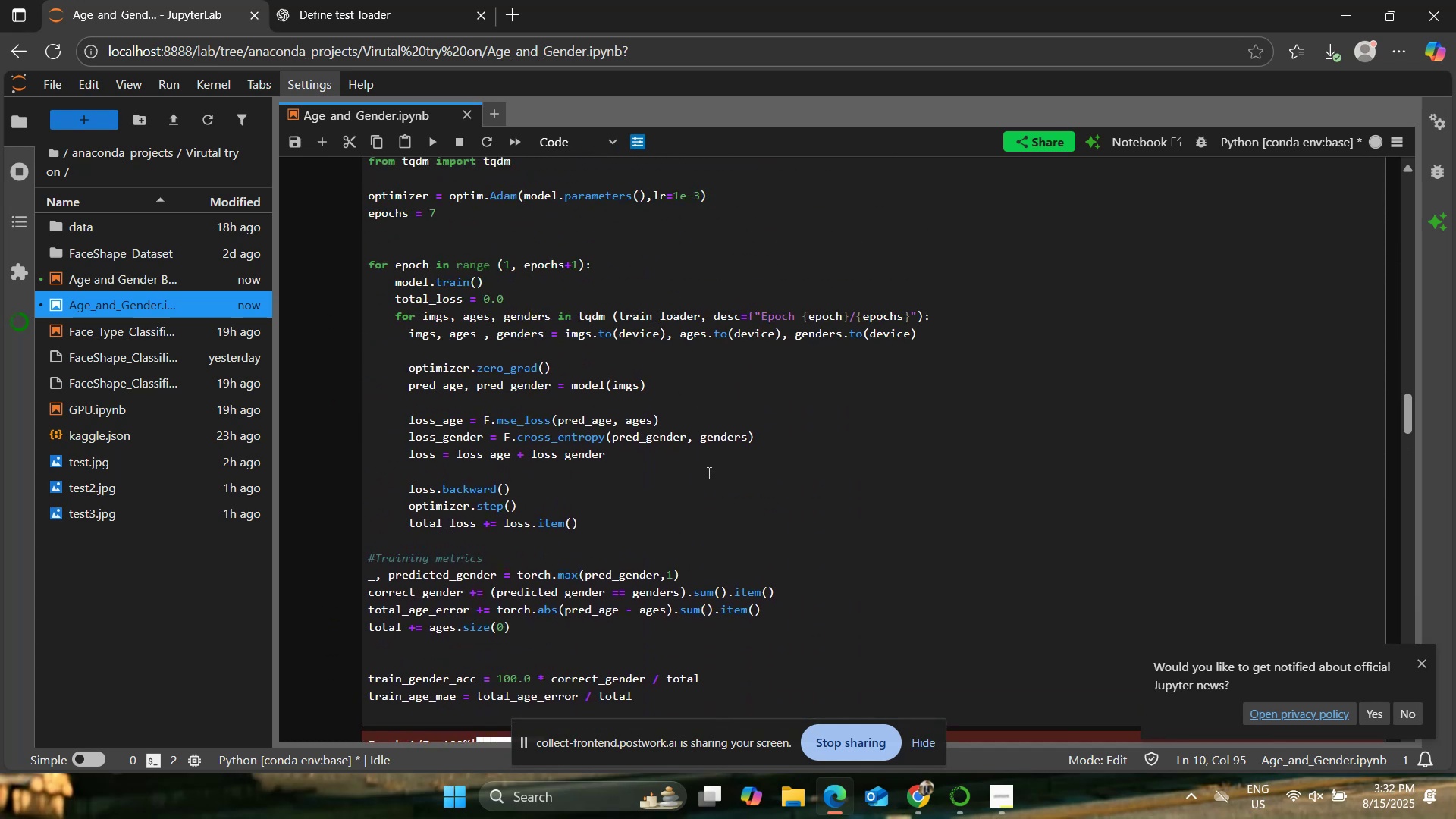 
scroll: coordinate [708, 472], scroll_direction: down, amount: 2.0
 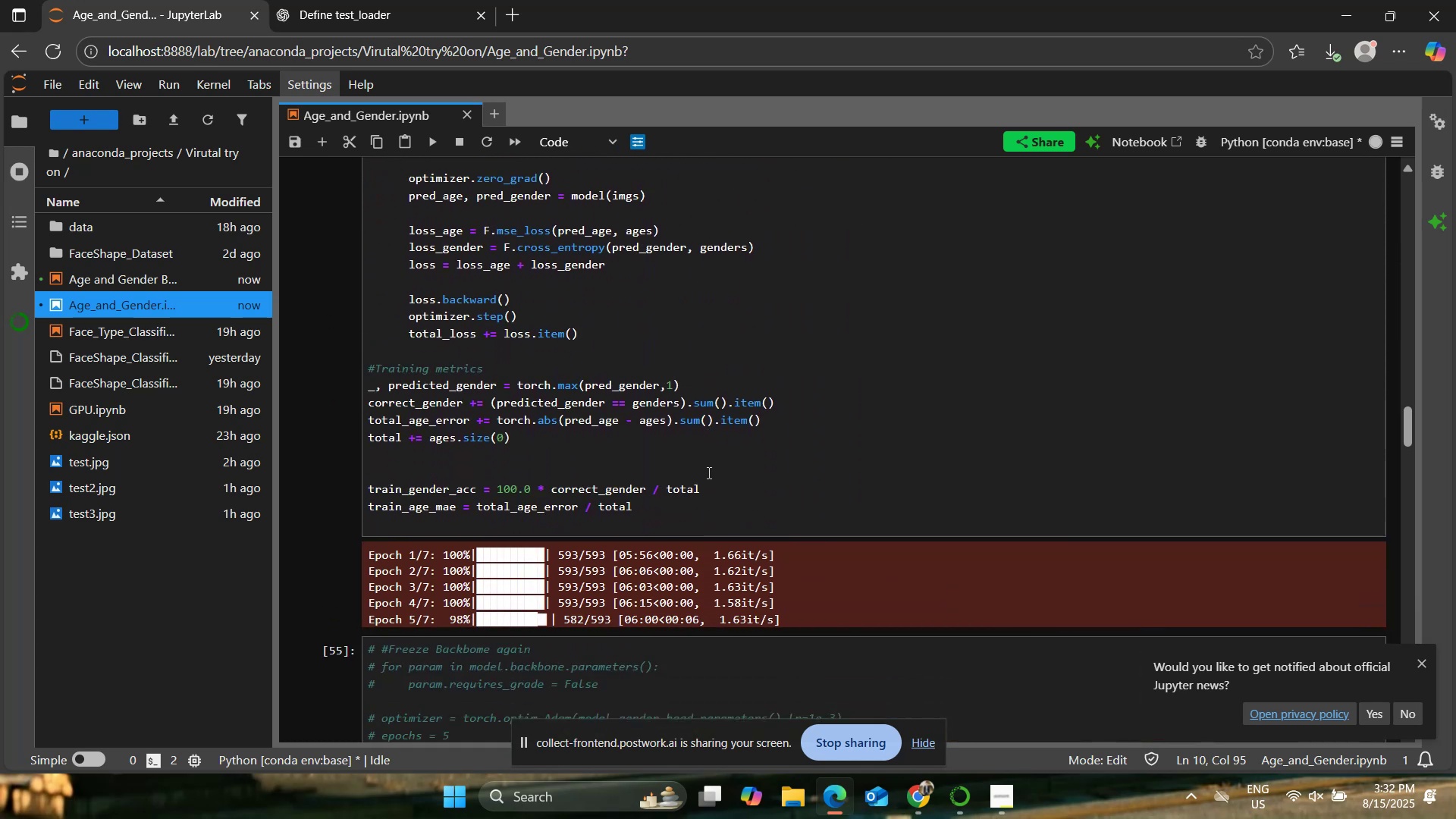 
scroll: coordinate [708, 472], scroll_direction: none, amount: 0.0
 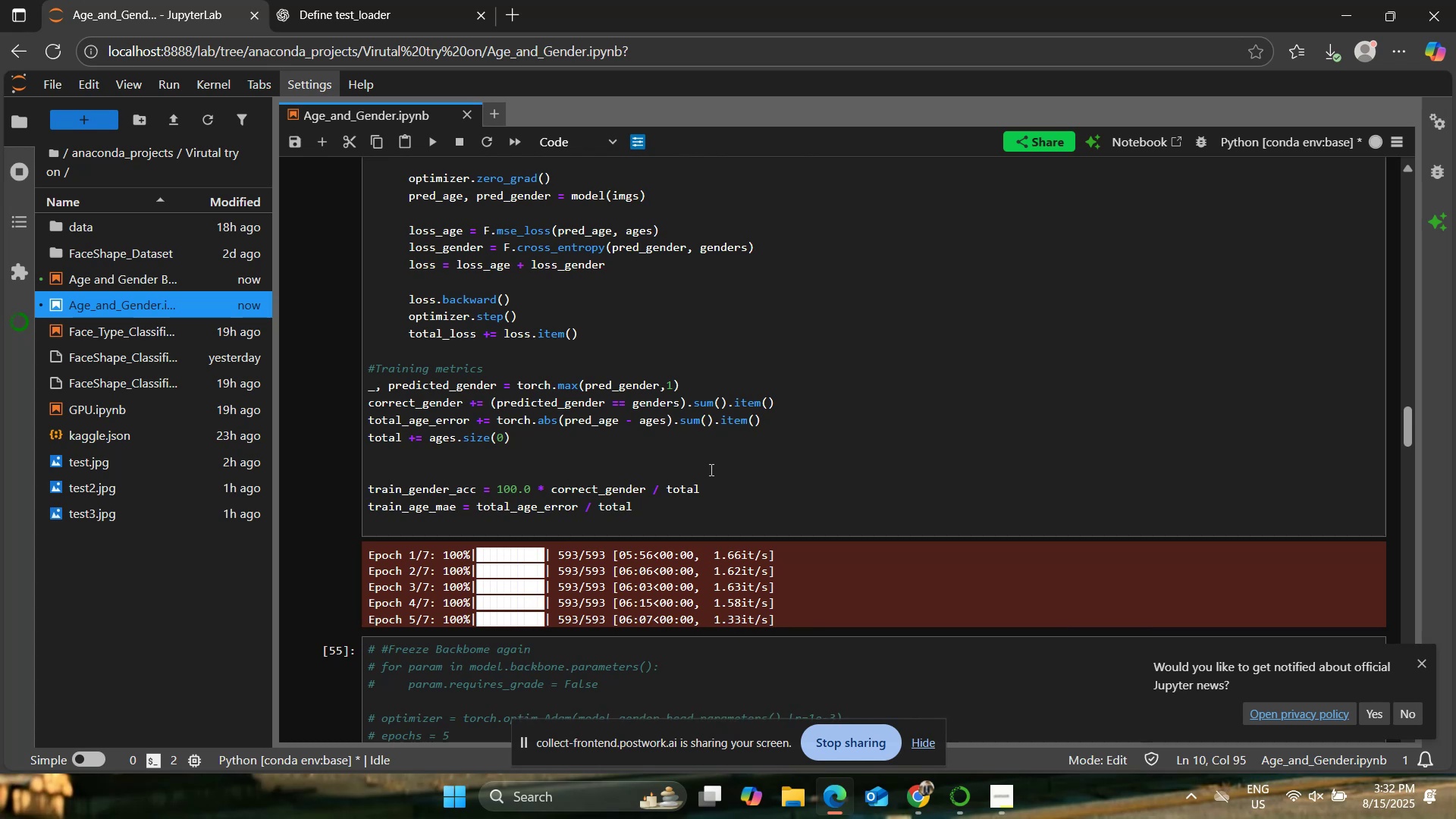 
wait(7.46)
 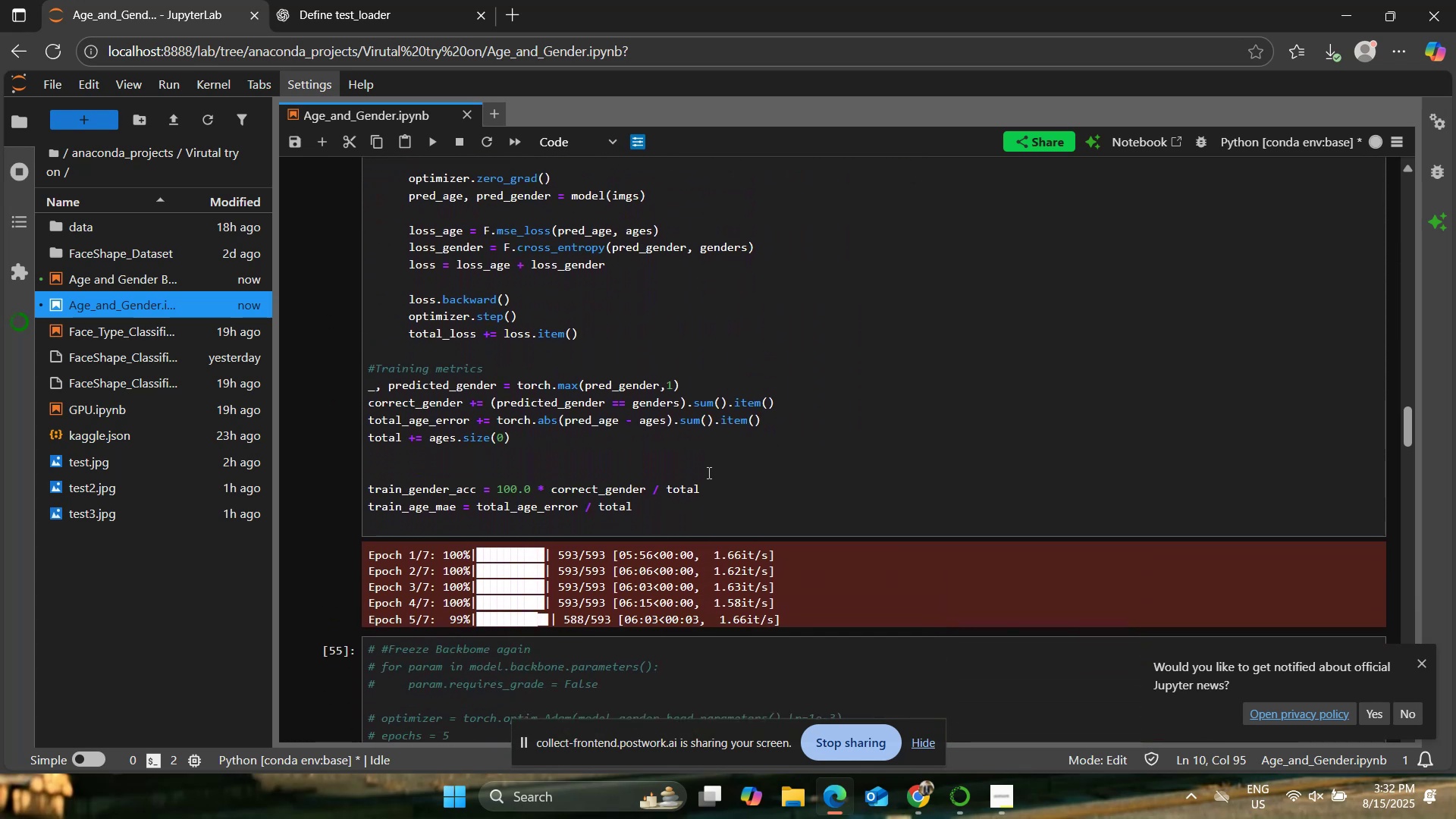 
left_click([348, 0])
 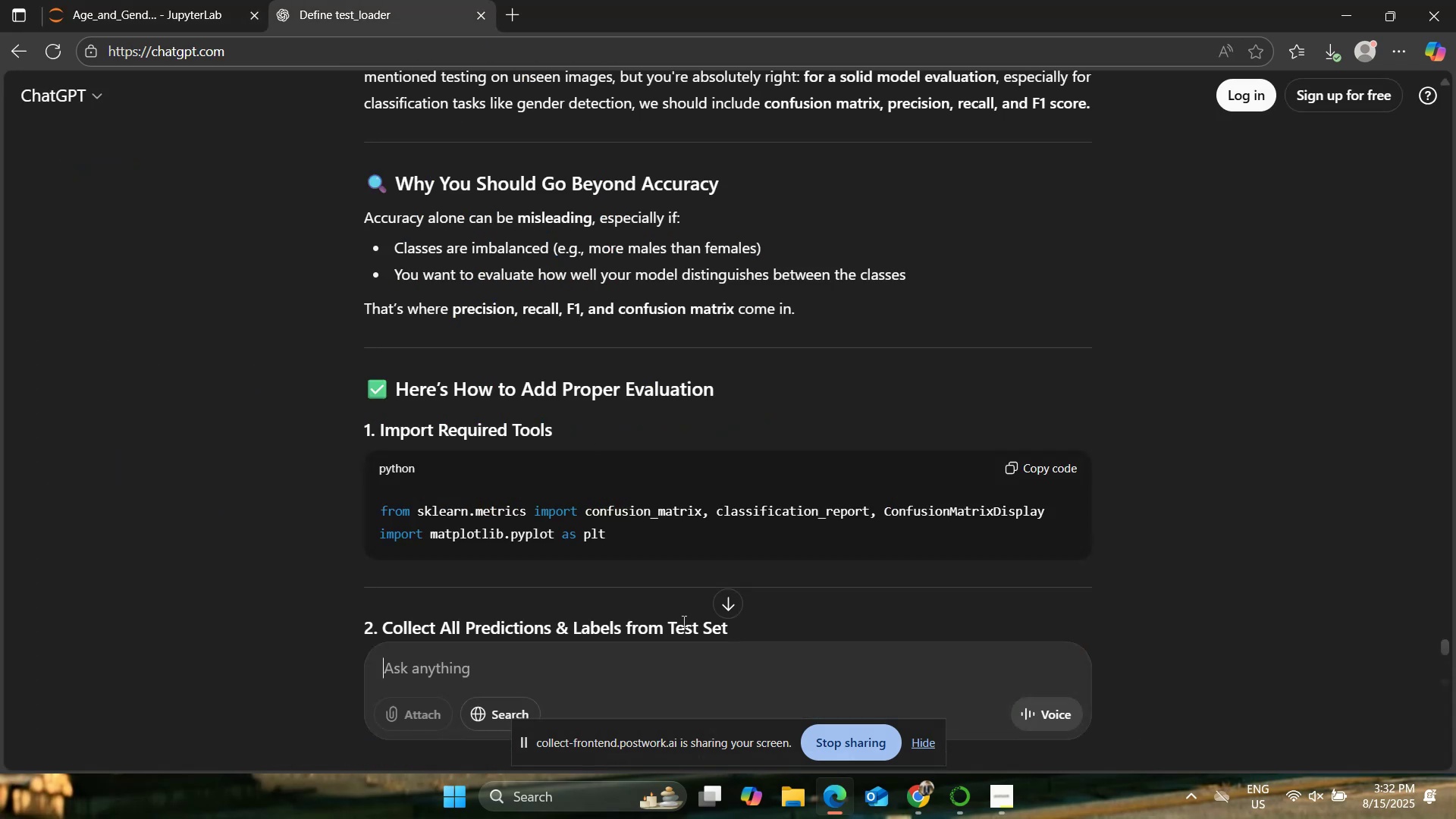 
scroll: coordinate [301, 521], scroll_direction: down, amount: 5.0
 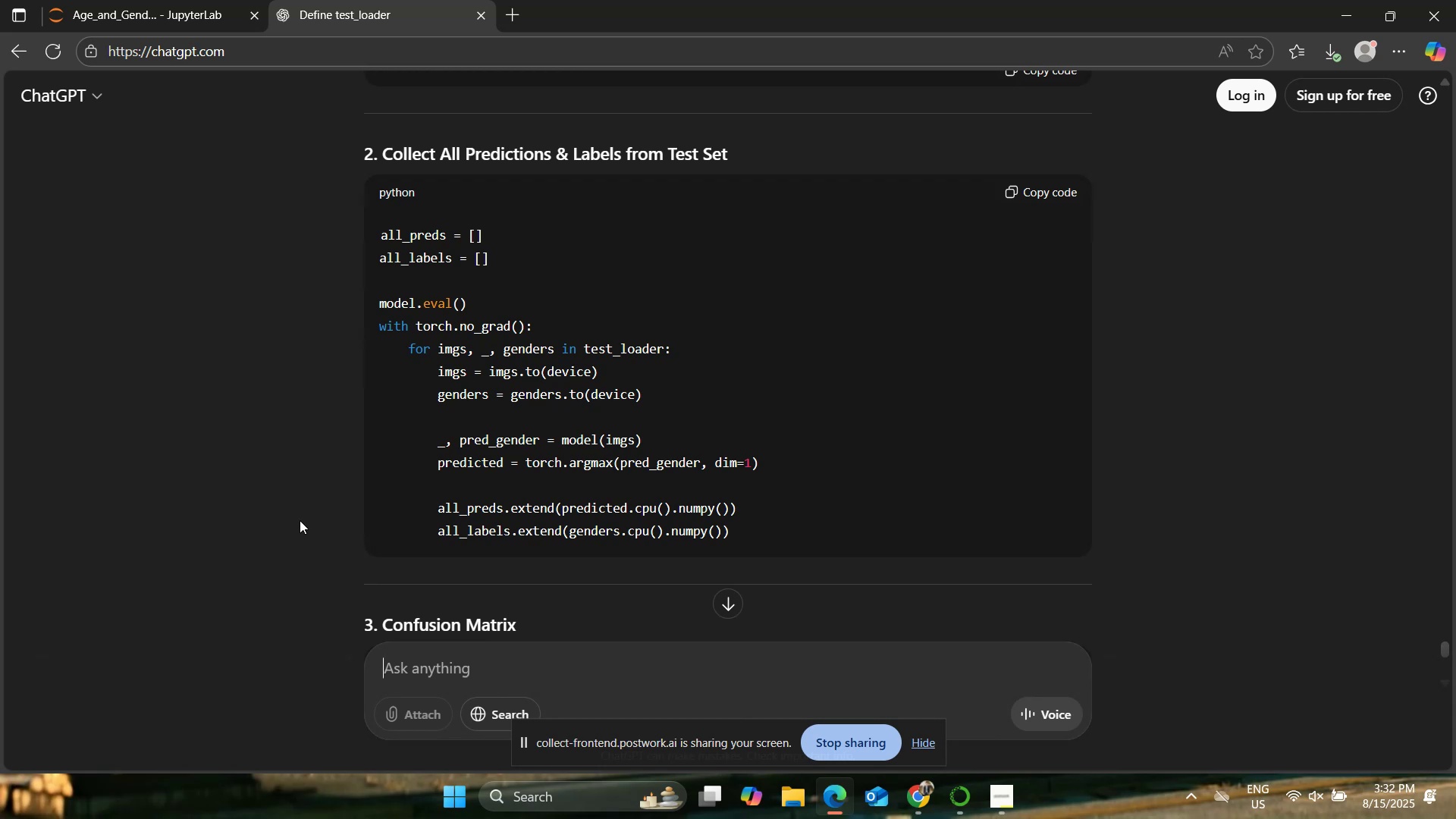 
wait(10.81)
 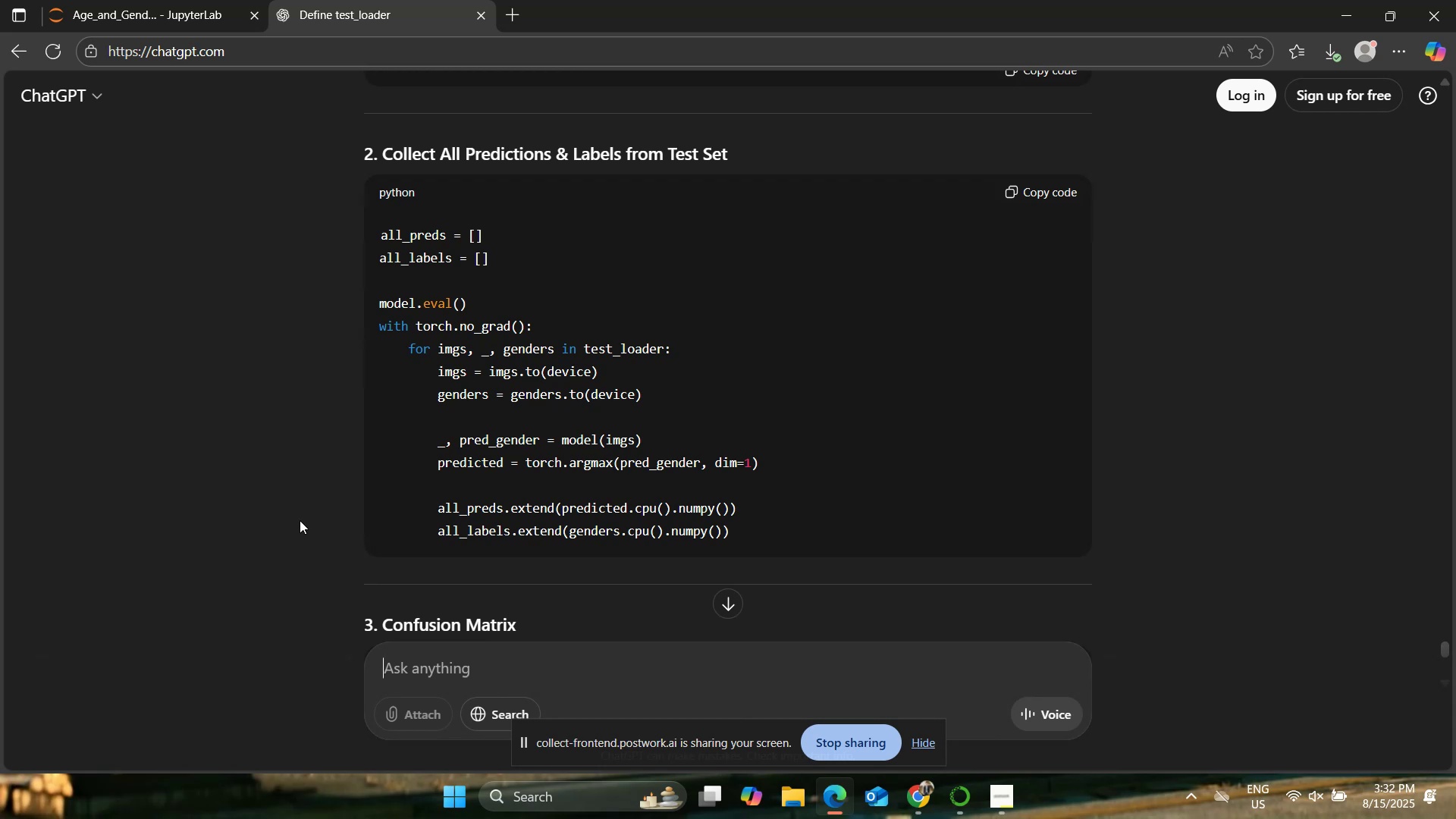 
left_click([994, 791])
 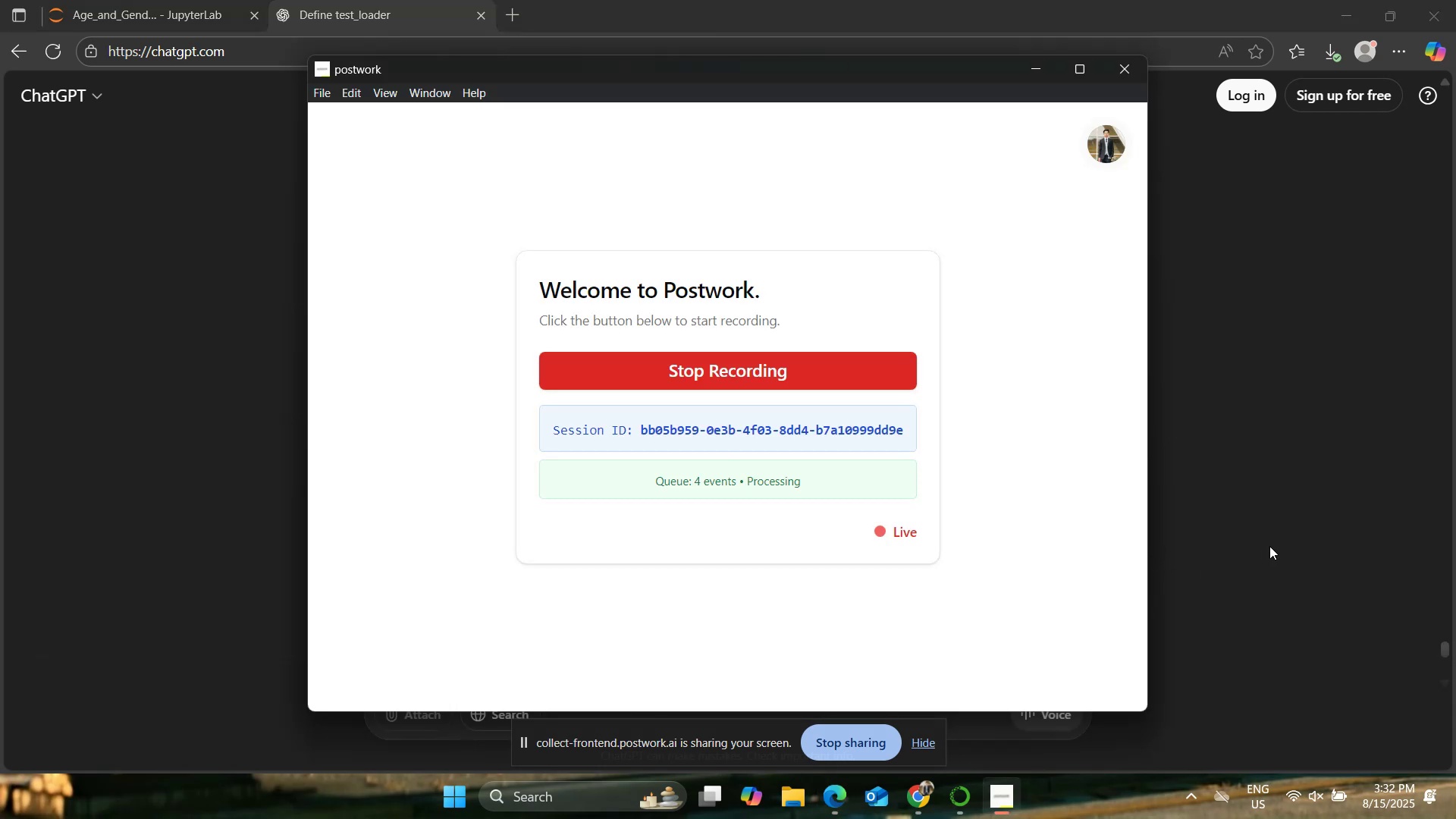 
left_click([1269, 545])
 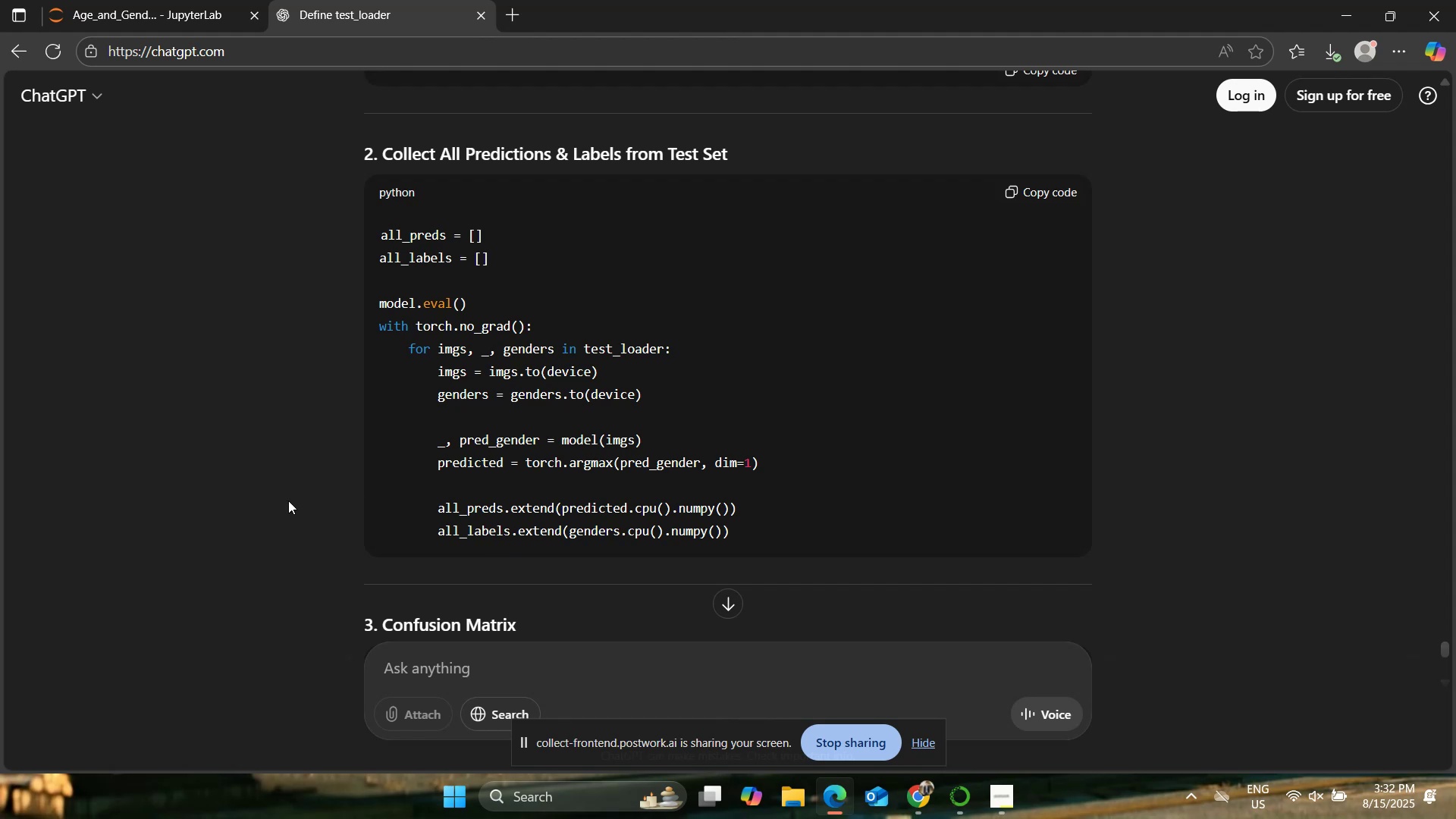 
scroll: coordinate [288, 500], scroll_direction: down, amount: 1.0
 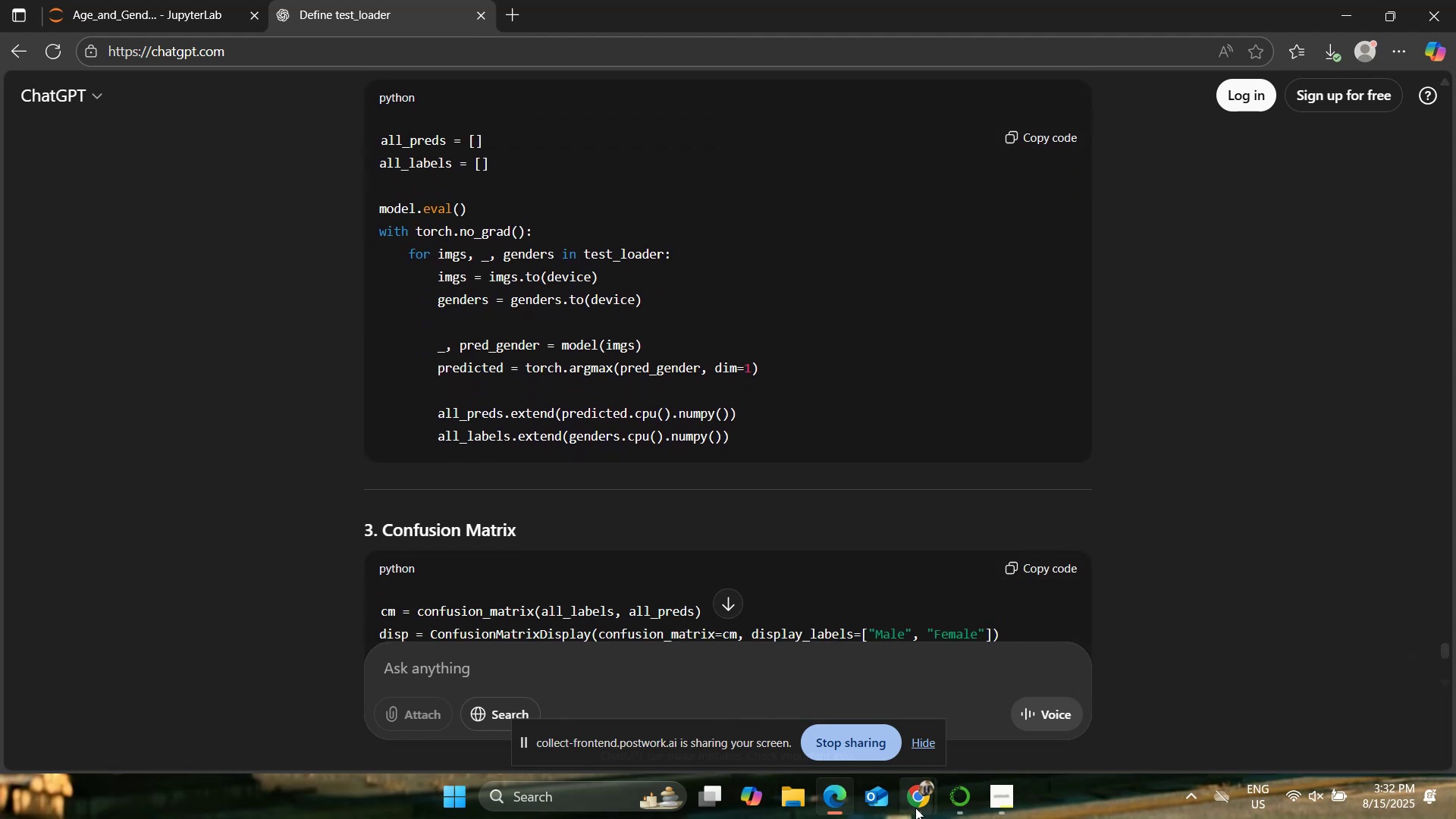 
left_click([831, 679])
 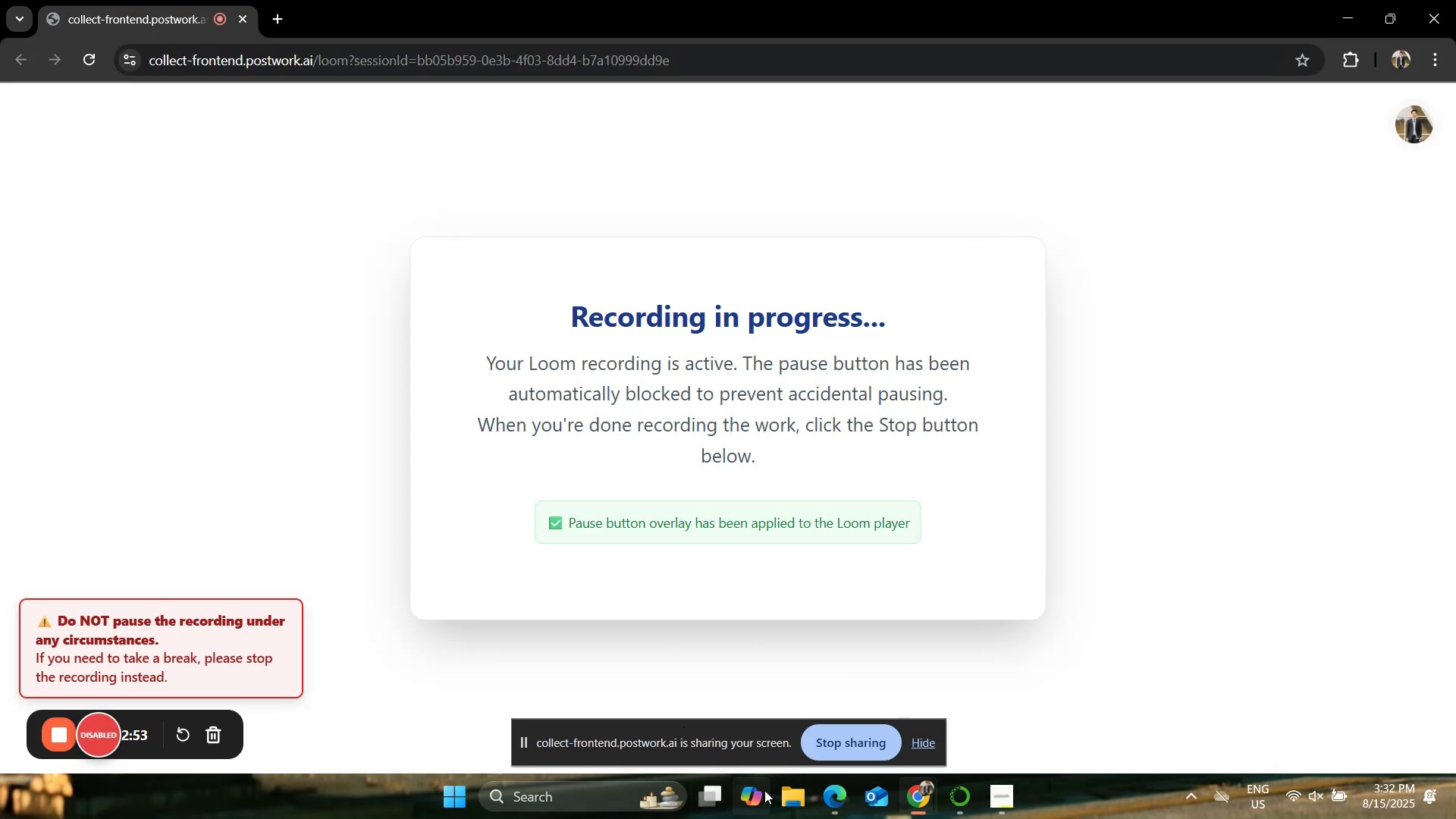 
left_click([833, 792])
 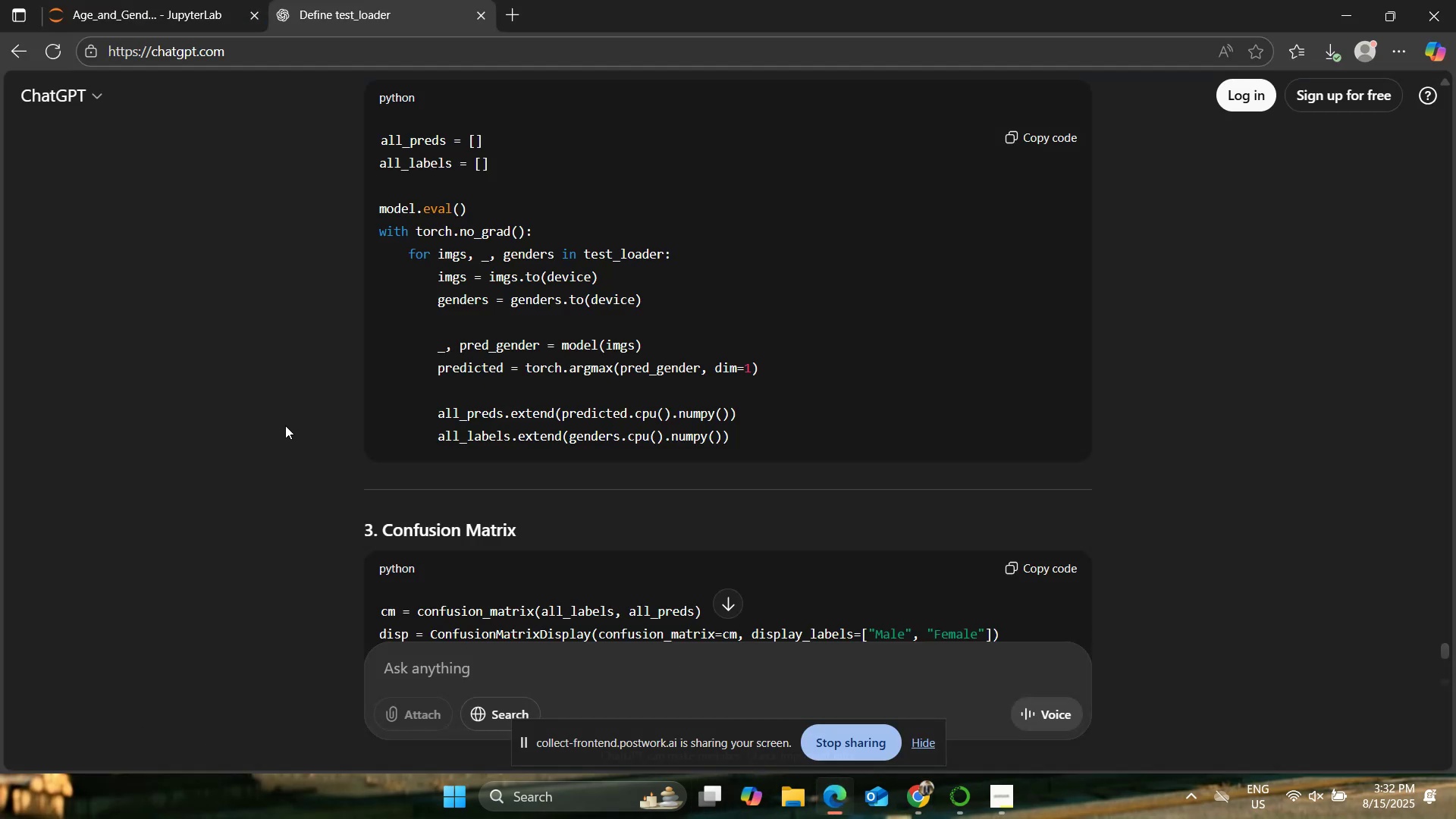 
scroll: coordinate [285, 425], scroll_direction: up, amount: 1.0
 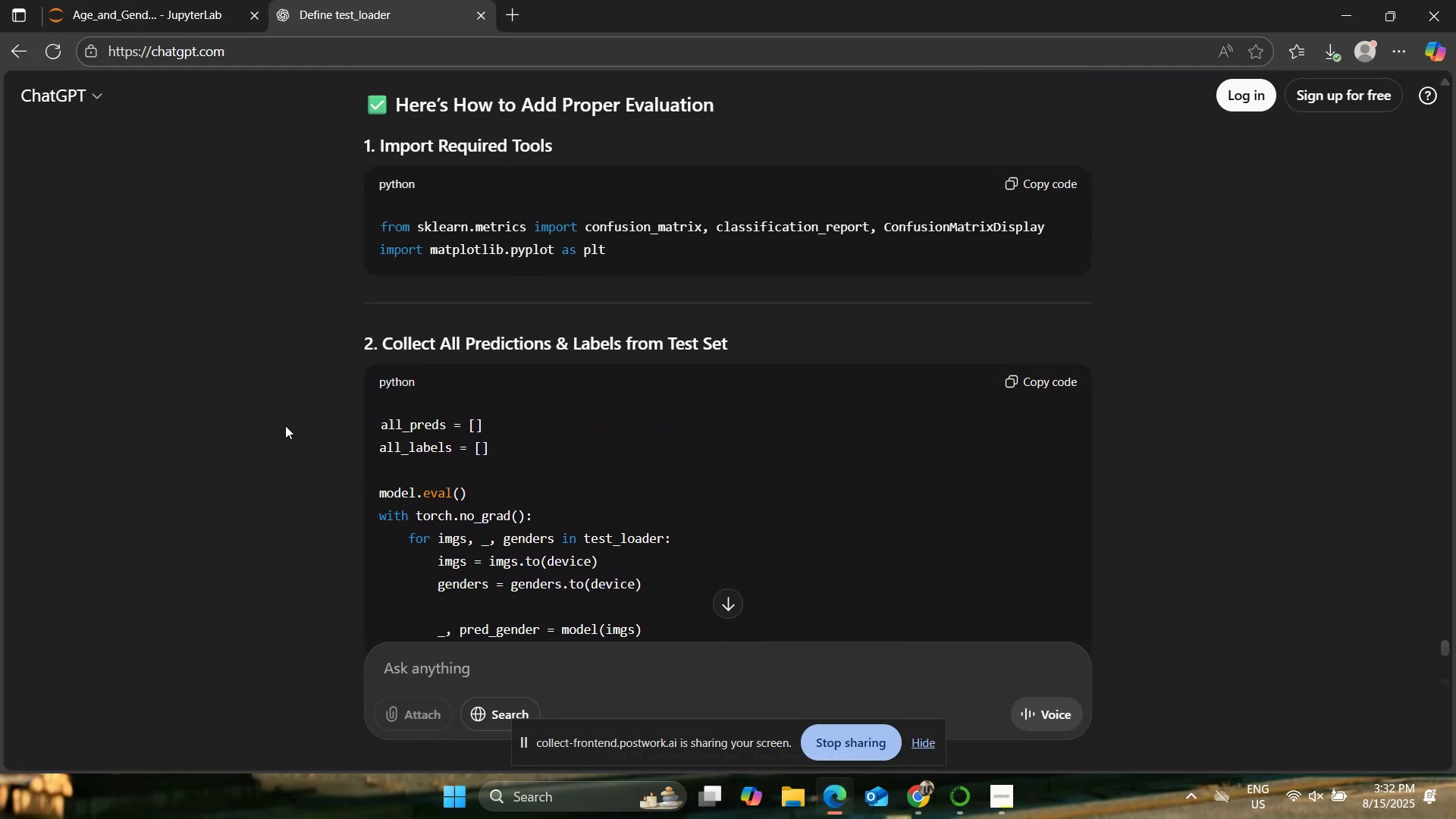 
scroll: coordinate [285, 425], scroll_direction: down, amount: 3.0
 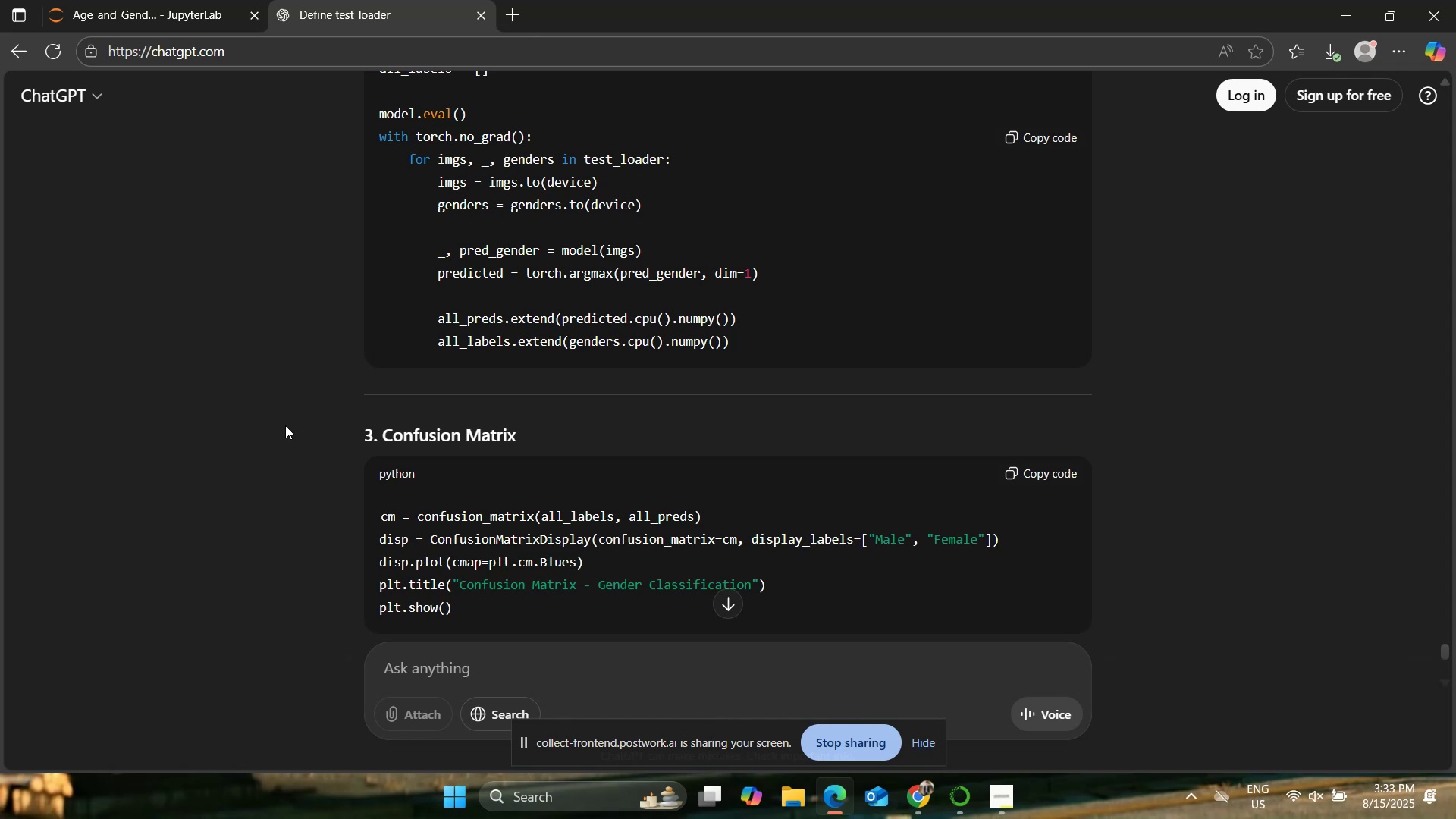 
wait(52.4)
 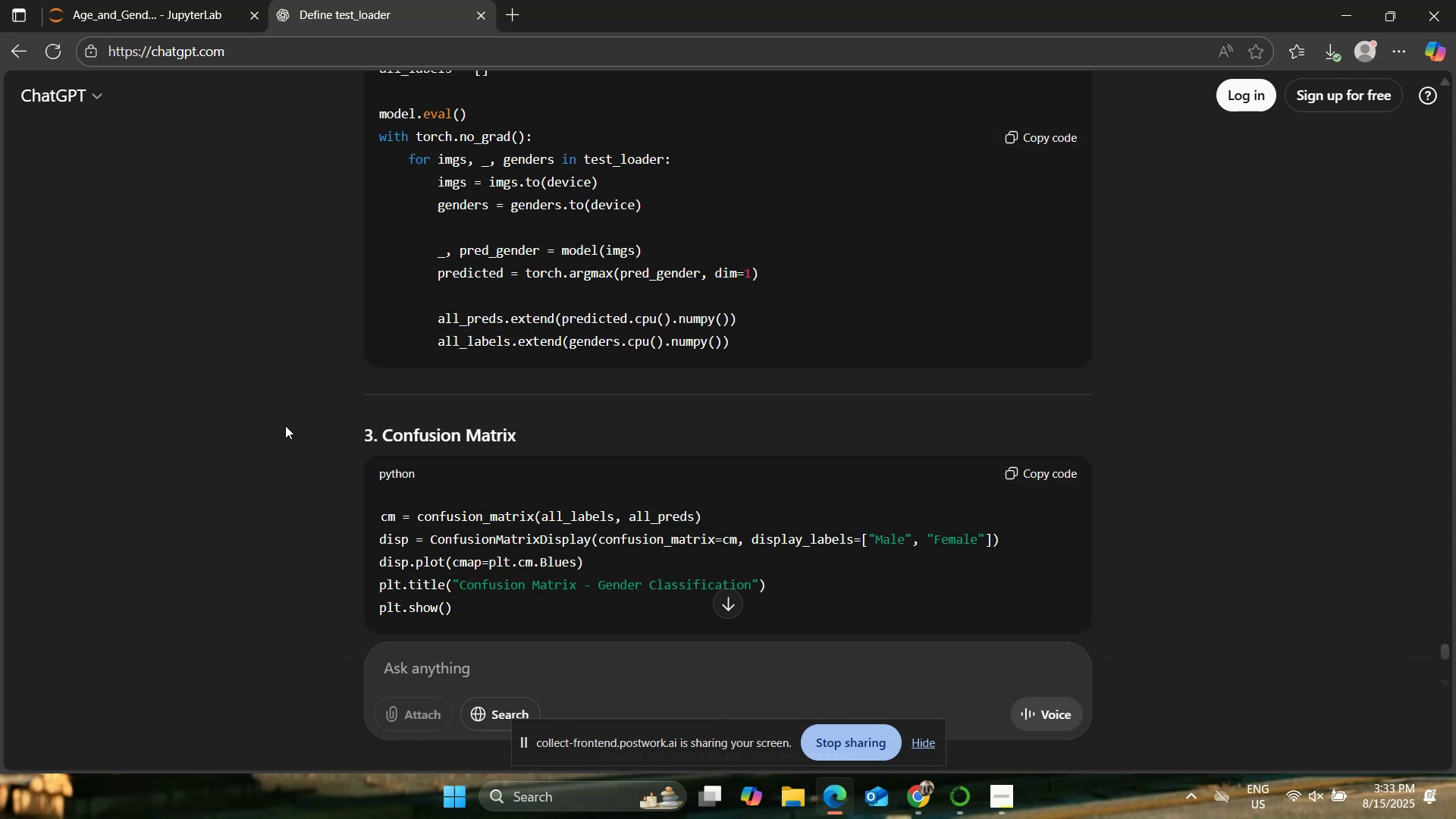 
scroll: coordinate [231, 400], scroll_direction: up, amount: 4.0
 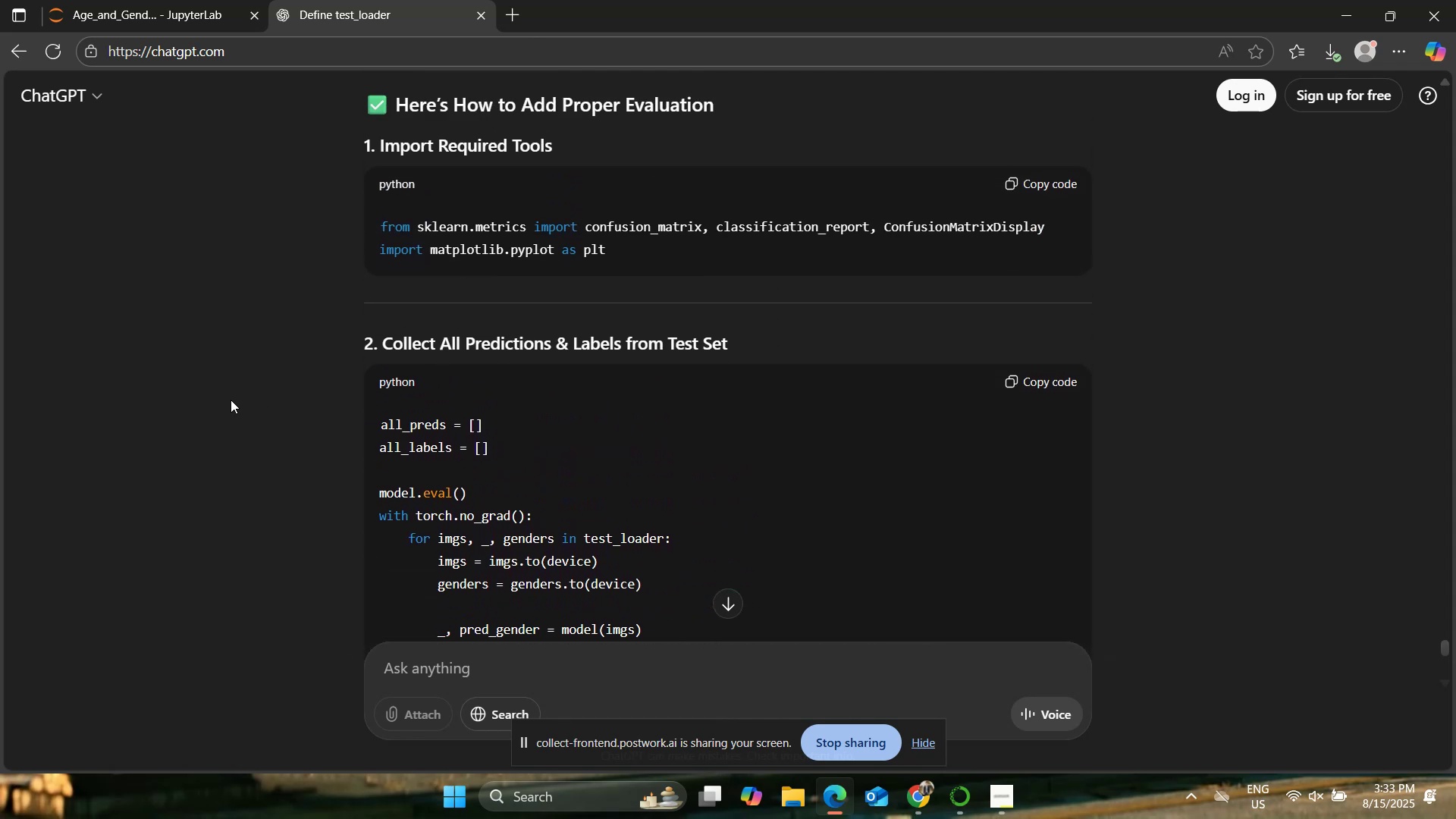 
scroll: coordinate [231, 400], scroll_direction: down, amount: 2.0
 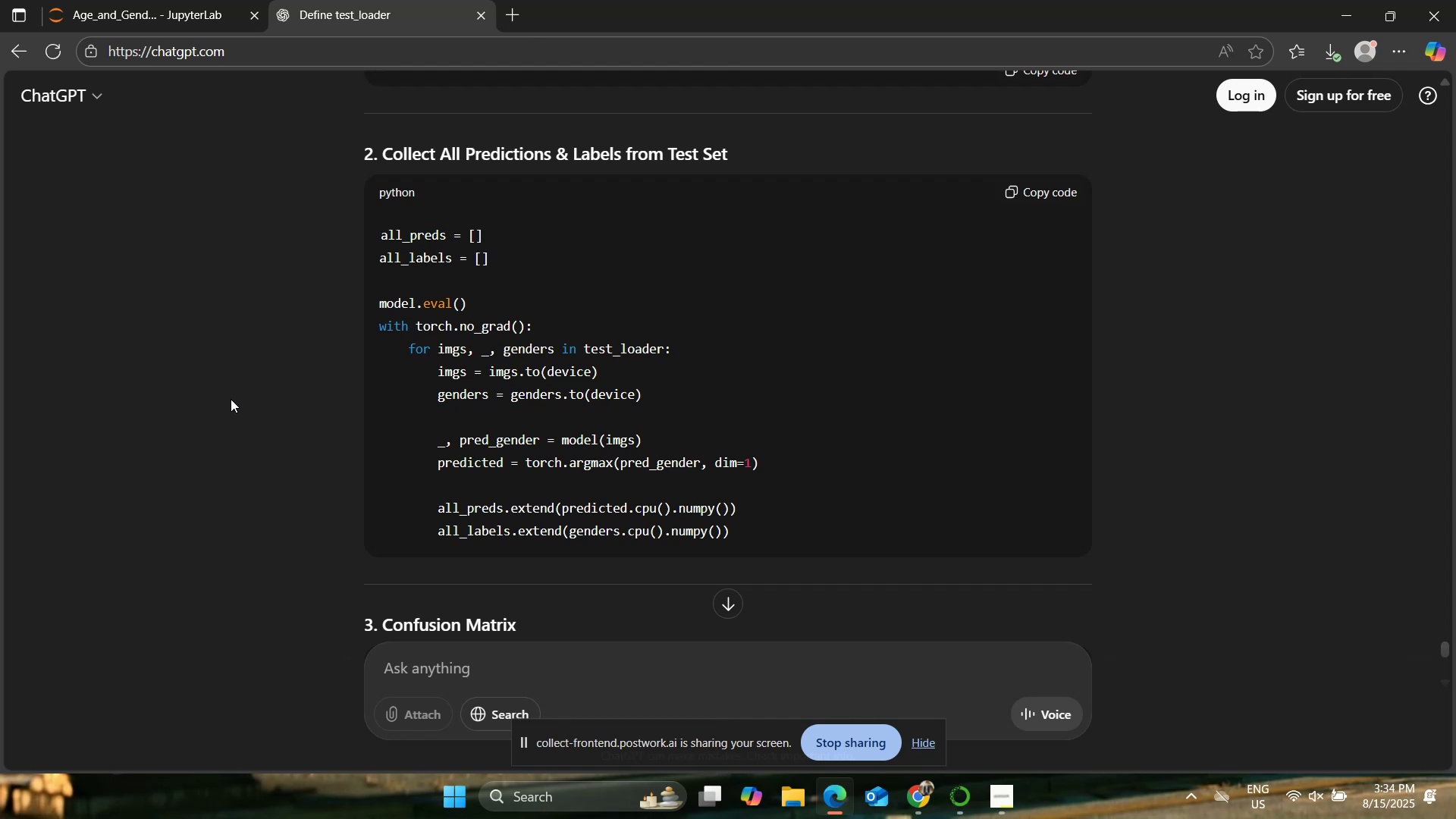 
wait(31.61)
 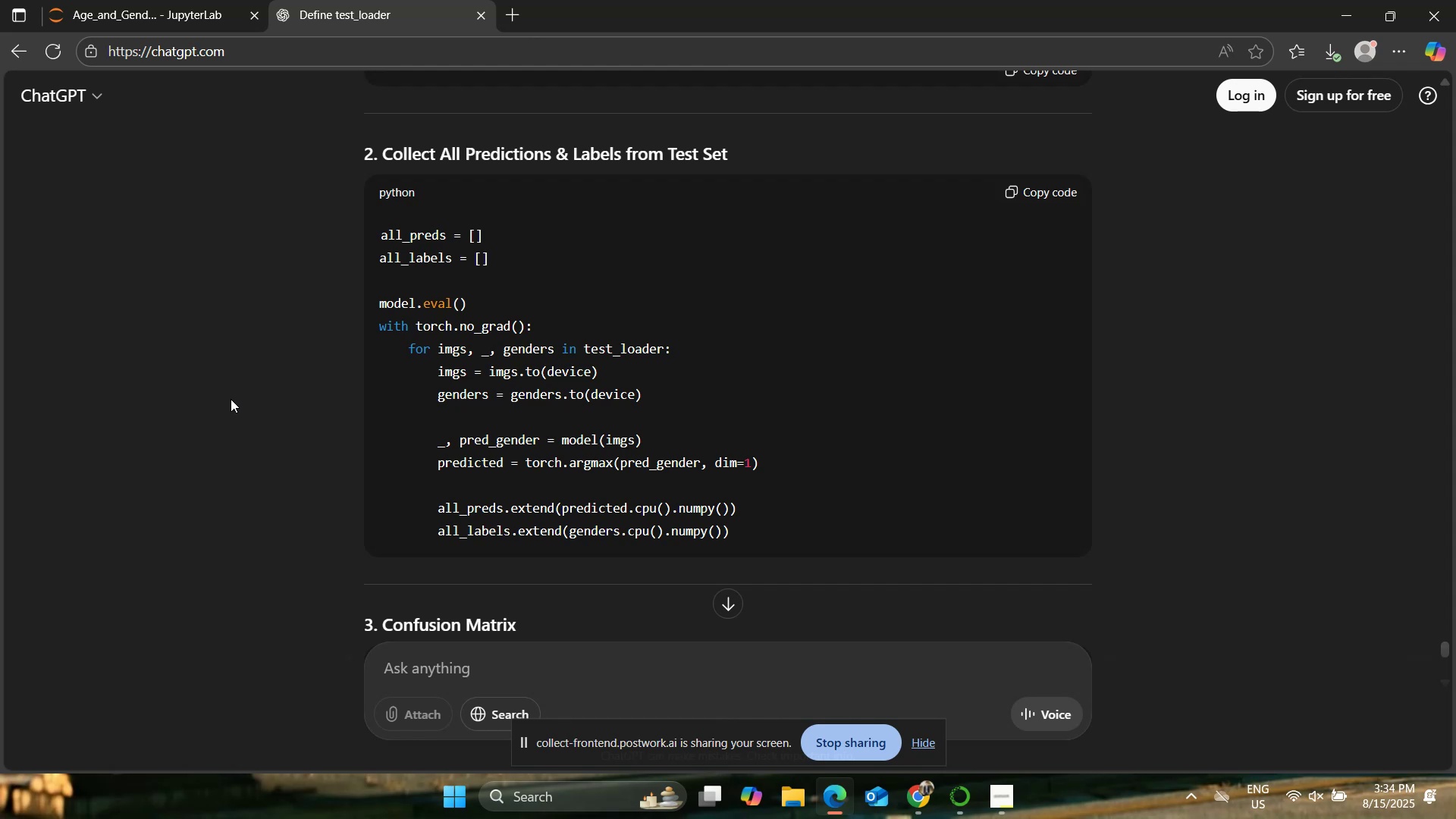 
scroll: coordinate [199, 300], scroll_direction: up, amount: 2.0
 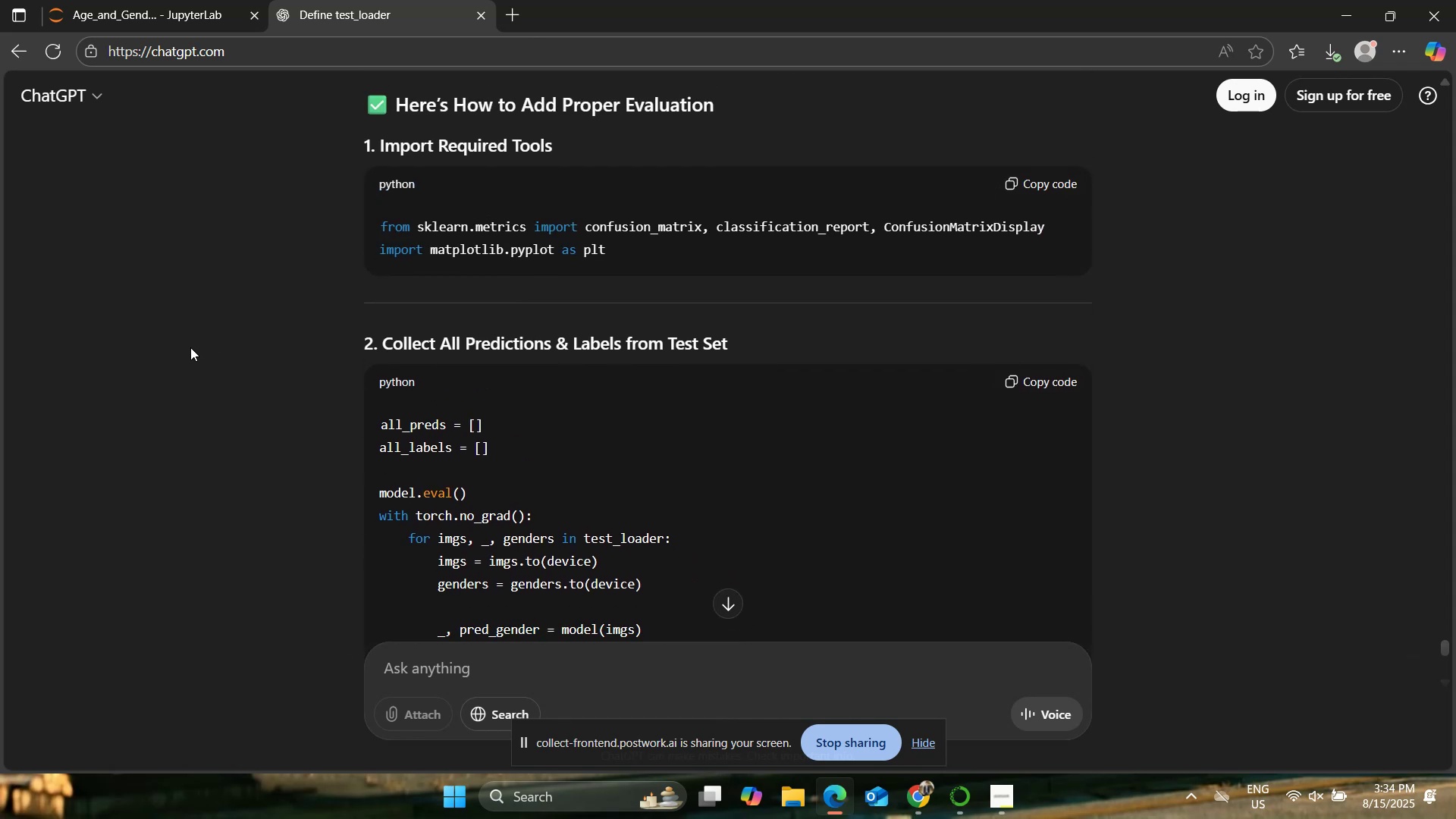 
scroll: coordinate [196, 346], scroll_direction: down, amount: 6.0
 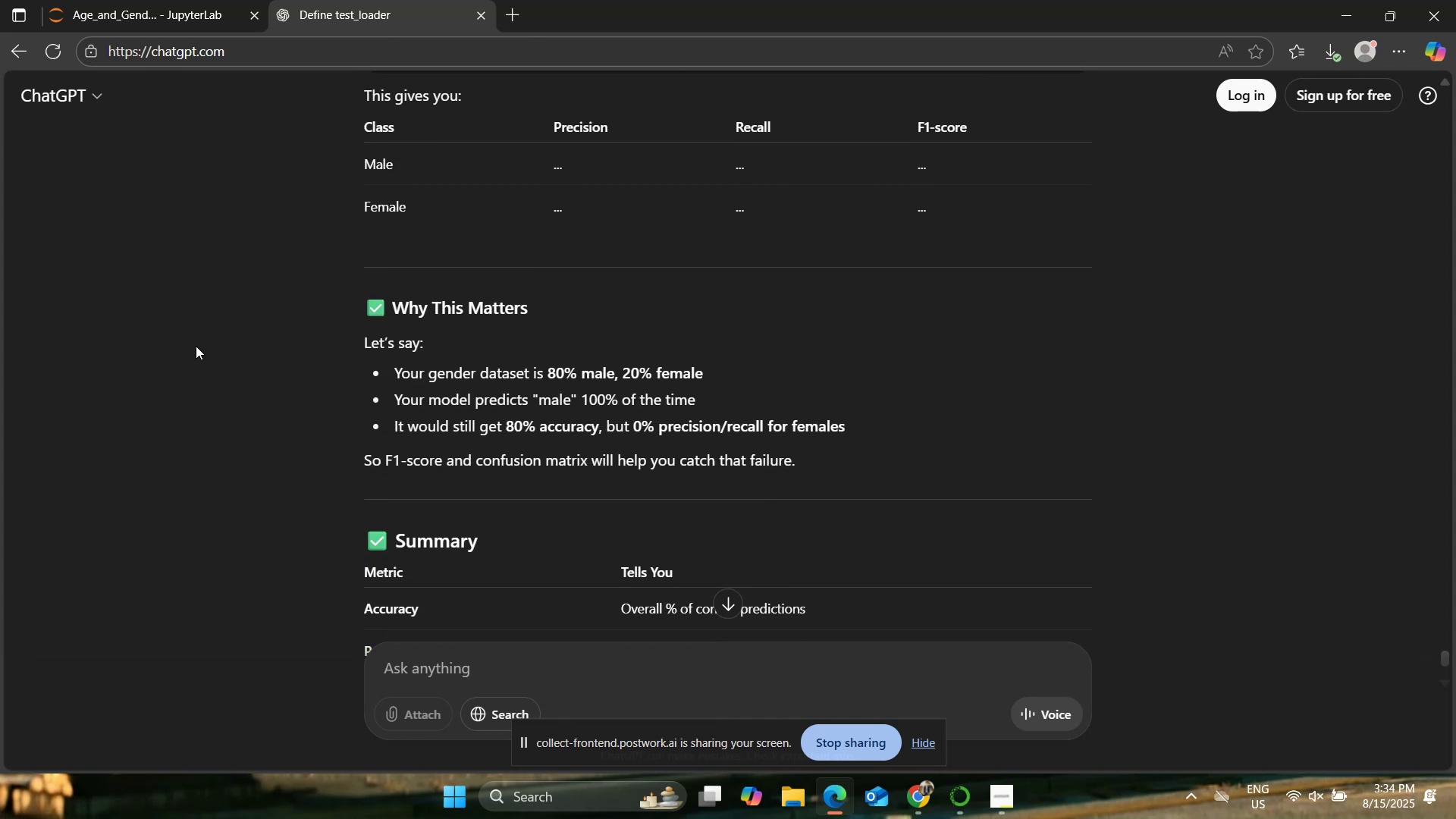 
scroll: coordinate [196, 346], scroll_direction: down, amount: 1.0
 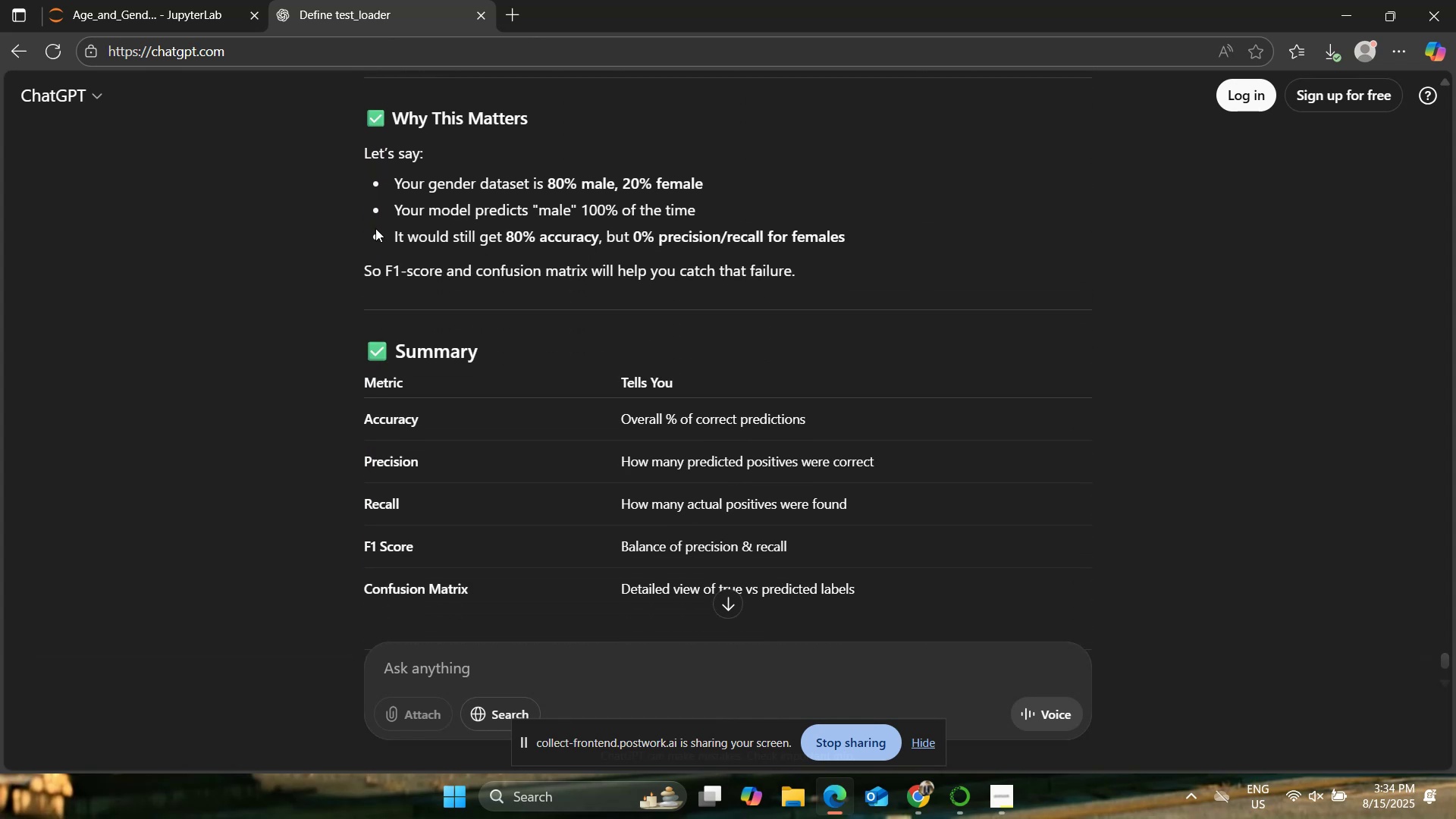 
left_click_drag(start_coordinate=[415, 182], to_coordinate=[592, 187])
 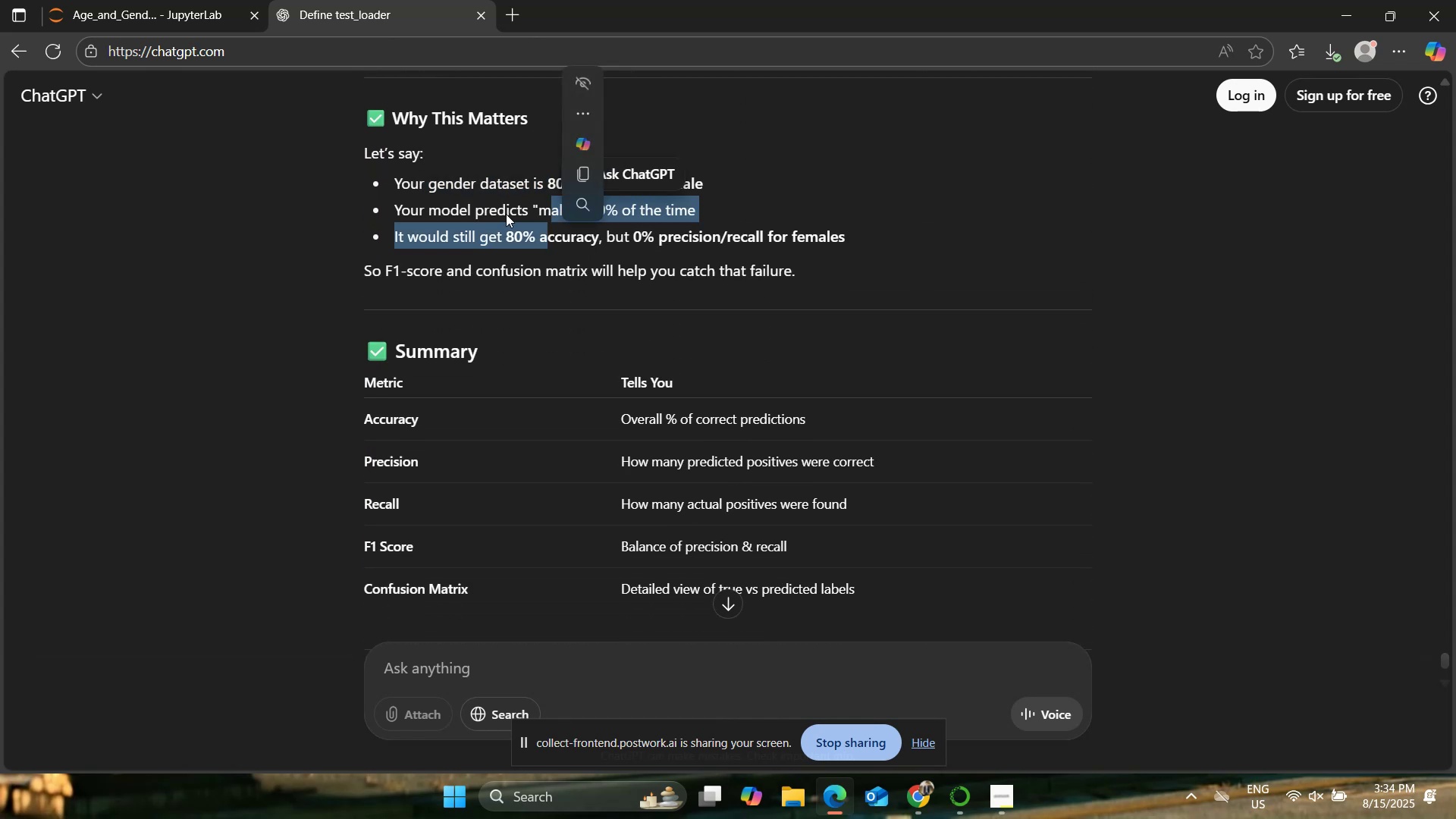 
double_click([489, 209])
 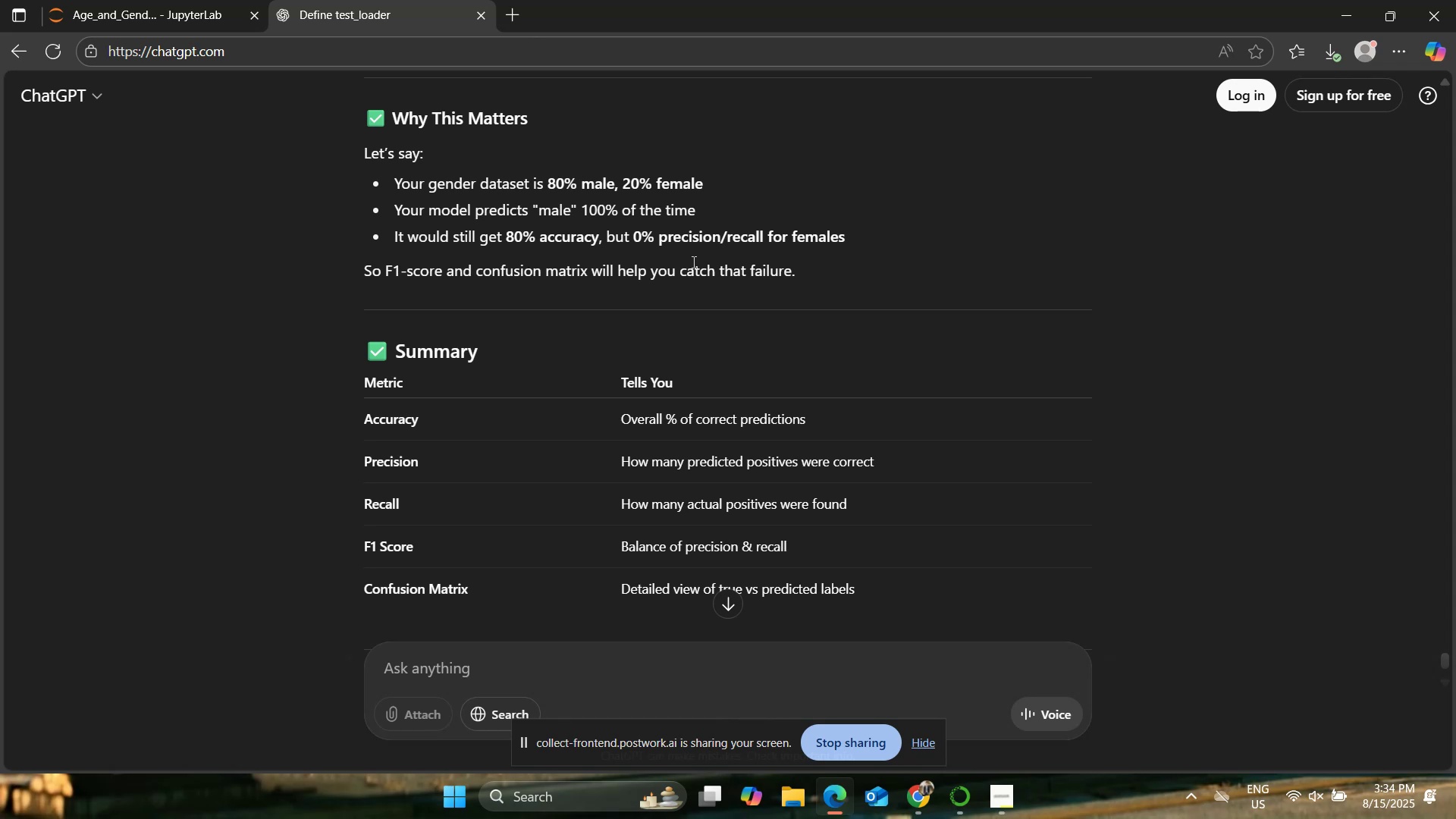 
left_click_drag(start_coordinate=[359, 272], to_coordinate=[740, 283])
 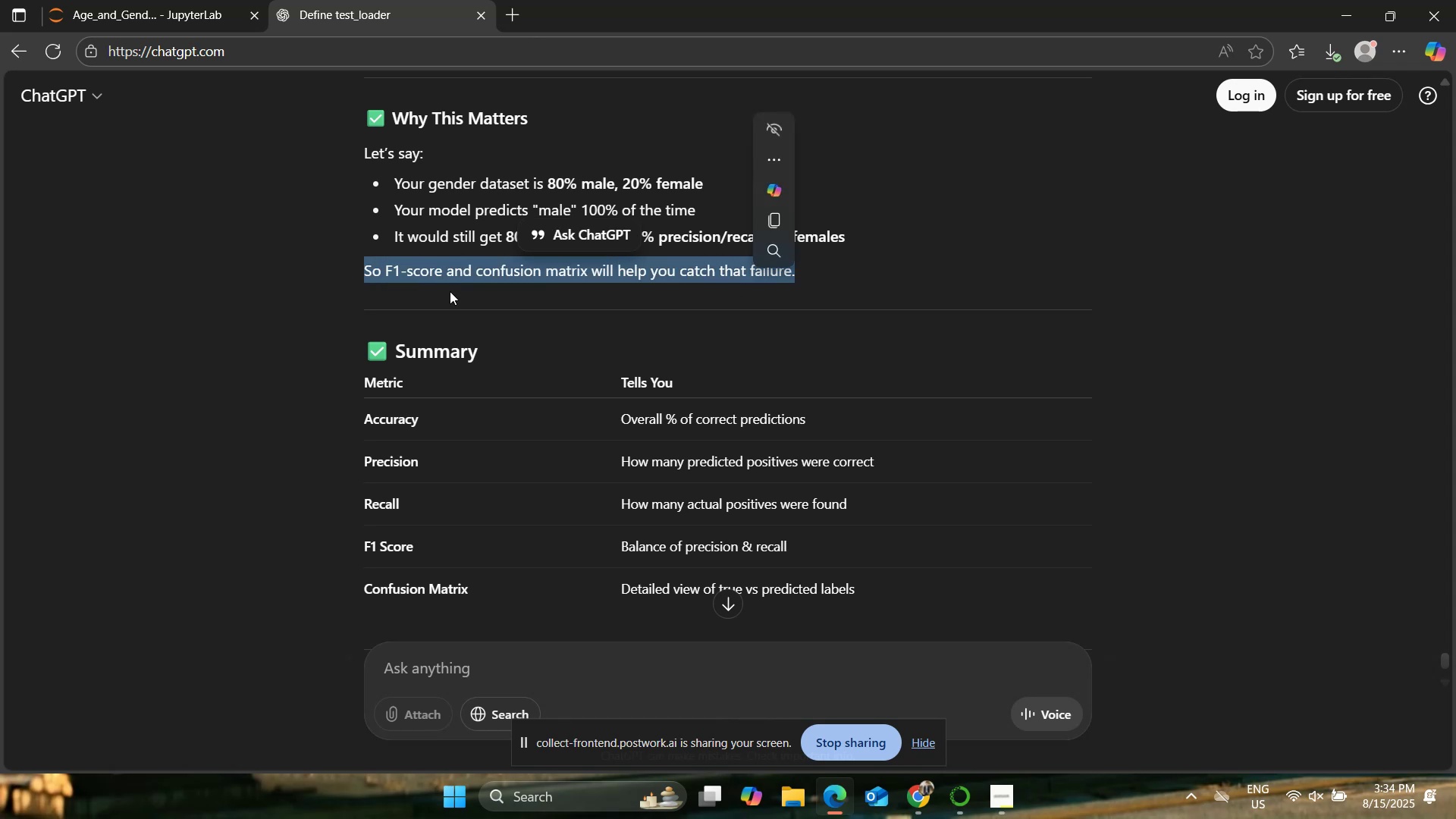 
left_click([394, 297])
 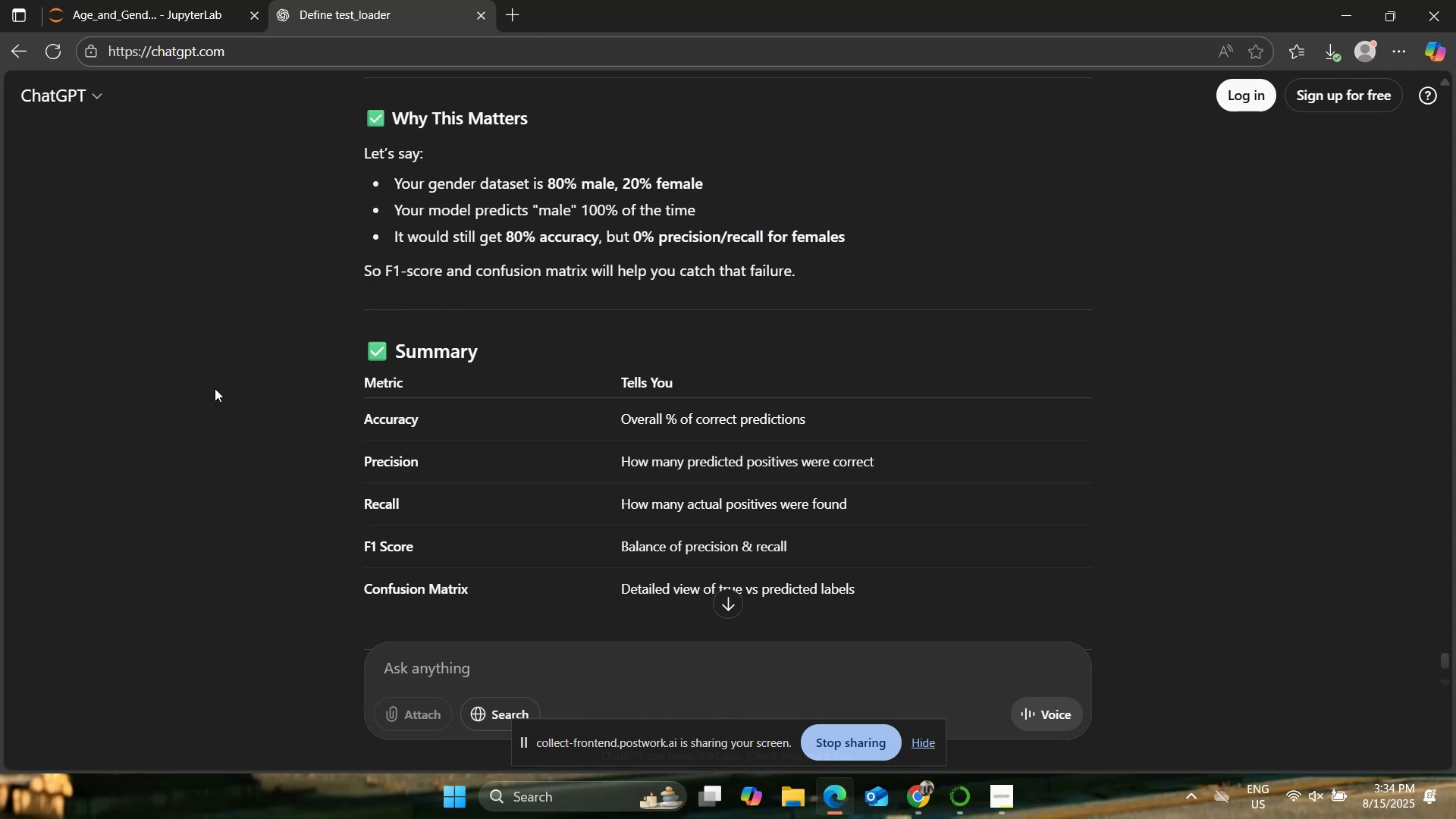 
scroll: coordinate [174, 410], scroll_direction: down, amount: 3.0
 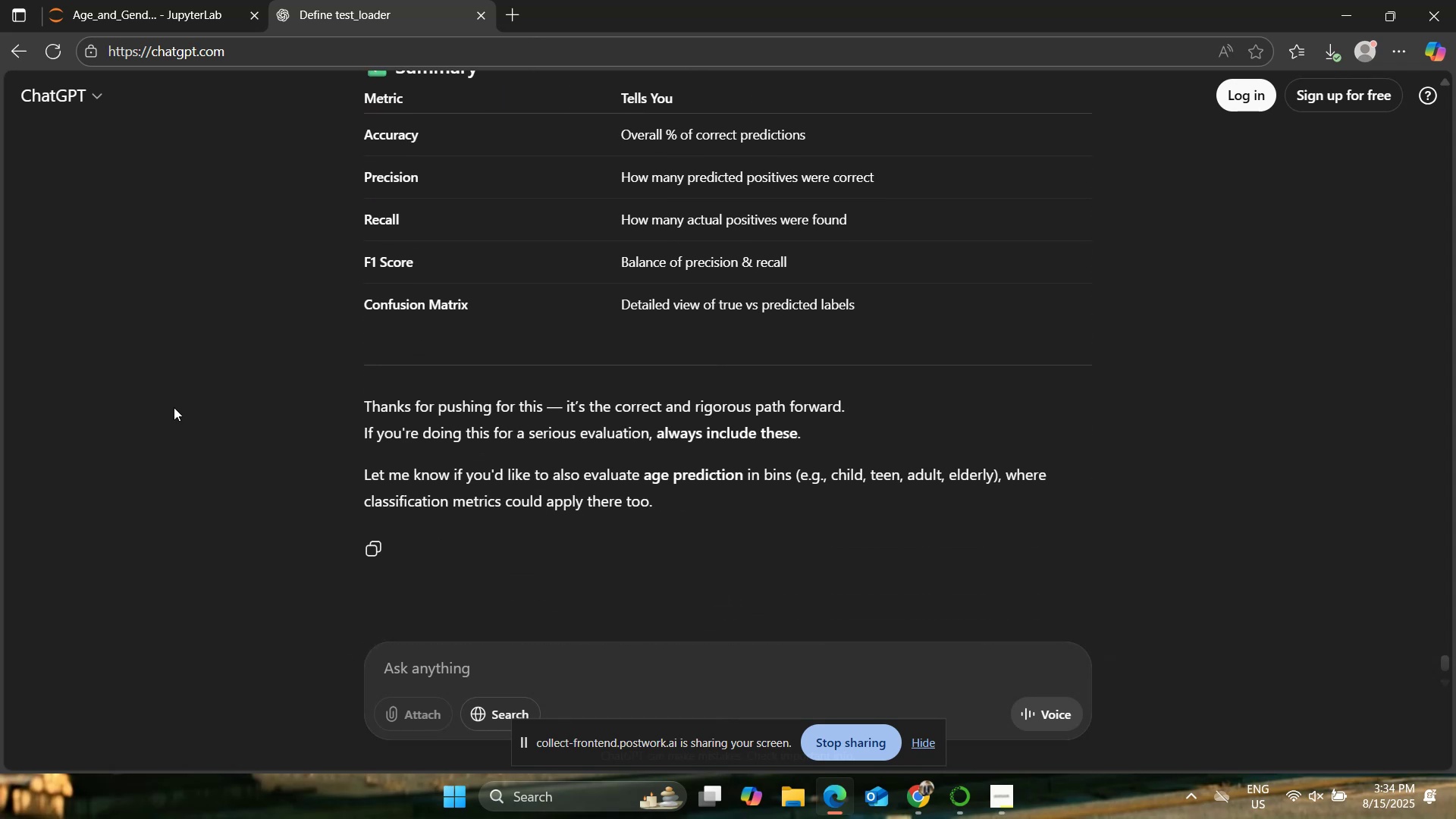 
scroll: coordinate [174, 406], scroll_direction: up, amount: 7.0
 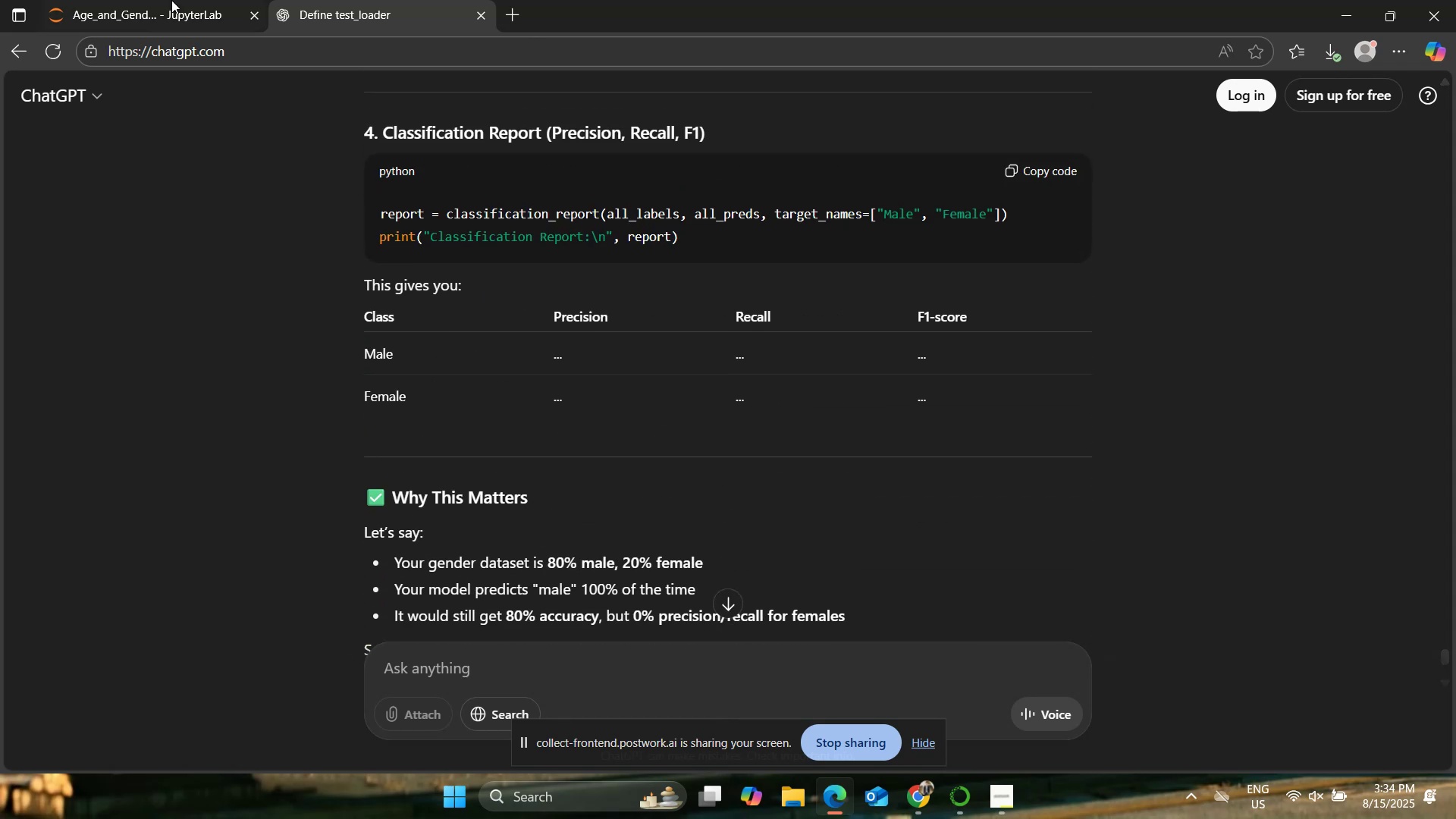 
left_click([162, 0])
 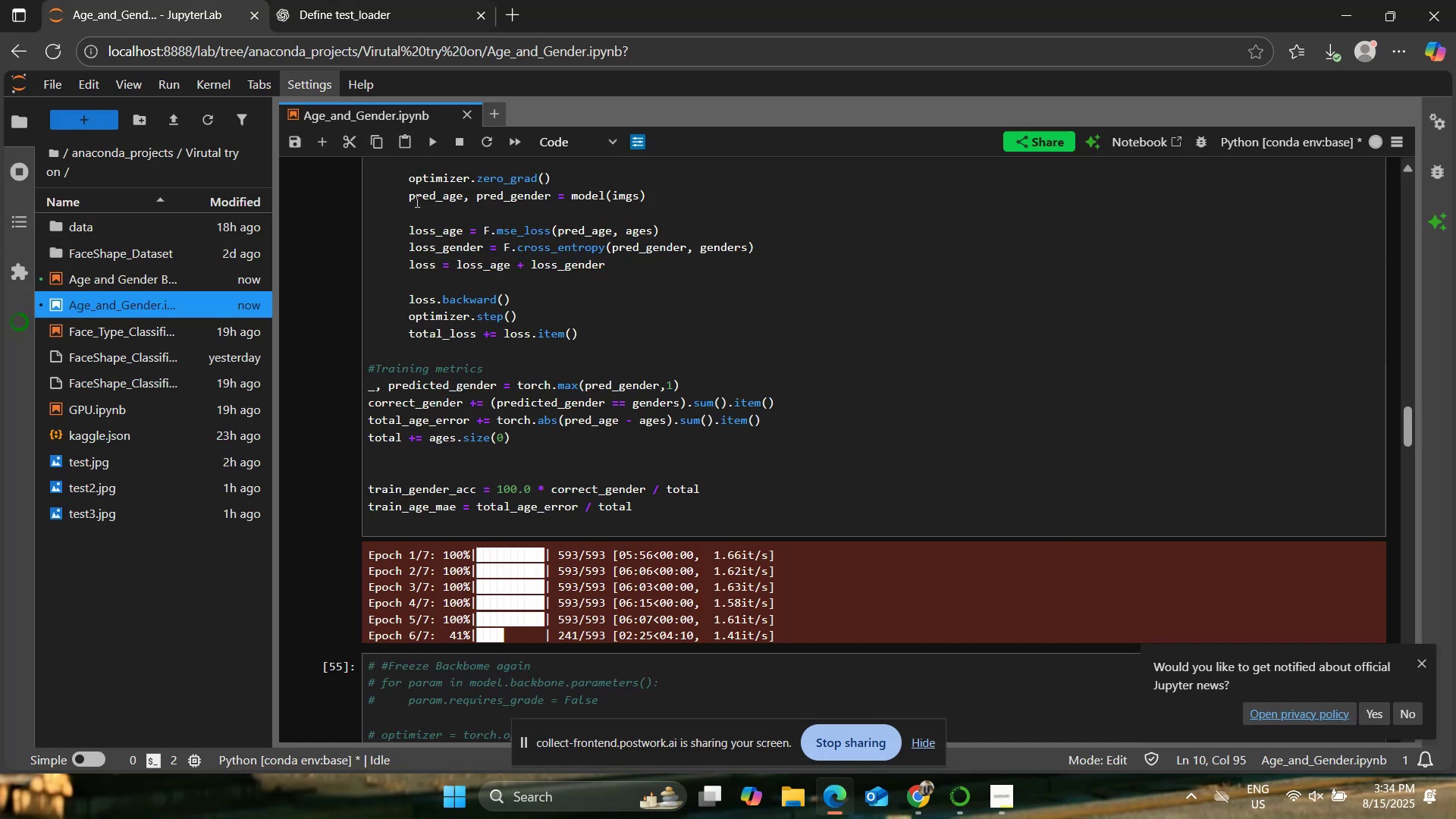 
scroll: coordinate [420, 252], scroll_direction: down, amount: 1.0
 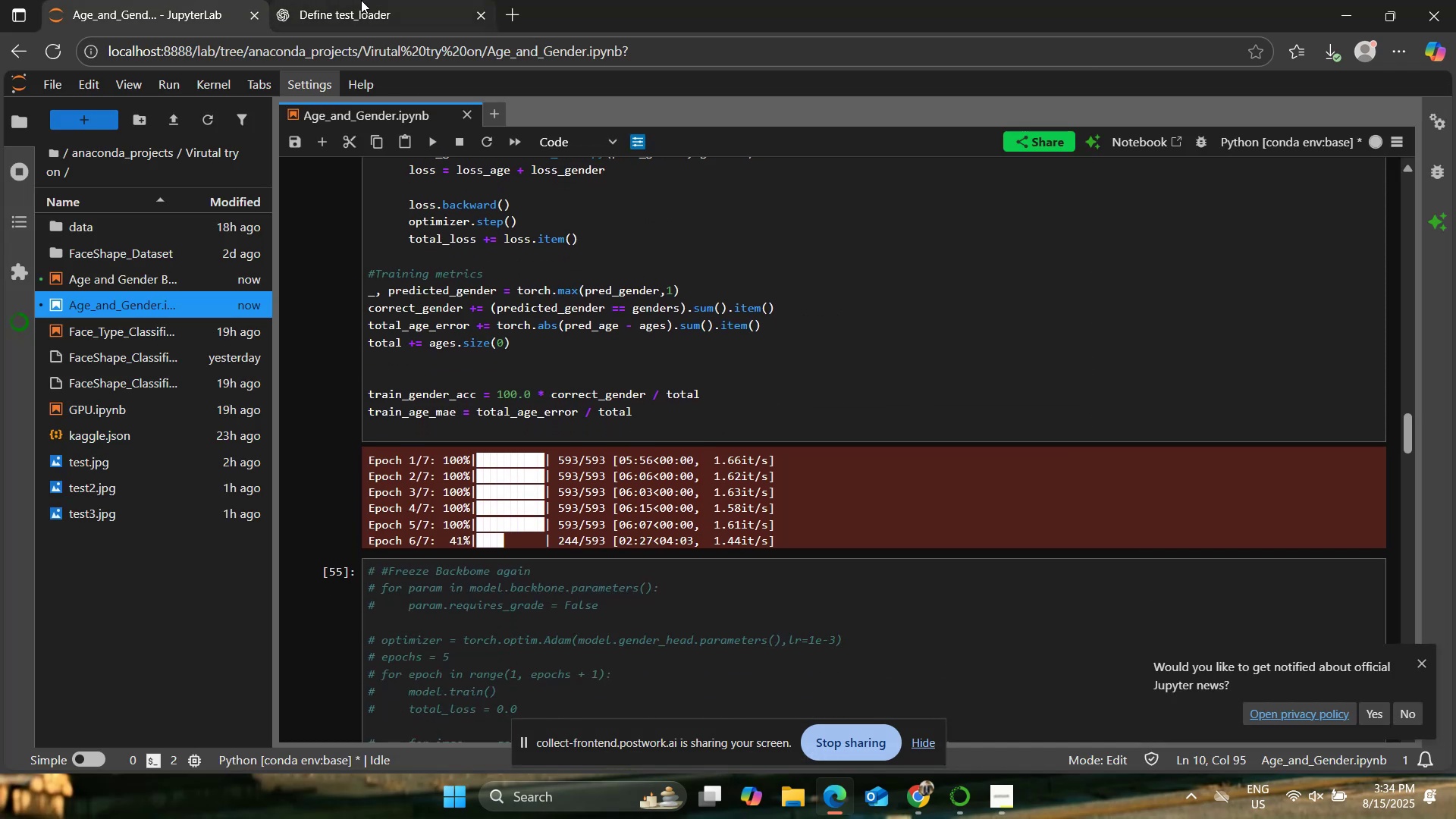 
left_click([361, 0])
 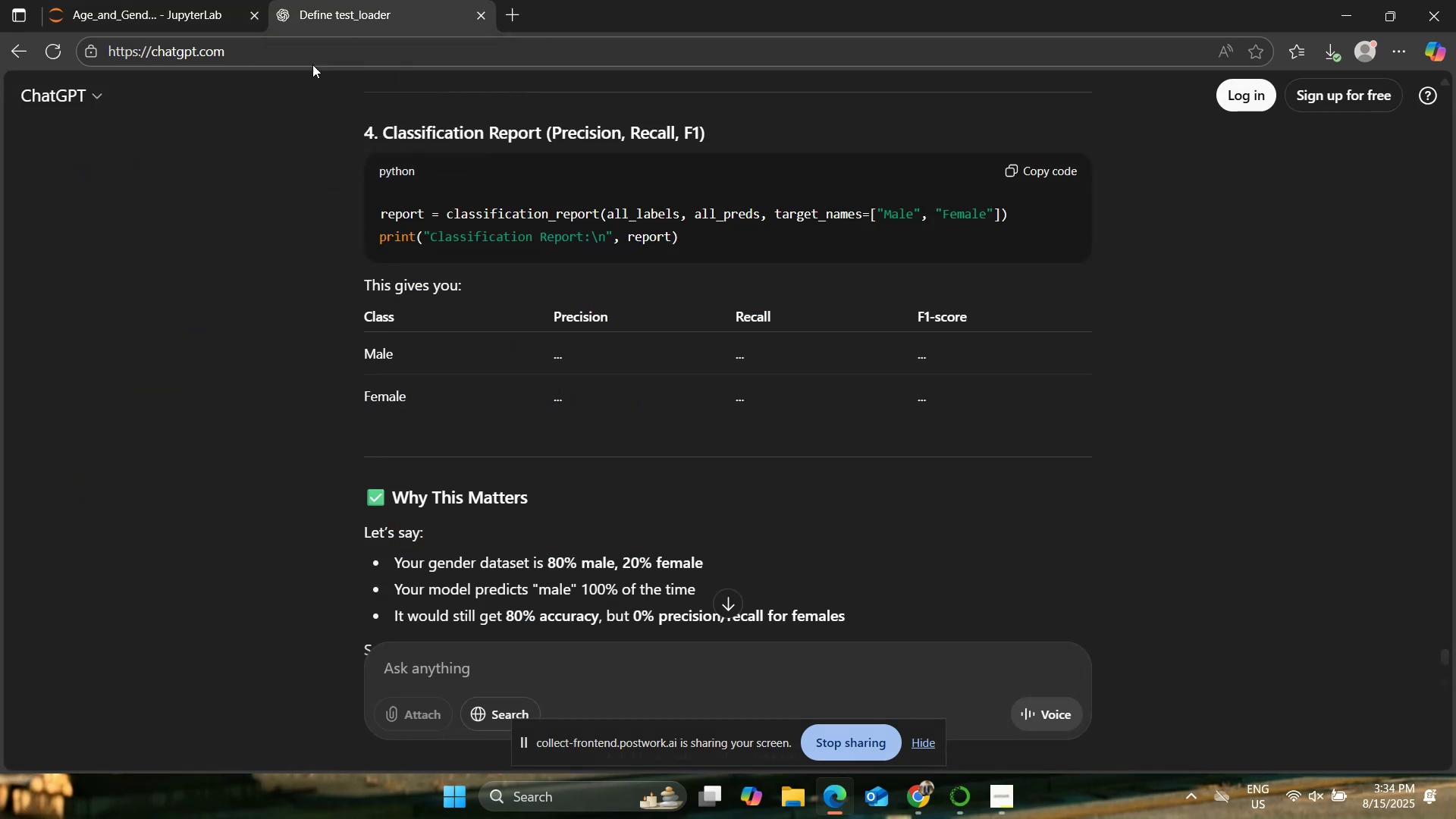 
scroll: coordinate [143, 254], scroll_direction: down, amount: 3.0
 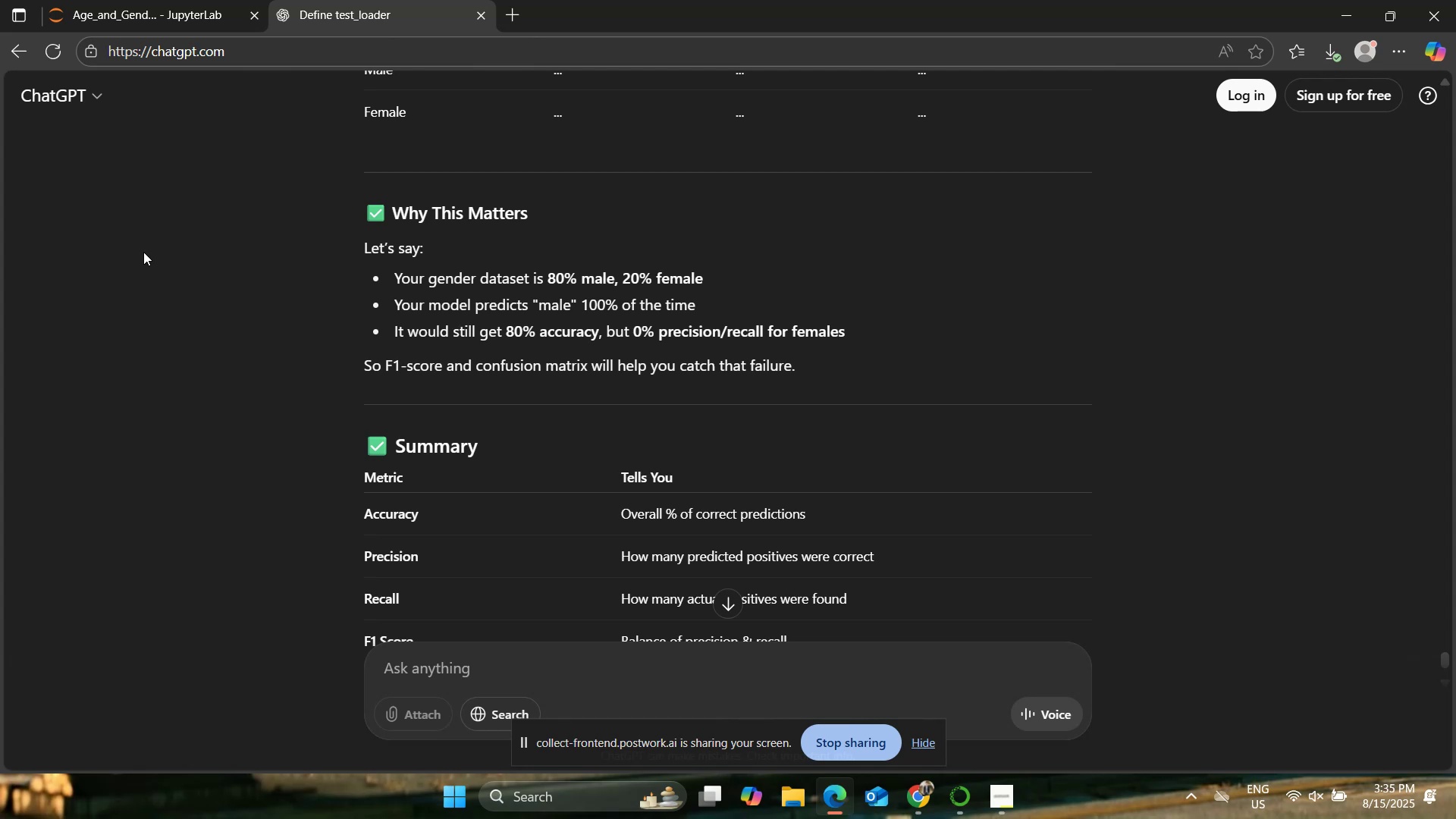 
wait(32.58)
 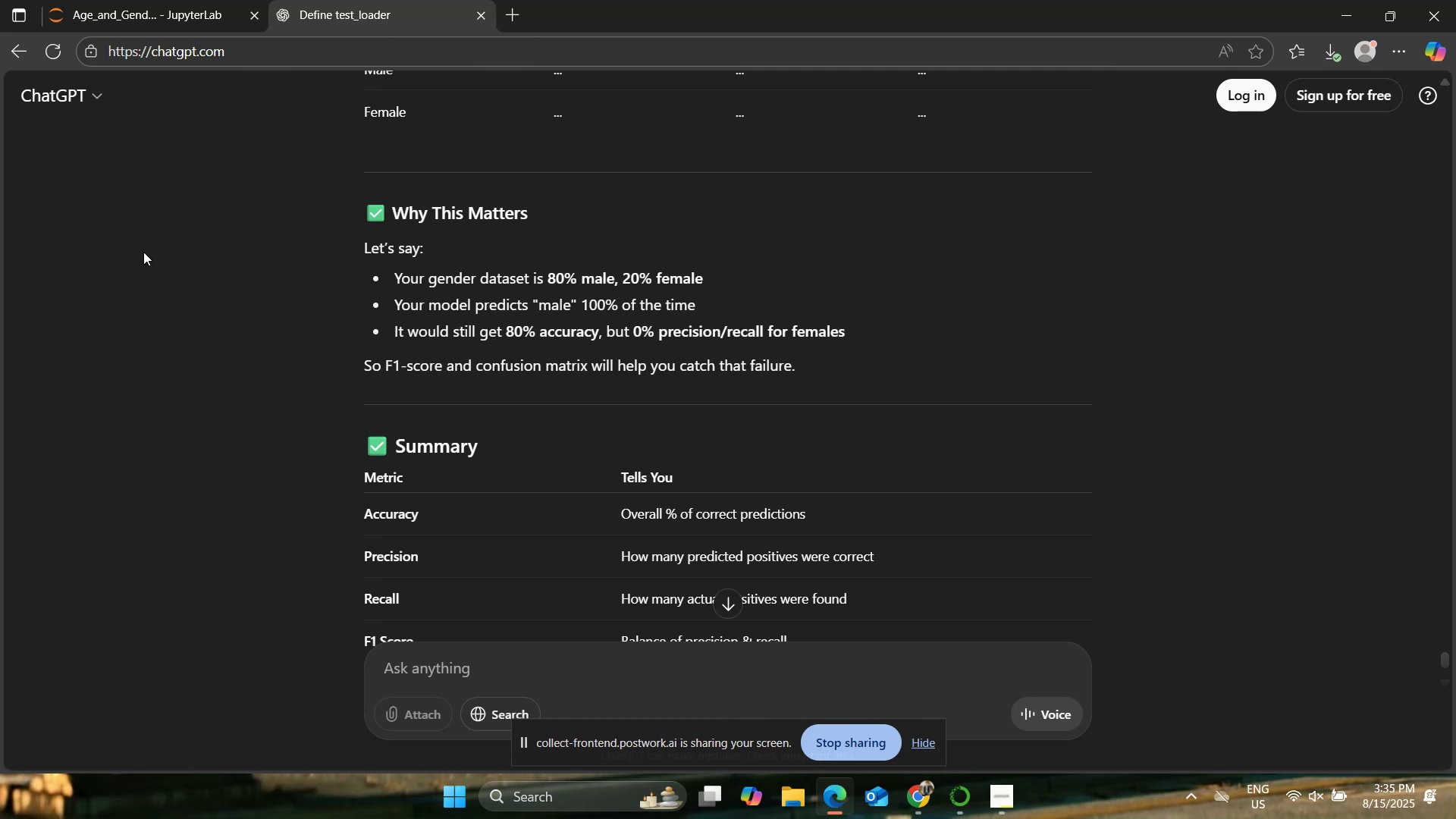 
scroll: coordinate [184, 382], scroll_direction: up, amount: 6.0
 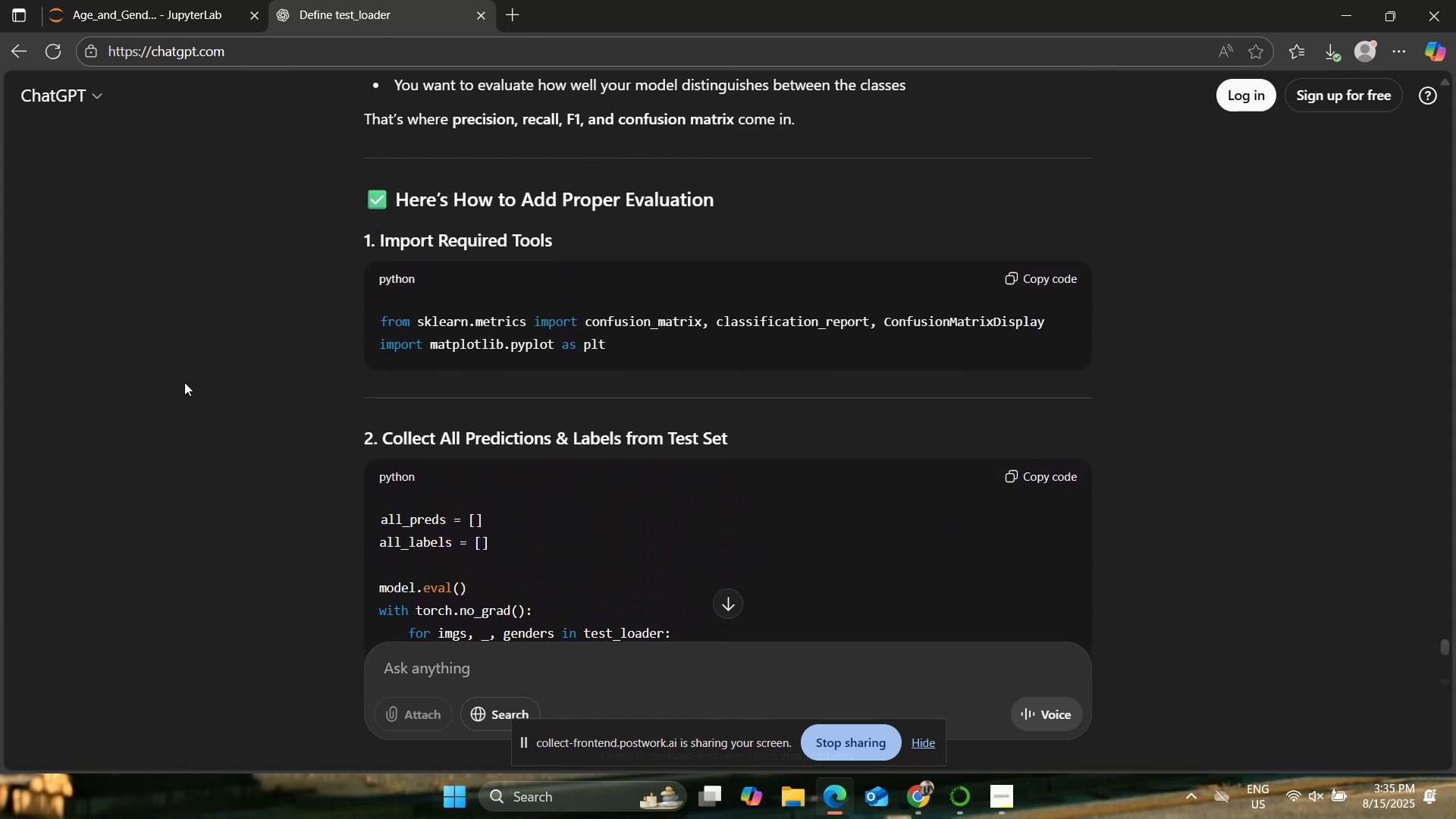 
scroll: coordinate [184, 382], scroll_direction: down, amount: 1.0
 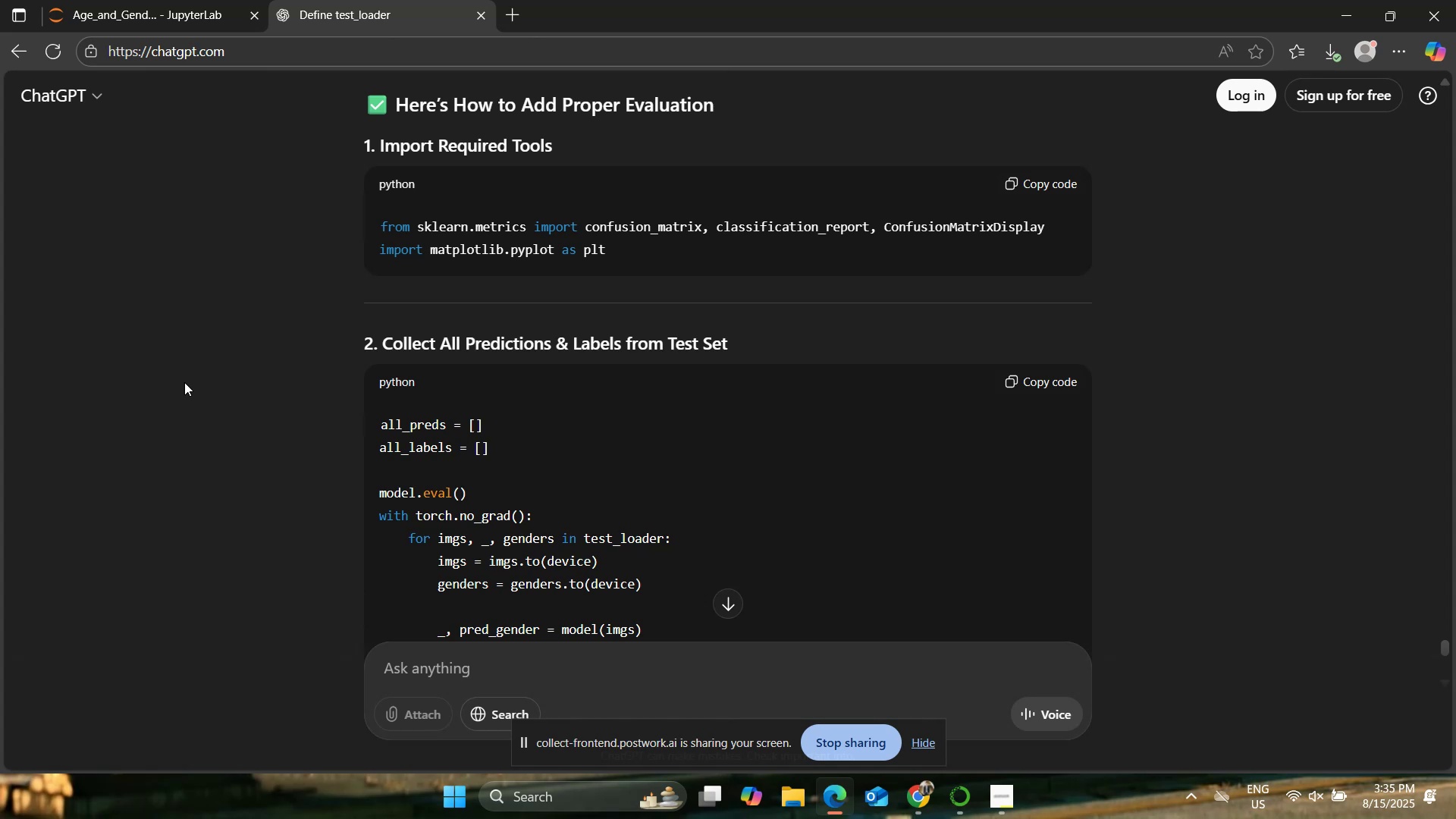 
wait(17.74)
 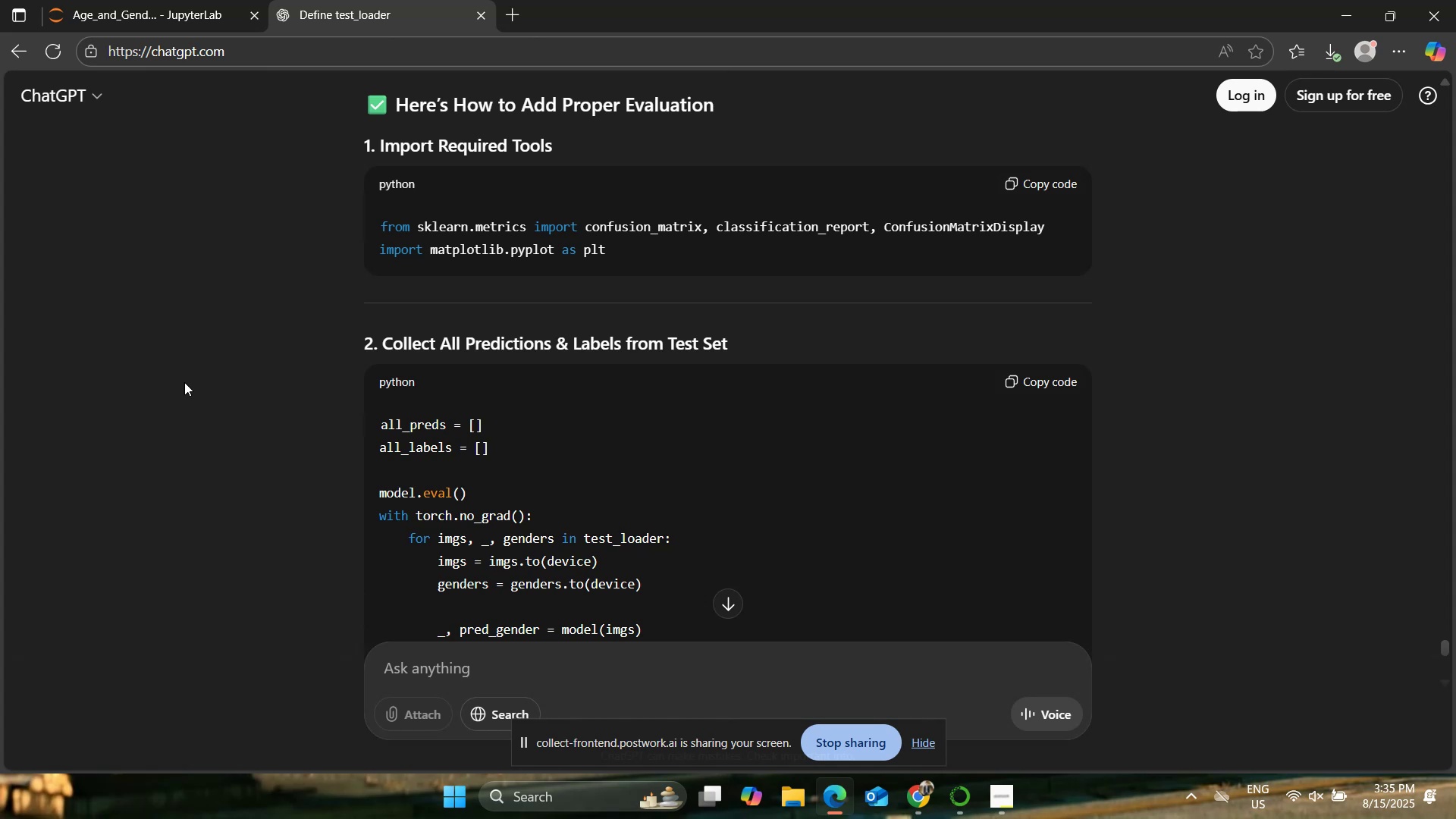 
scroll: coordinate [184, 381], scroll_direction: down, amount: 4.0
 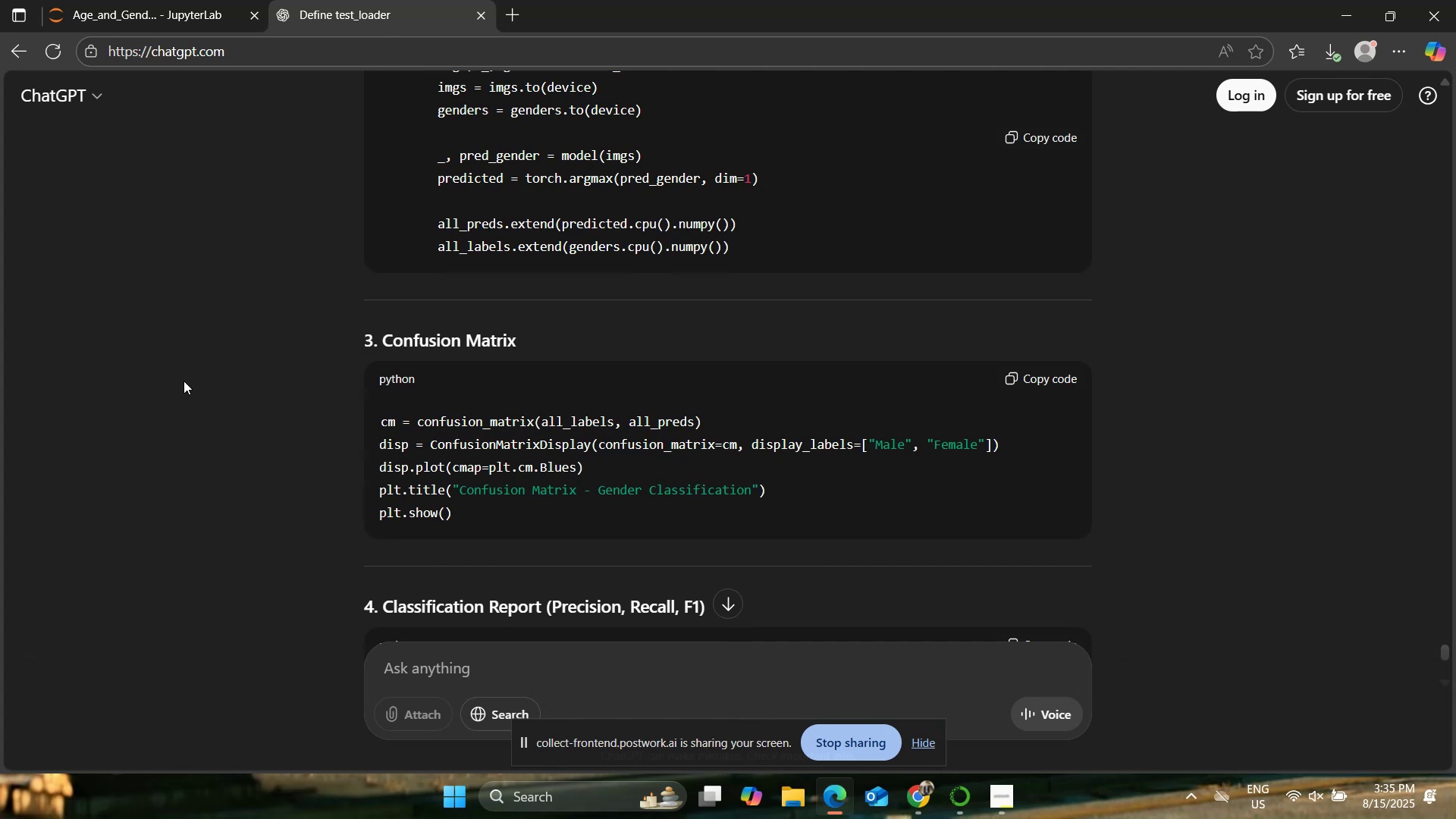 
wait(6.55)
 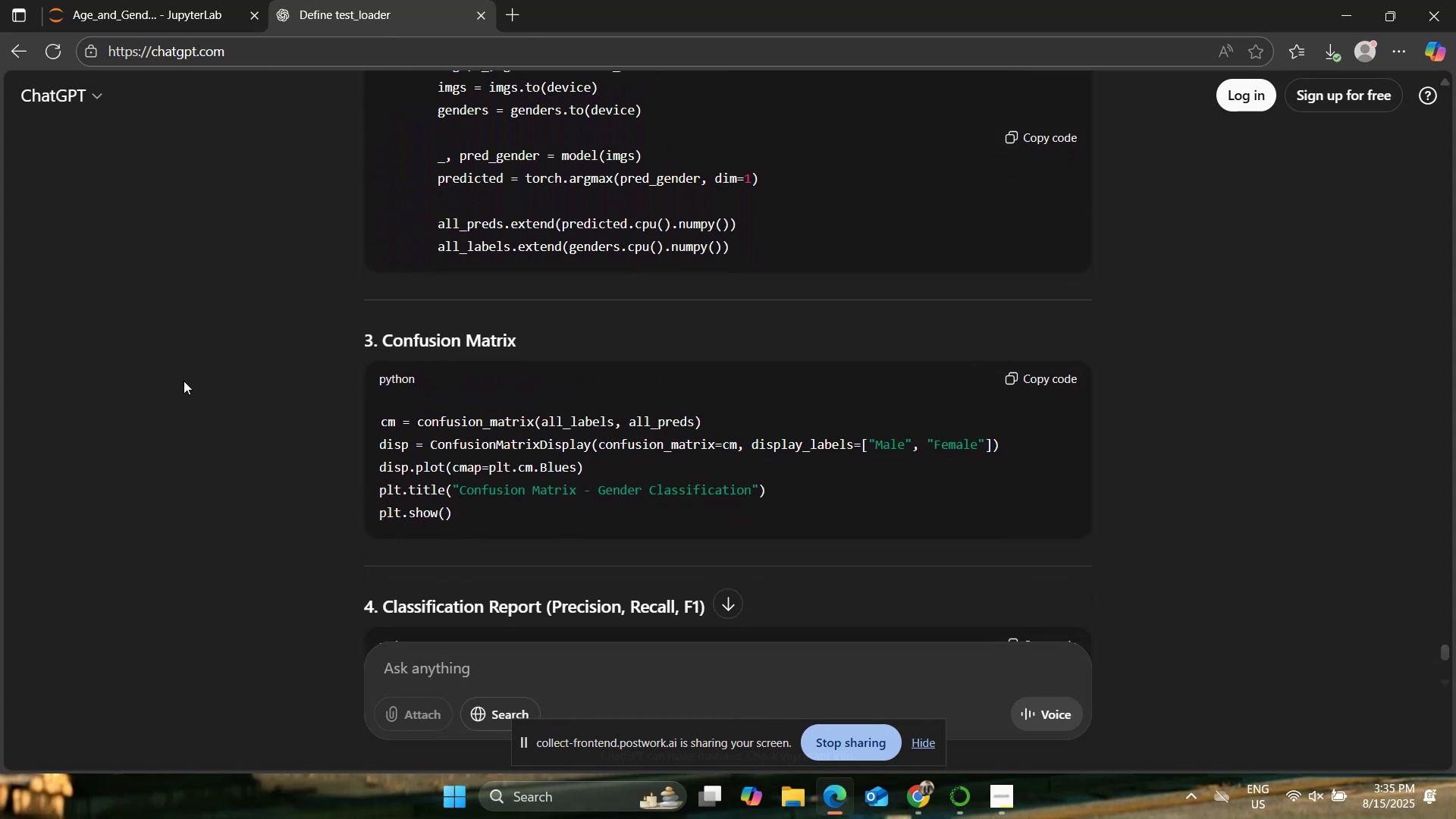 
scroll: coordinate [184, 380], scroll_direction: down, amount: 5.0
 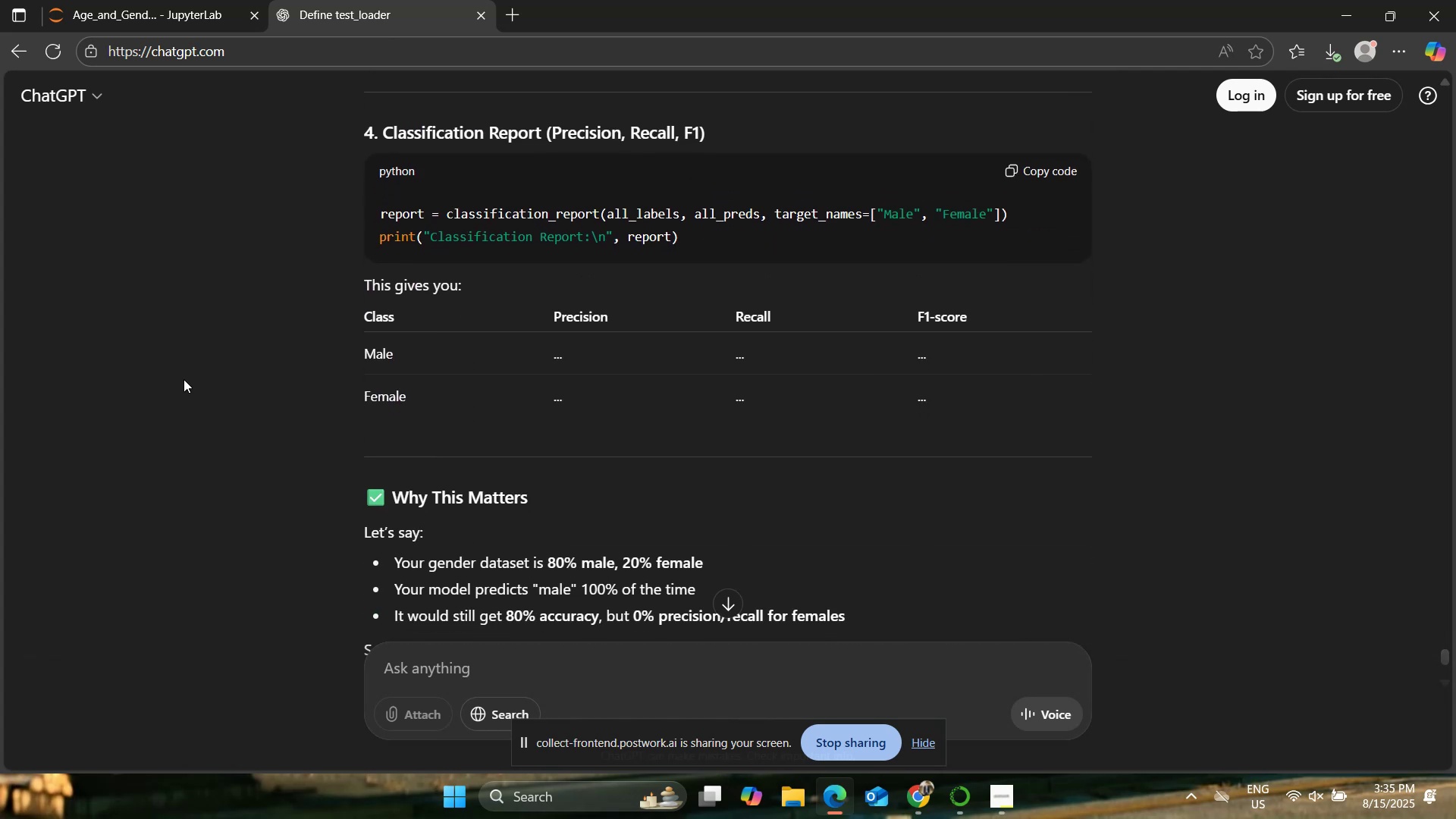 
wait(7.28)
 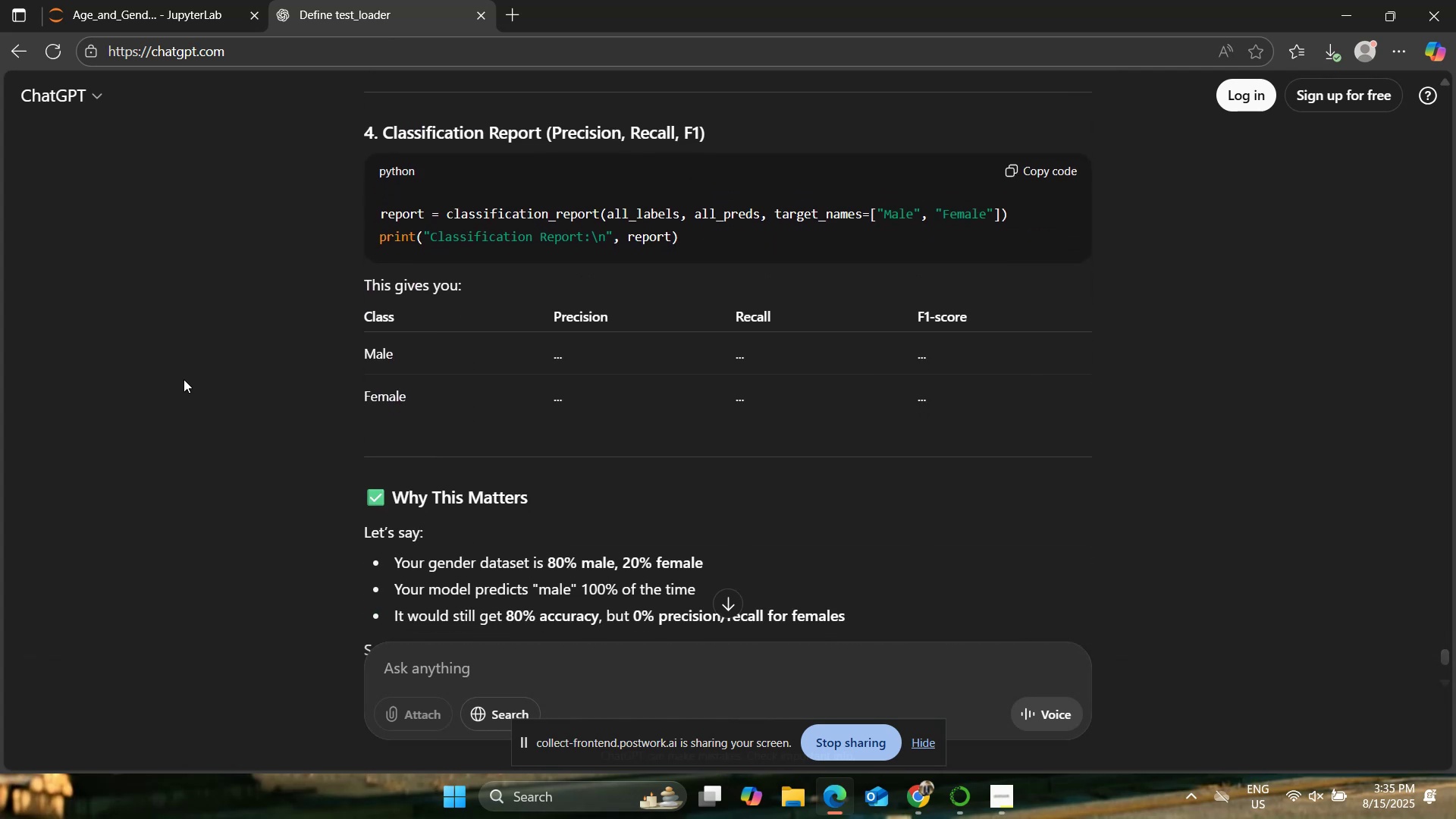 
scroll: coordinate [281, 247], scroll_direction: down, amount: 9.0
 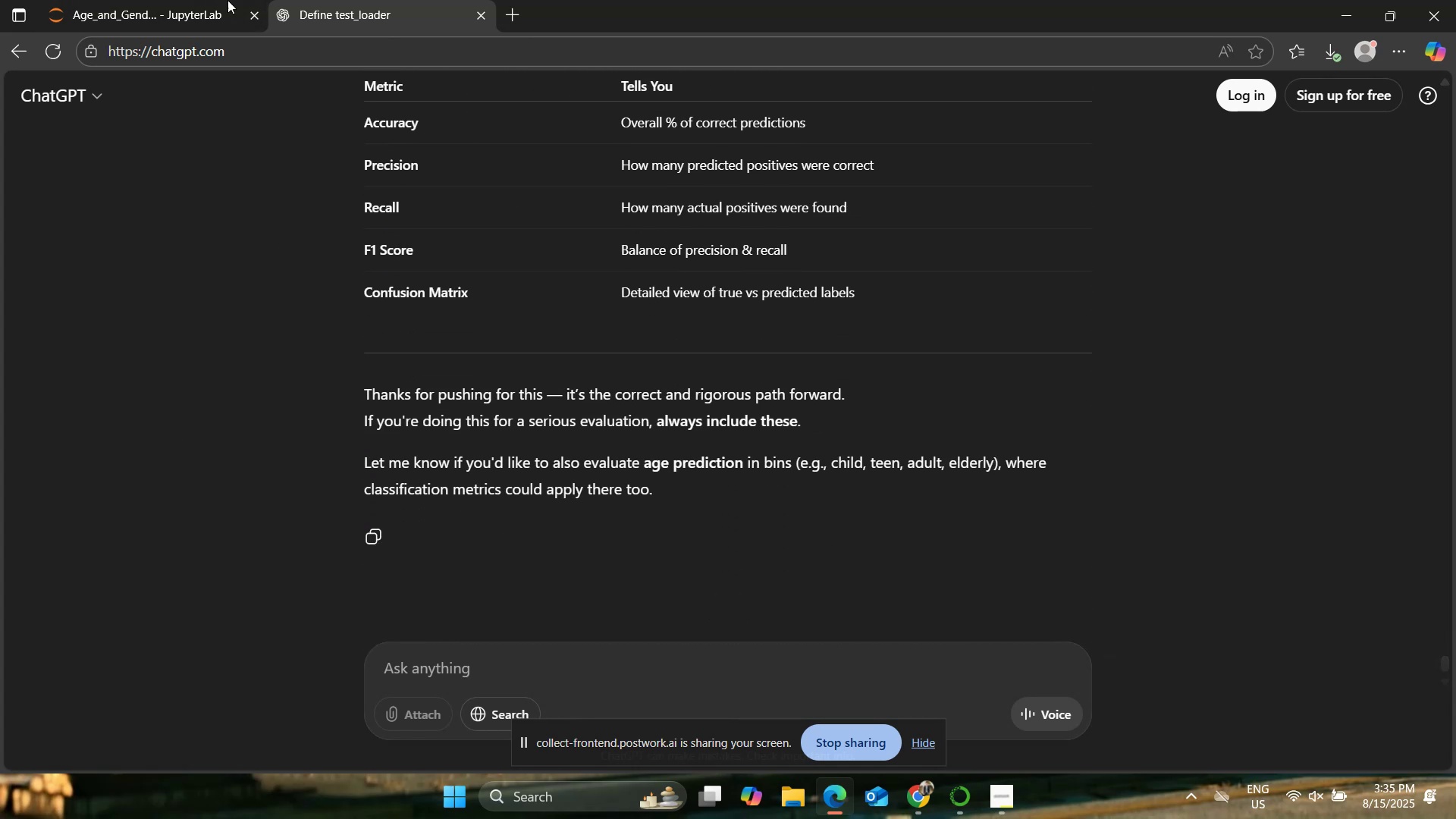 
left_click([198, 0])
 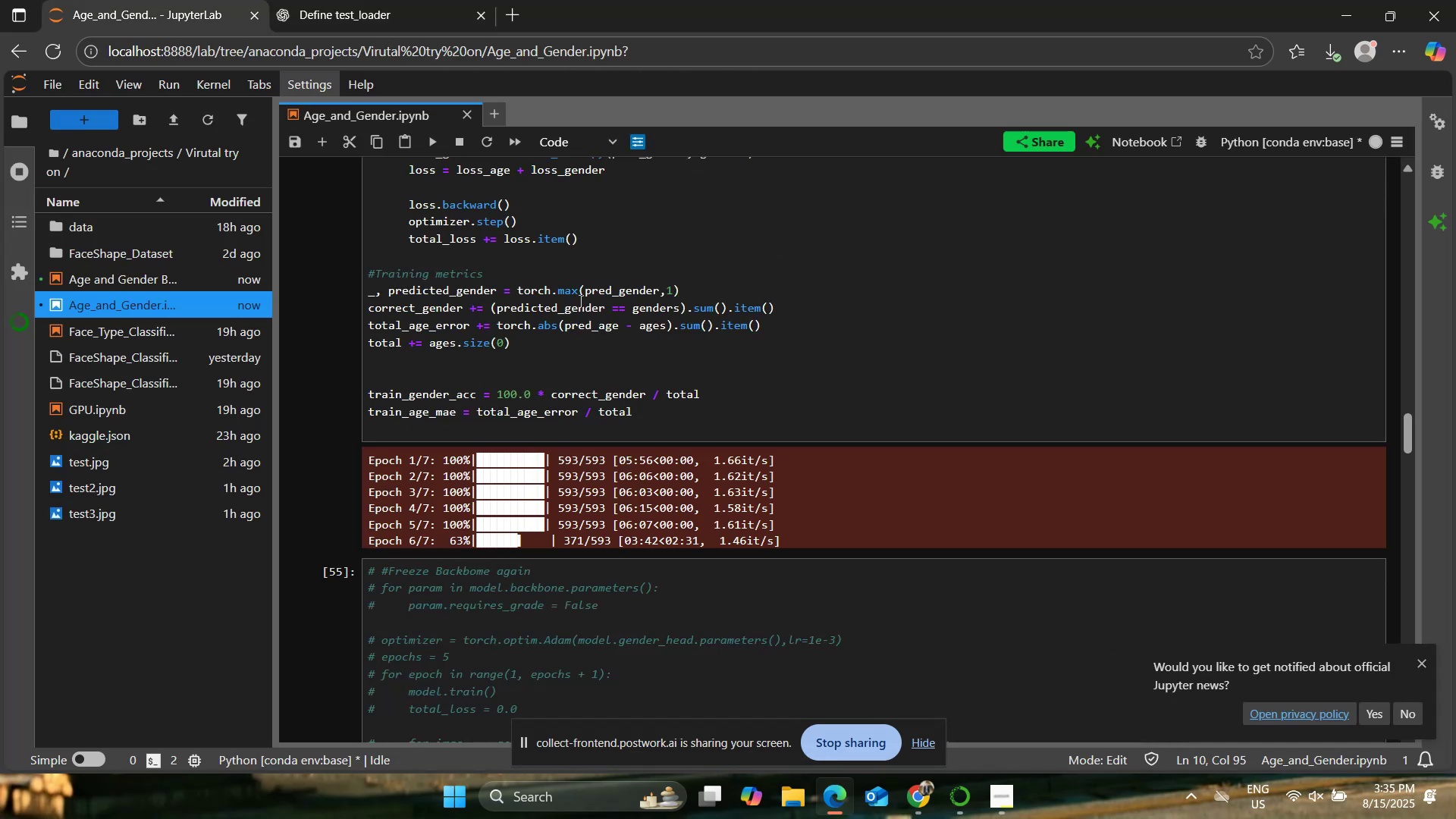 
scroll: coordinate [579, 300], scroll_direction: down, amount: 5.0
 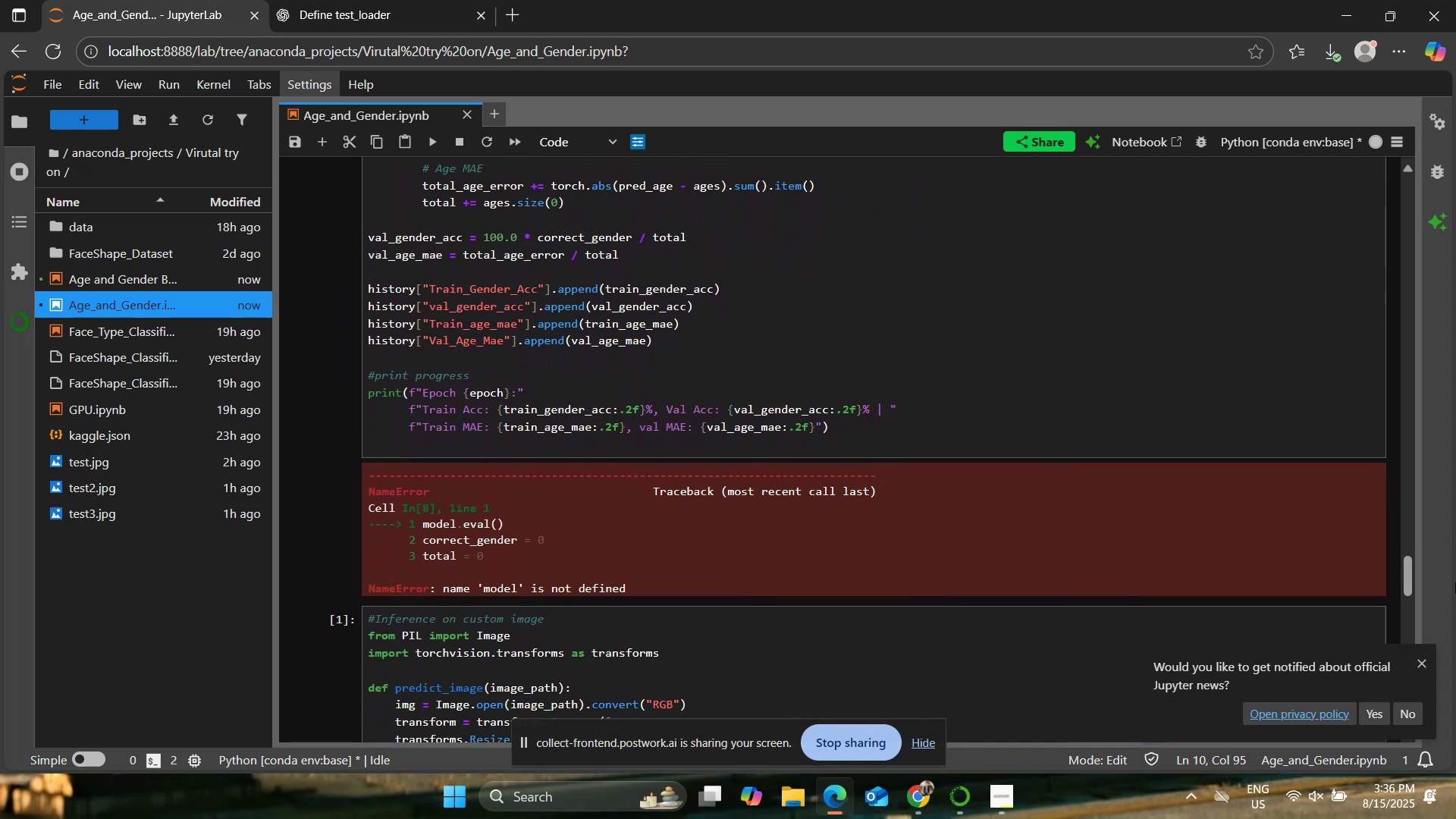 
left_click([1427, 657])
 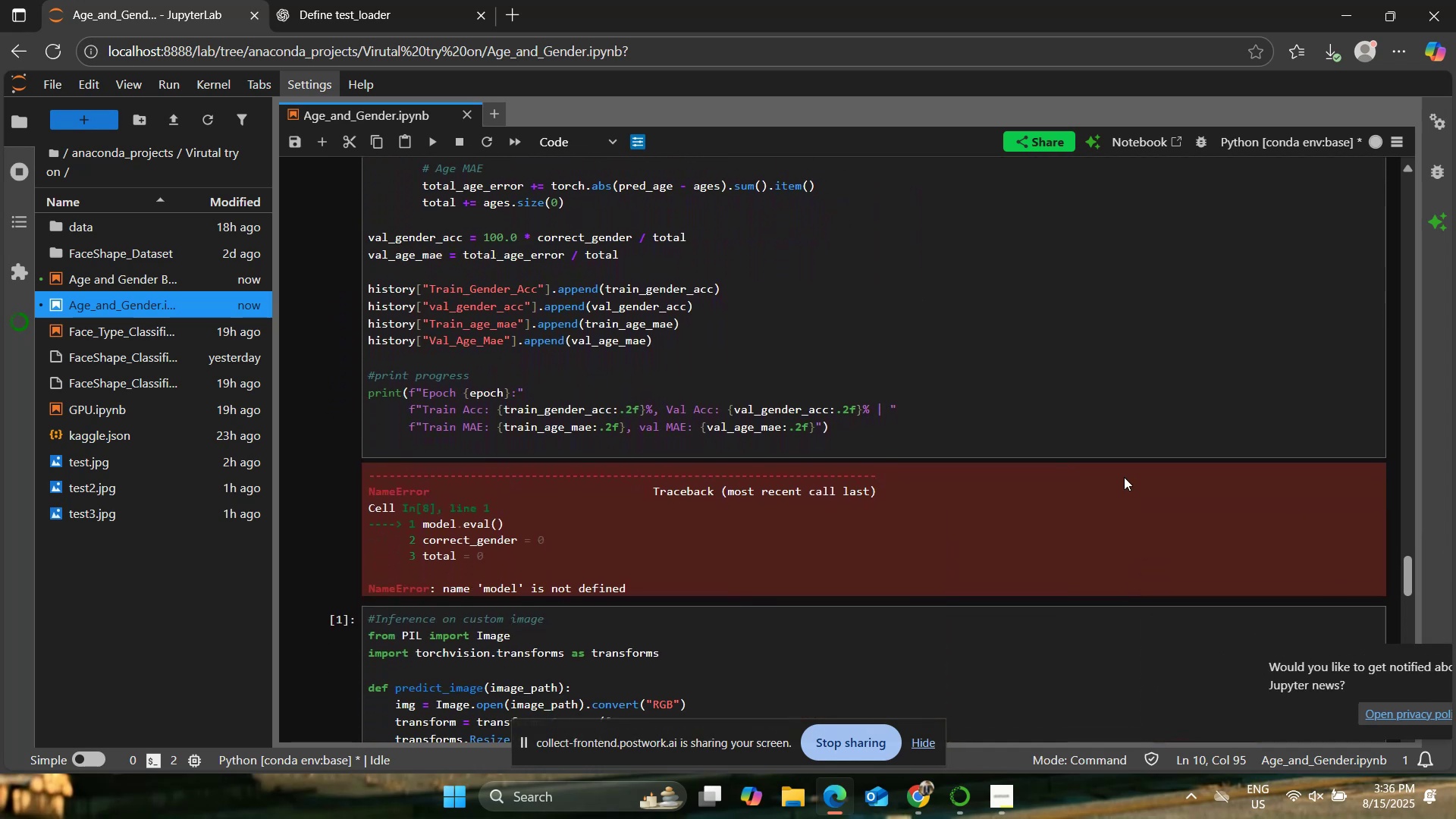 
scroll: coordinate [780, 421], scroll_direction: down, amount: 10.0
 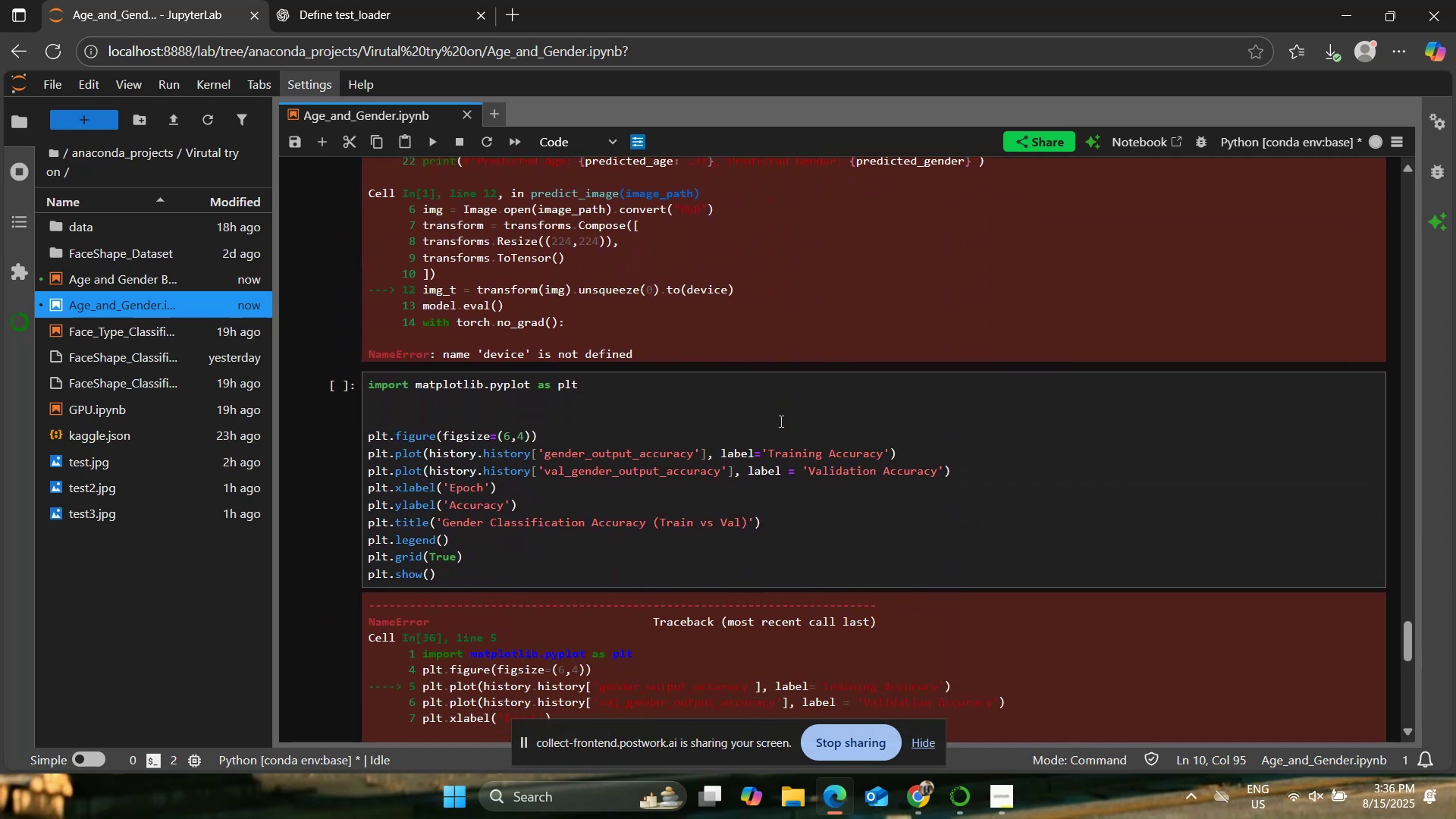 
scroll: coordinate [780, 421], scroll_direction: up, amount: 21.0
 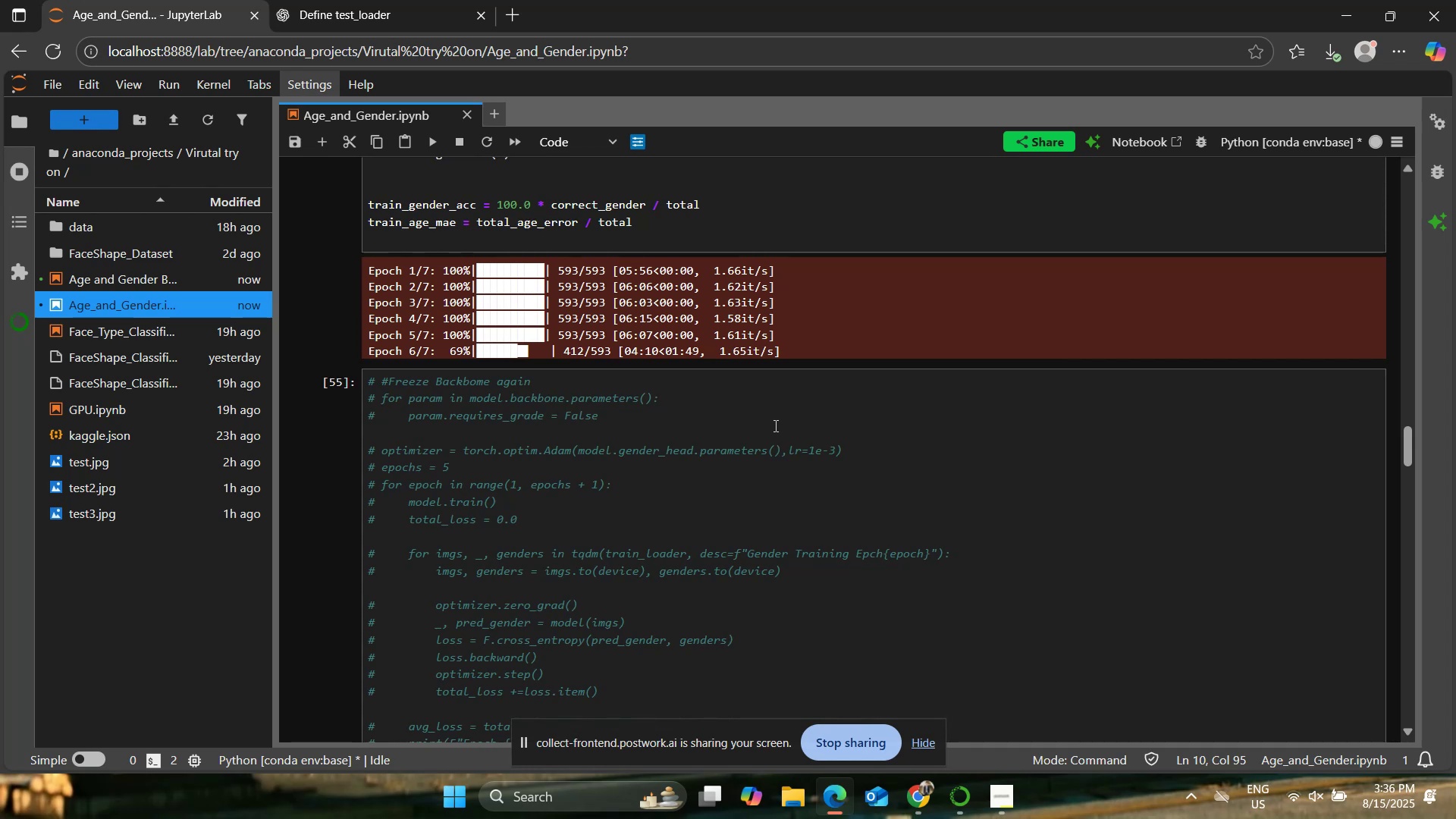 
wait(6.95)
 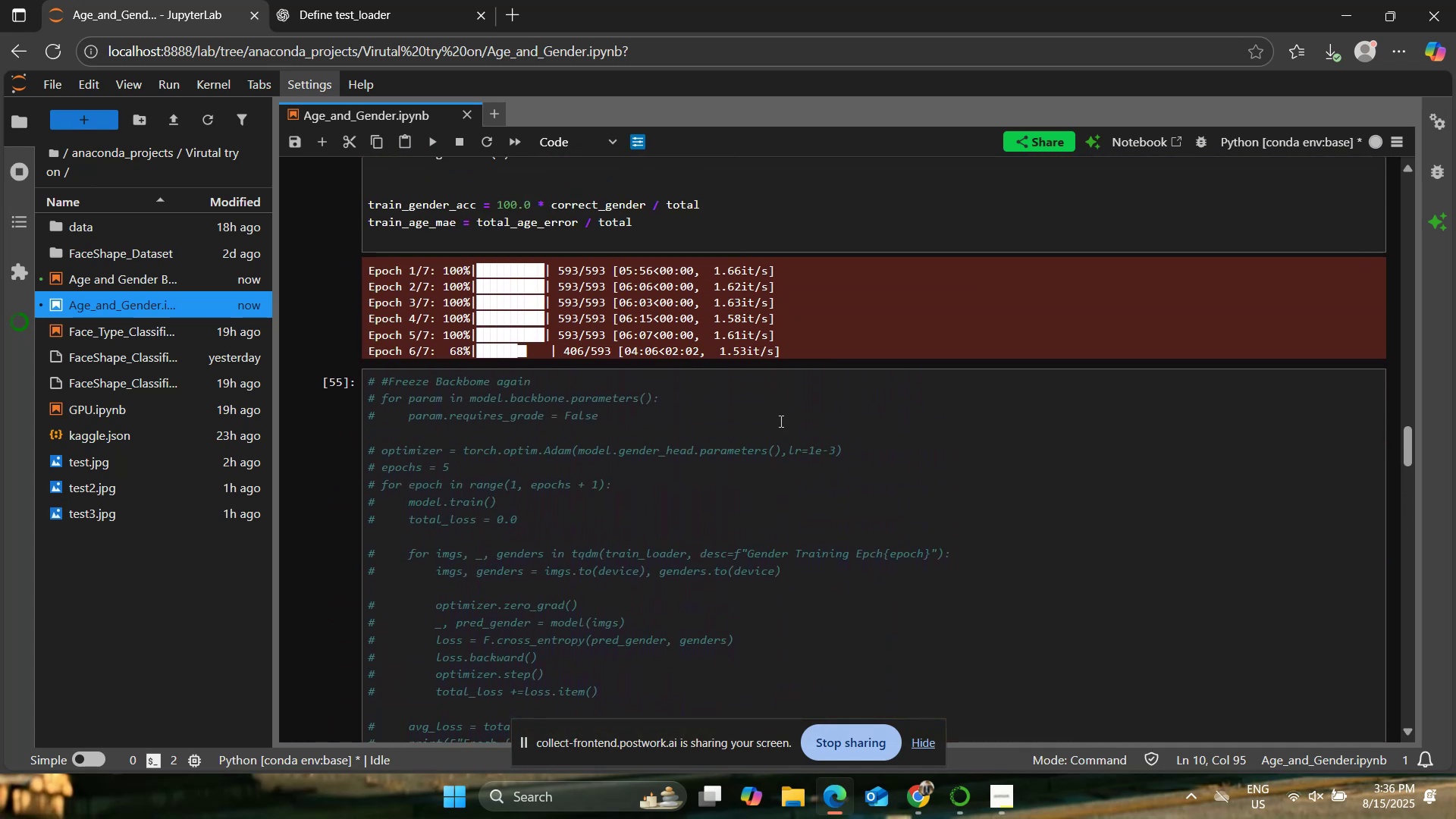 
left_click([353, 0])
 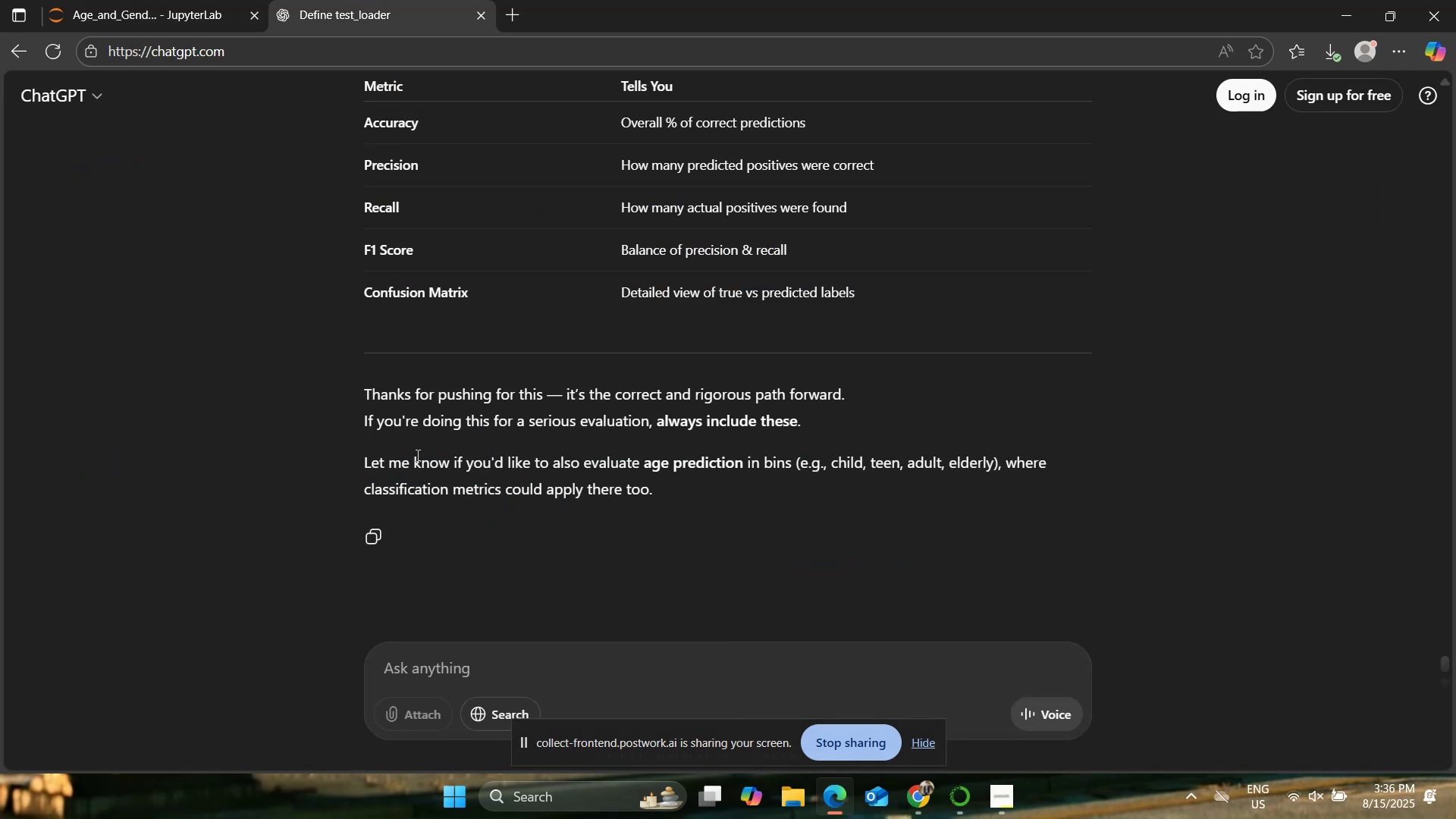 
scroll: coordinate [323, 495], scroll_direction: down, amount: 2.0
 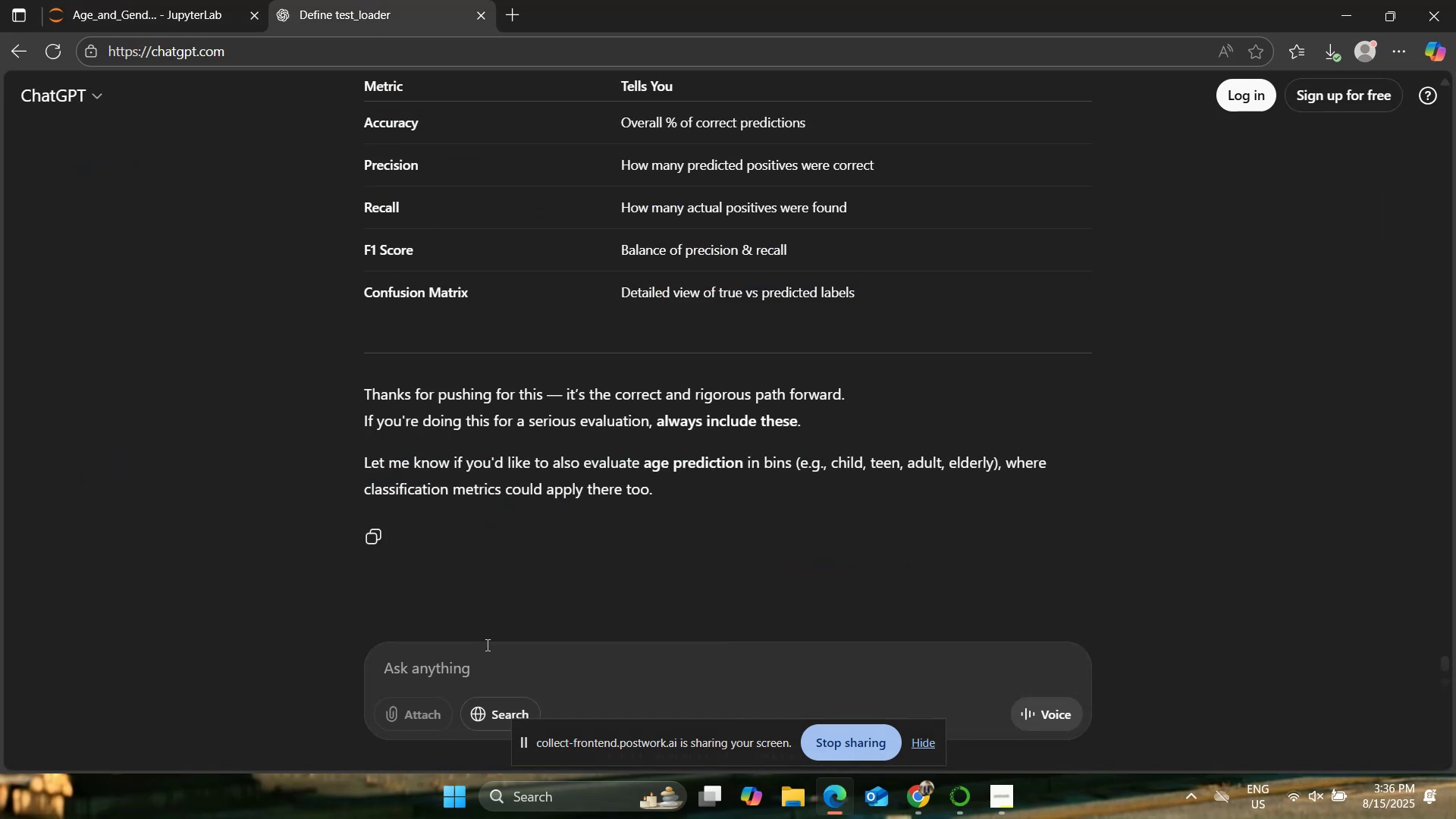 
left_click([513, 680])
 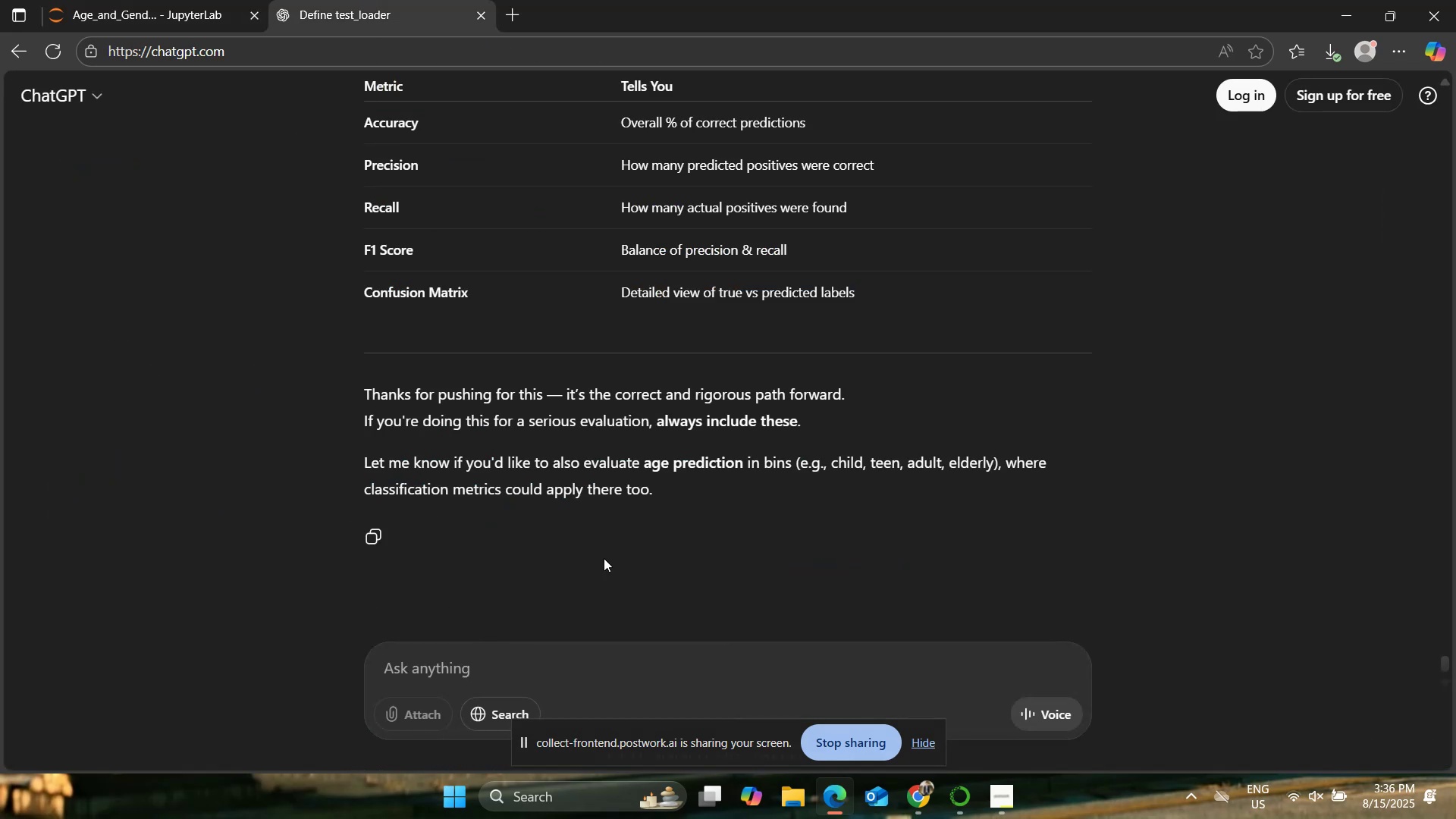 
type(so my project is vasically )
 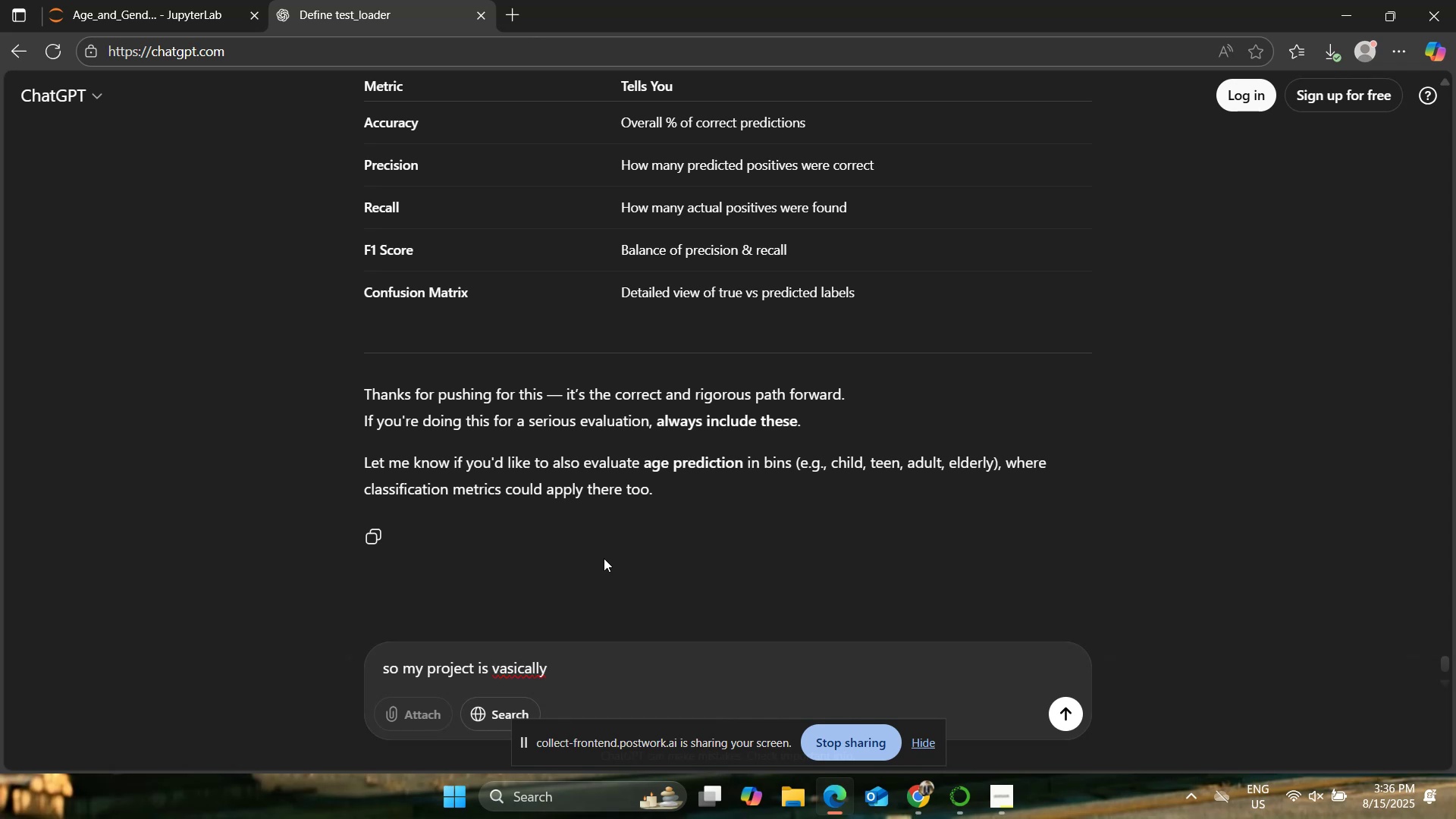 
hold_key(key=Backspace, duration=0.69)
 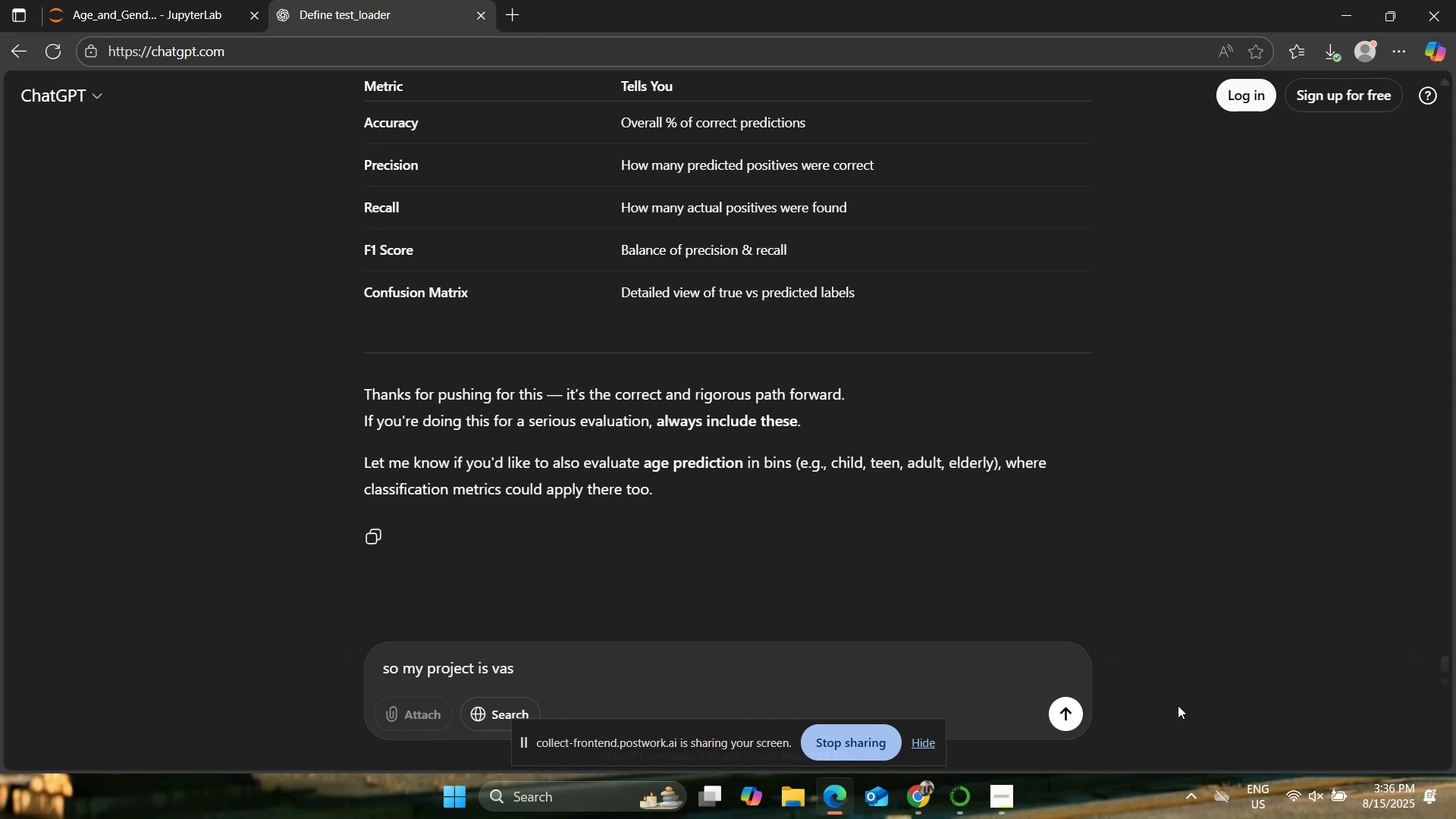 
key(Backspace)
key(Backspace)
key(Backspace)
key(Backspace)
type(basicall)
key(Backspace)
key(Backspace)
type( basically virtual try on glaase)
key(Backspace)
key(Backspace)
key(Backspace)
type(sses, i have tow)
key(Backspace)
key(Backspace)
type(wo main recommendation module i.e 1. age nd)
key(Backspace)
key(Backspace)
type(adn gneder detection and face shape type detection based on this i want some metr)
key(Backspace)
key(Backspace)
key(Backspace)
key(Backspace)
key(Backspace)
type(to recommend sp)
key(Backspace)
type(ome frames to the user how to do it via ML)
 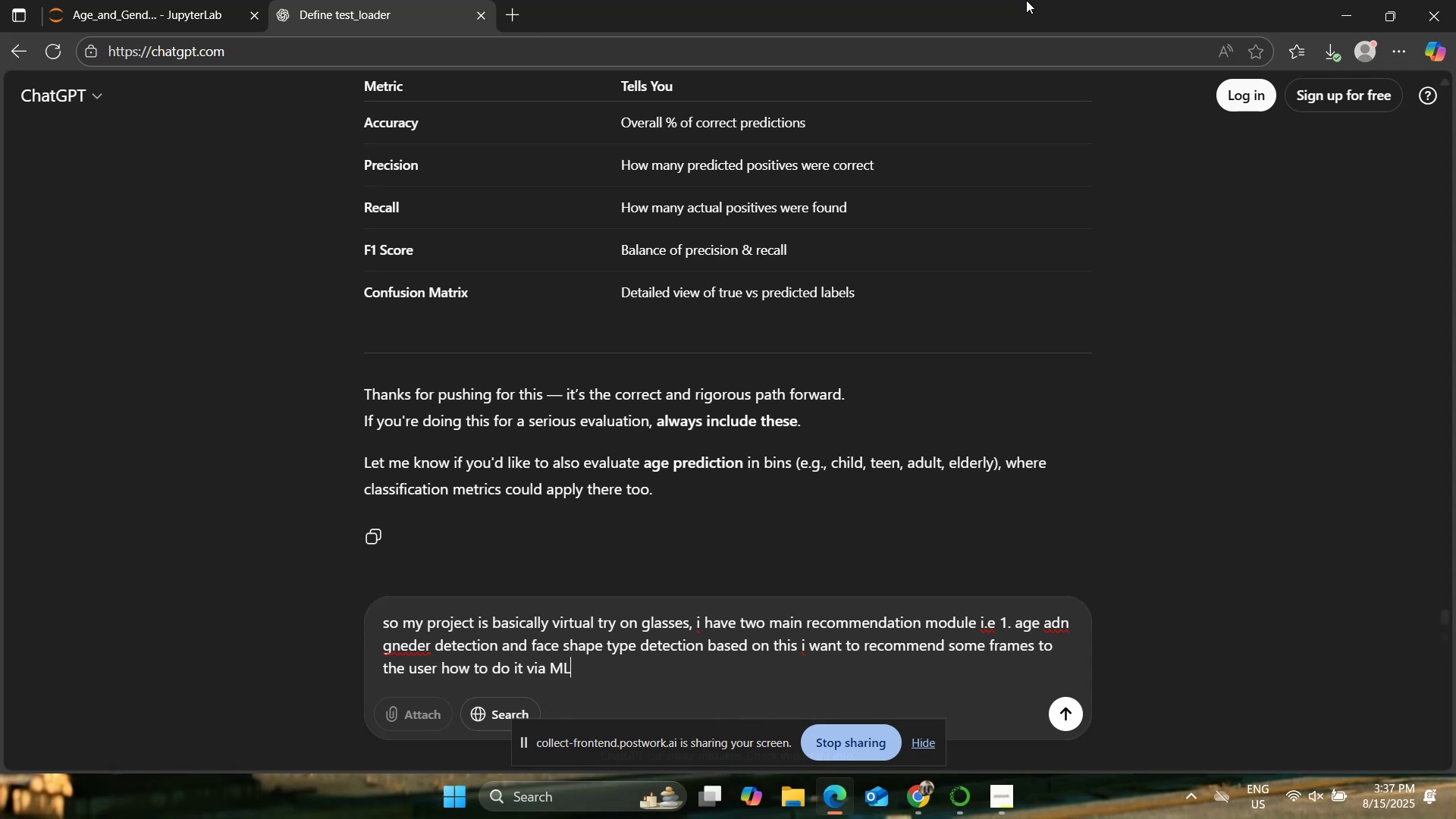 
 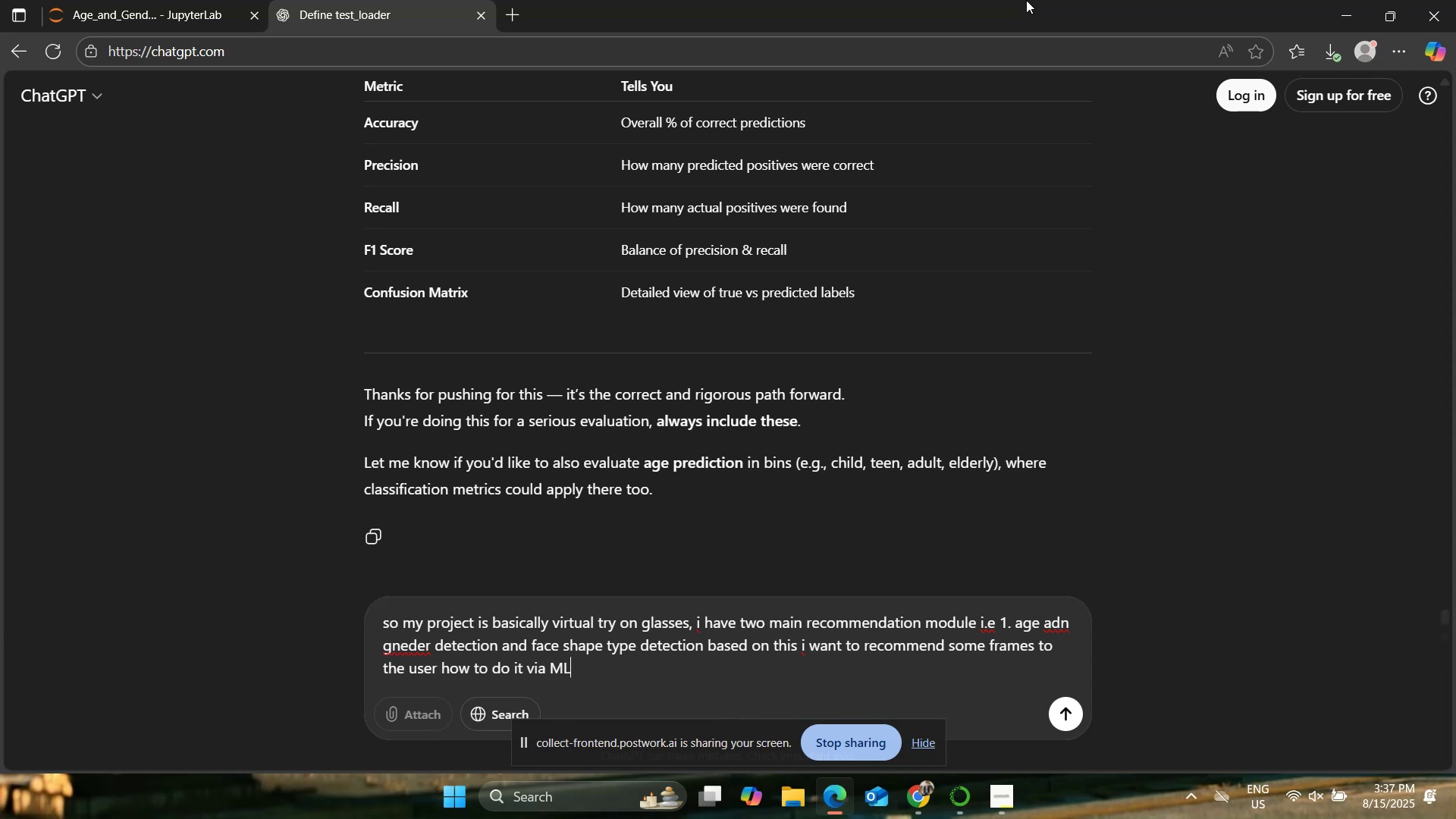 
key(Enter)
 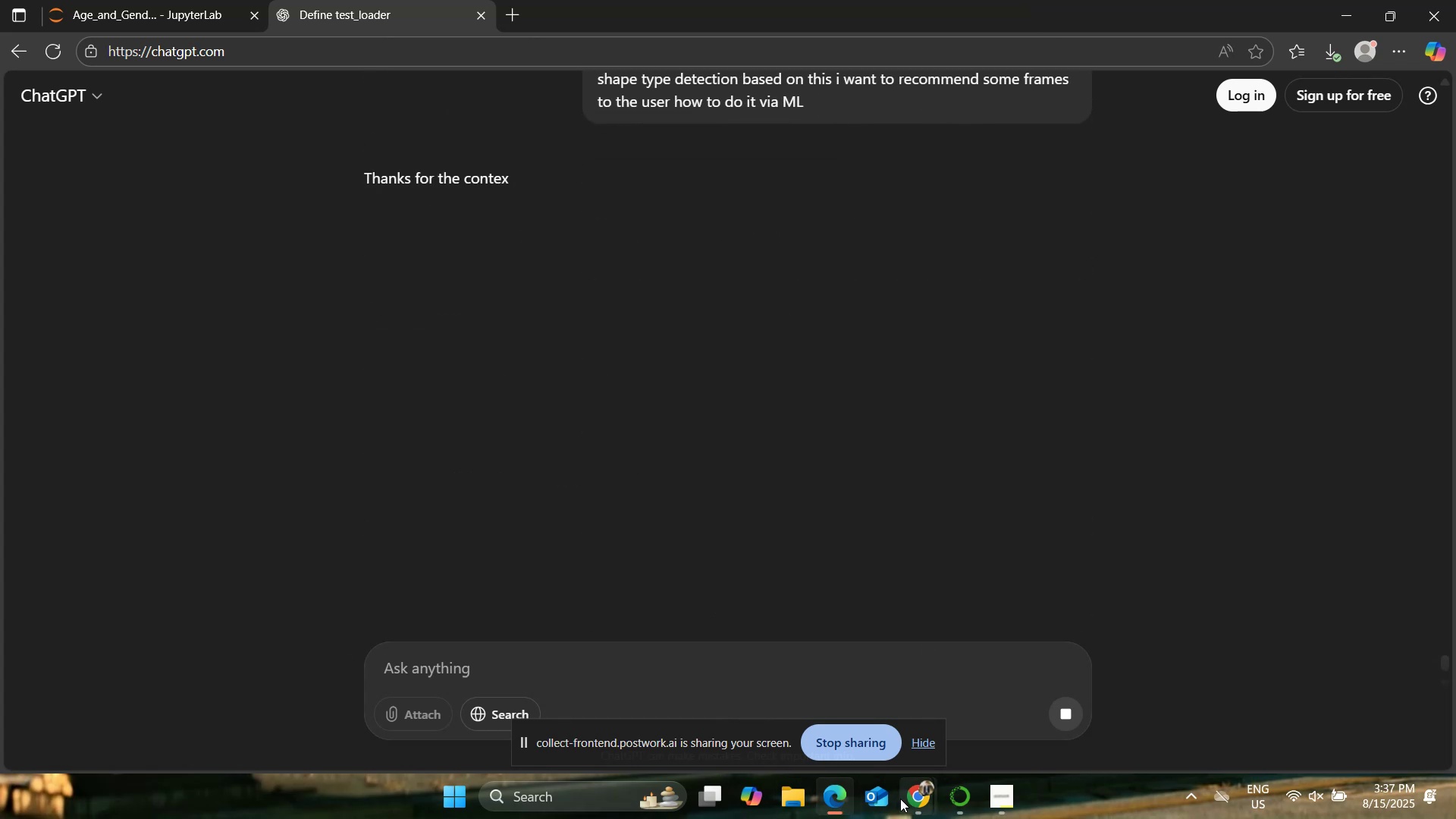 
left_click([871, 698])
 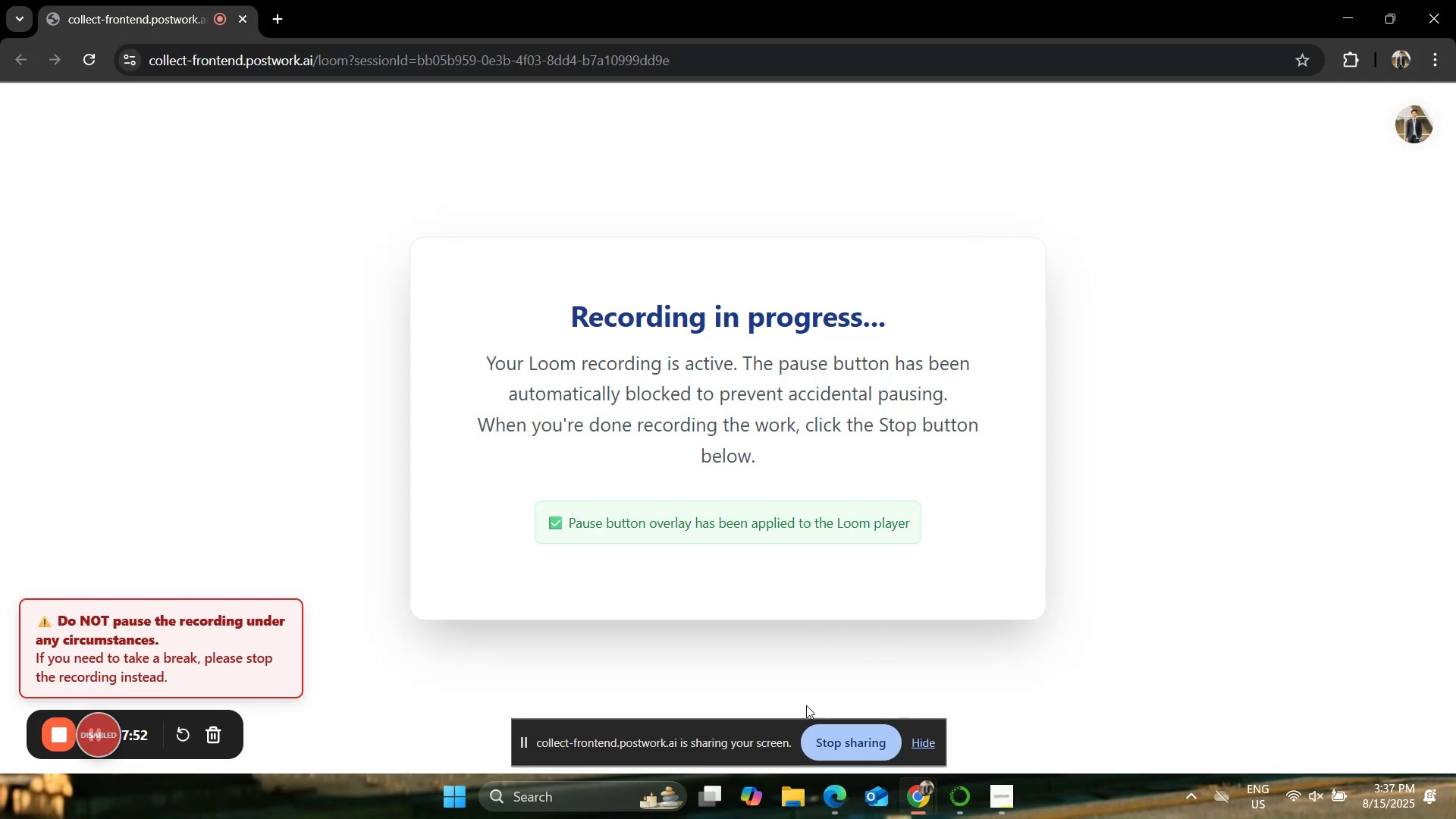 
left_click([840, 783])
 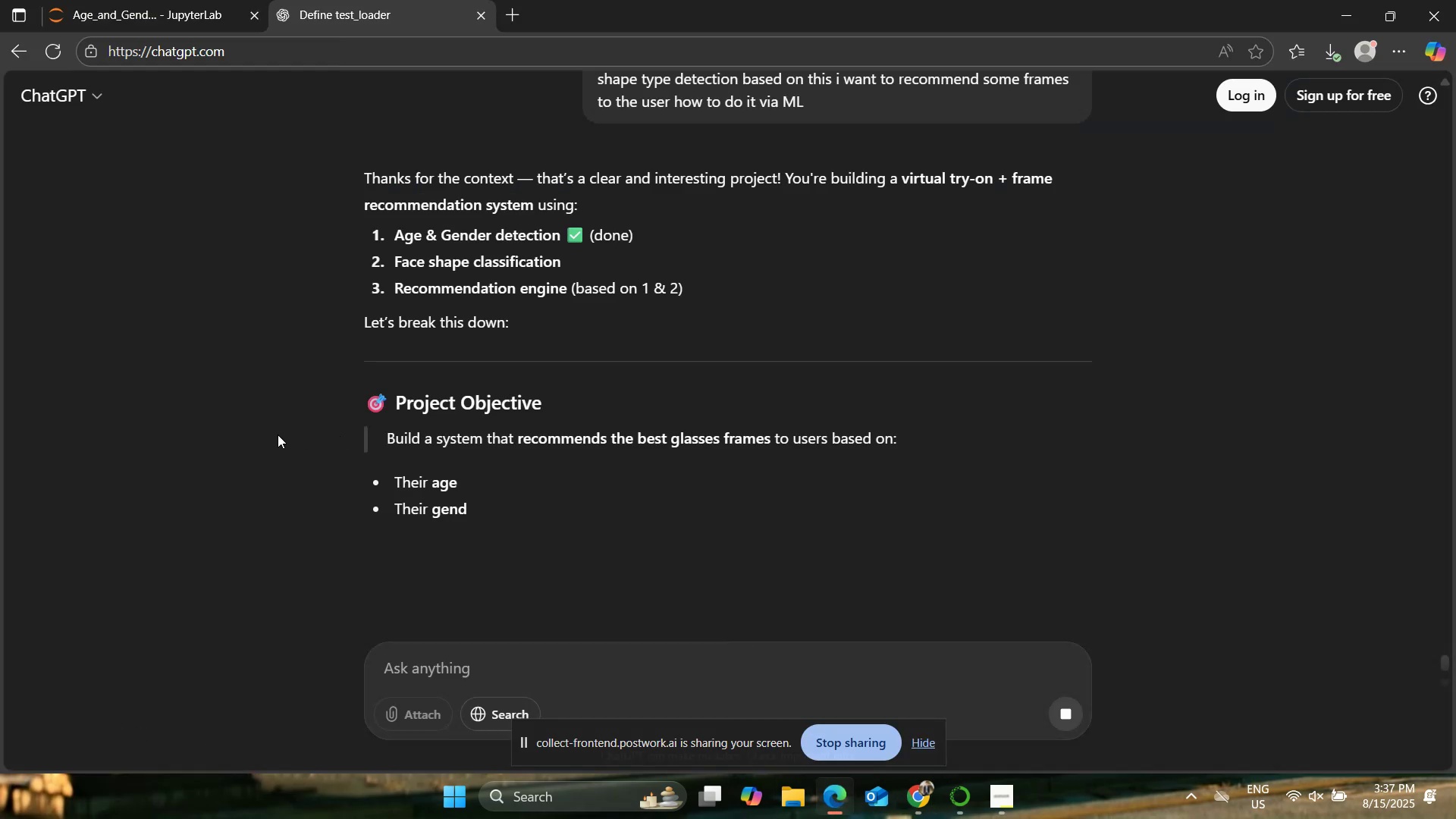 
scroll: coordinate [278, 434], scroll_direction: up, amount: 1.0
 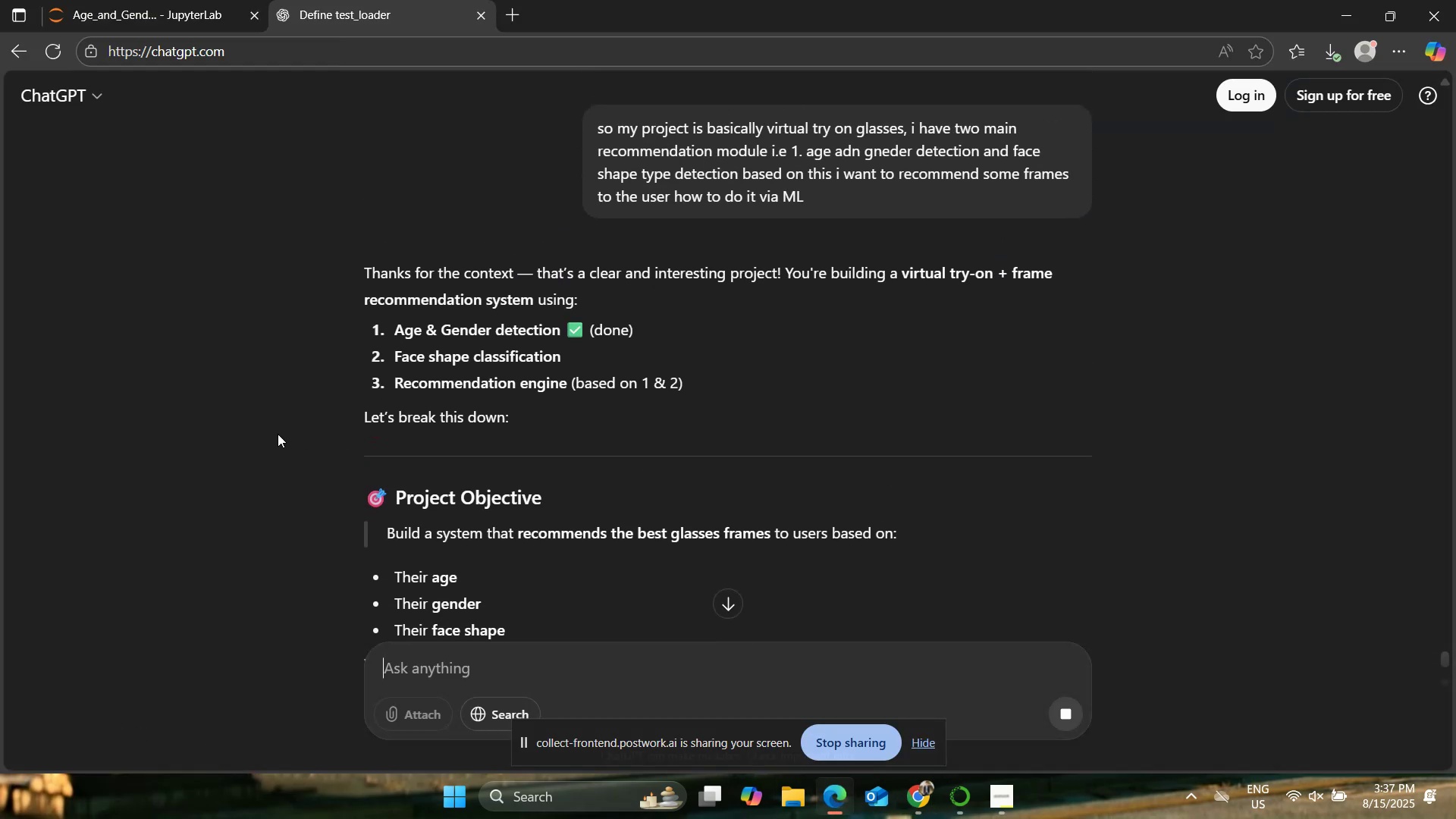 
scroll: coordinate [246, 441], scroll_direction: down, amount: 3.0
 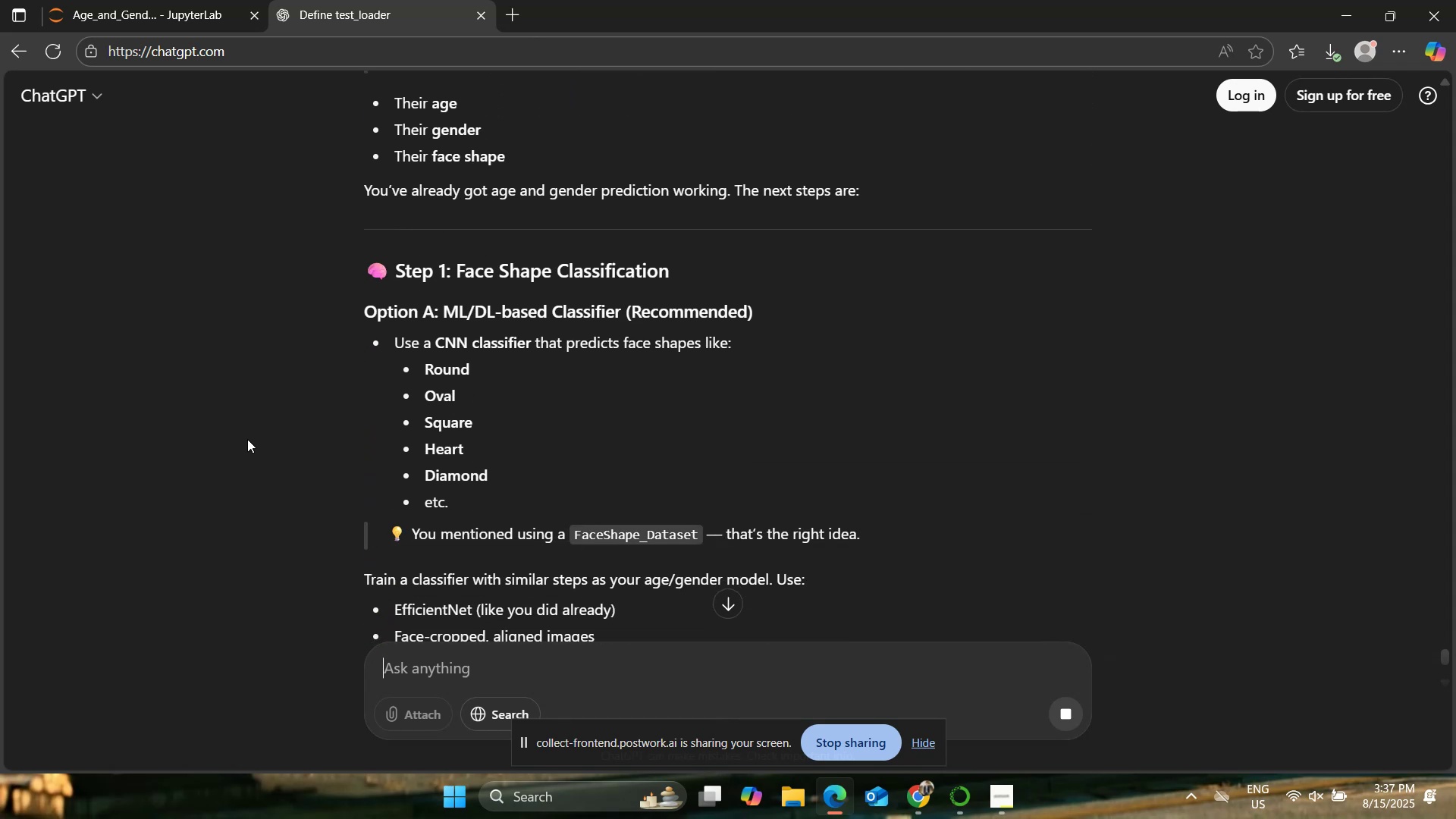 
scroll: coordinate [584, 477], scroll_direction: up, amount: 1.0
 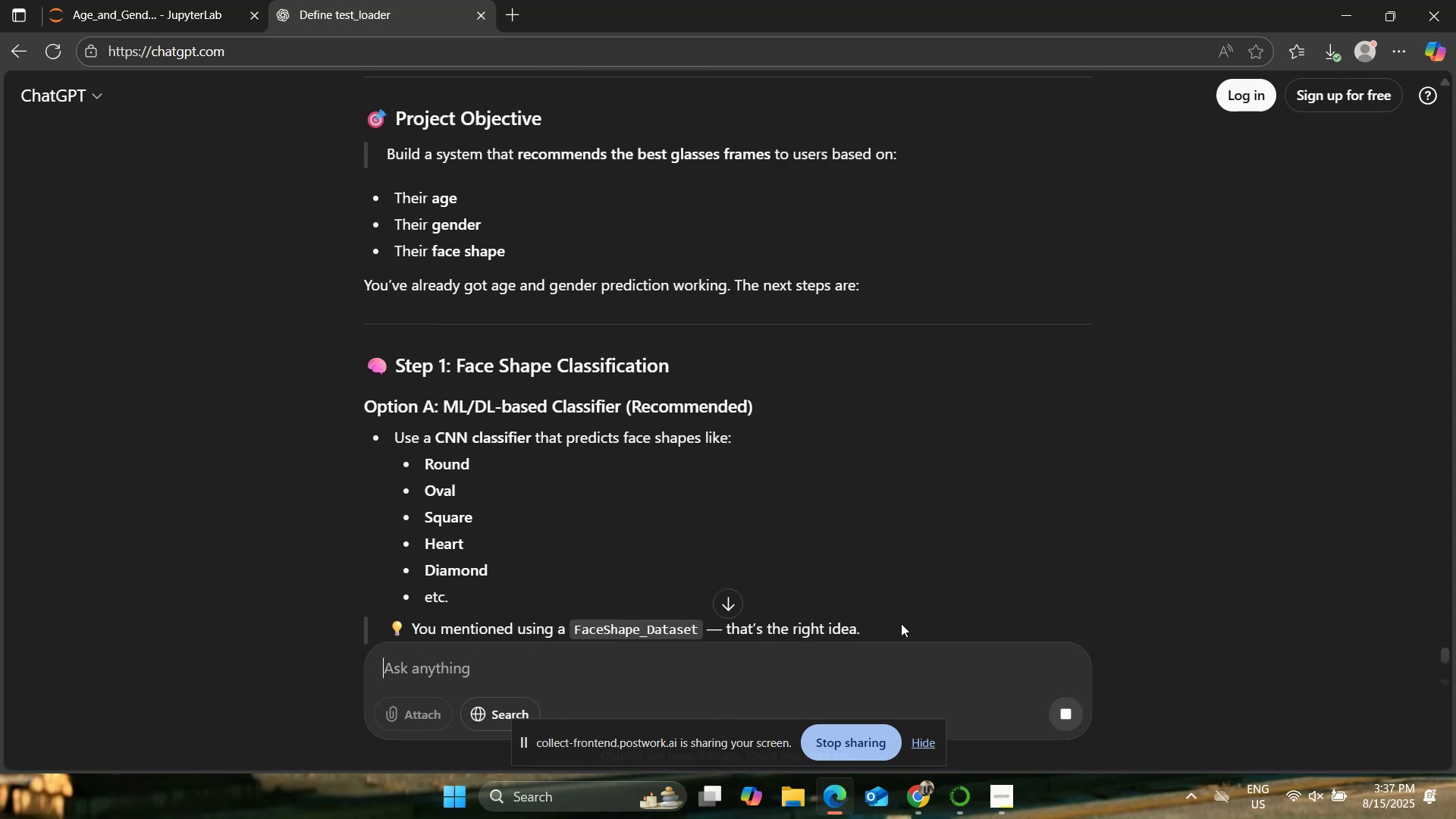 
scroll: coordinate [586, 540], scroll_direction: down, amount: 7.0
 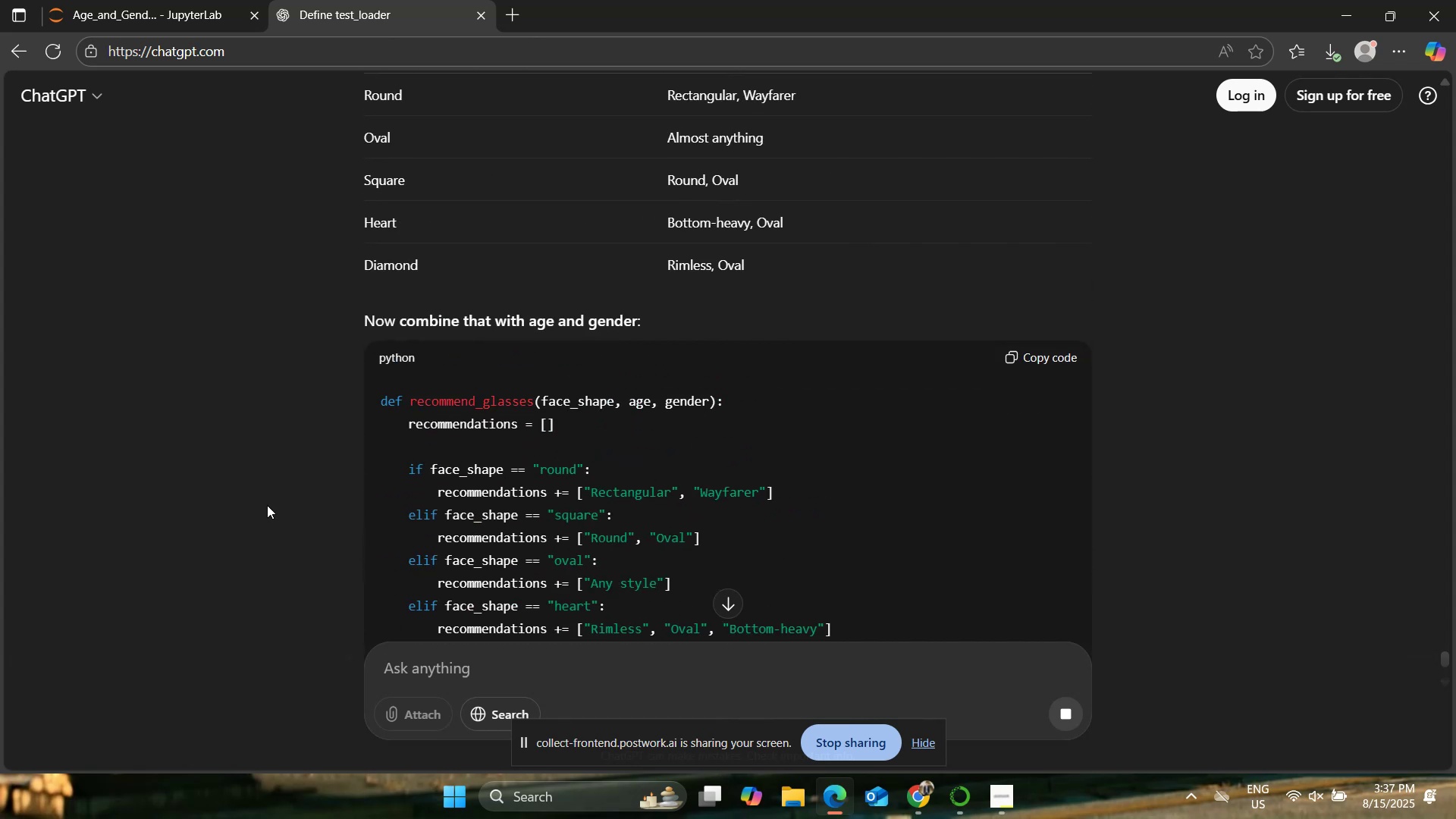 
scroll: coordinate [267, 505], scroll_direction: up, amount: 2.0
 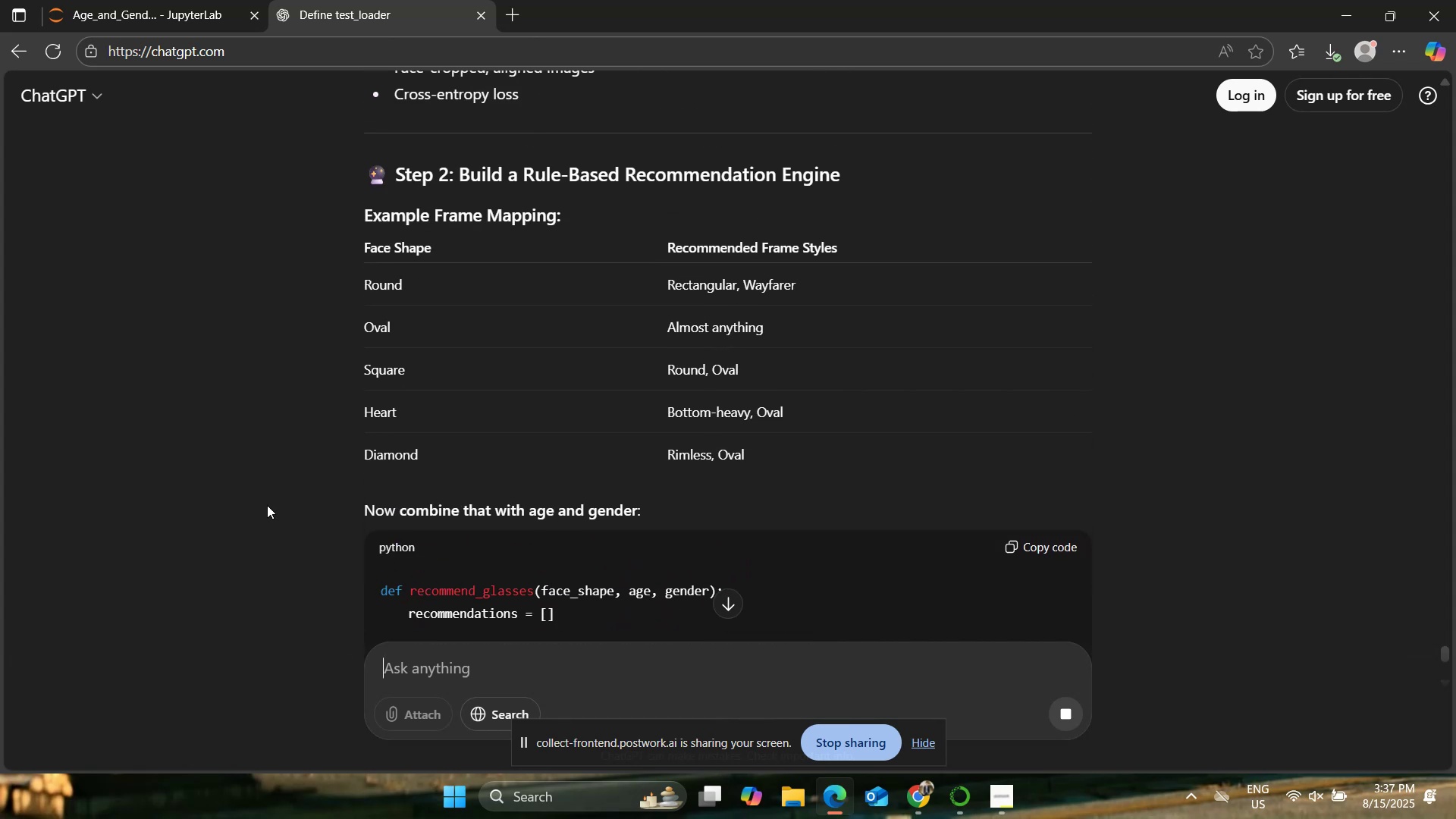 
wait(5.66)
 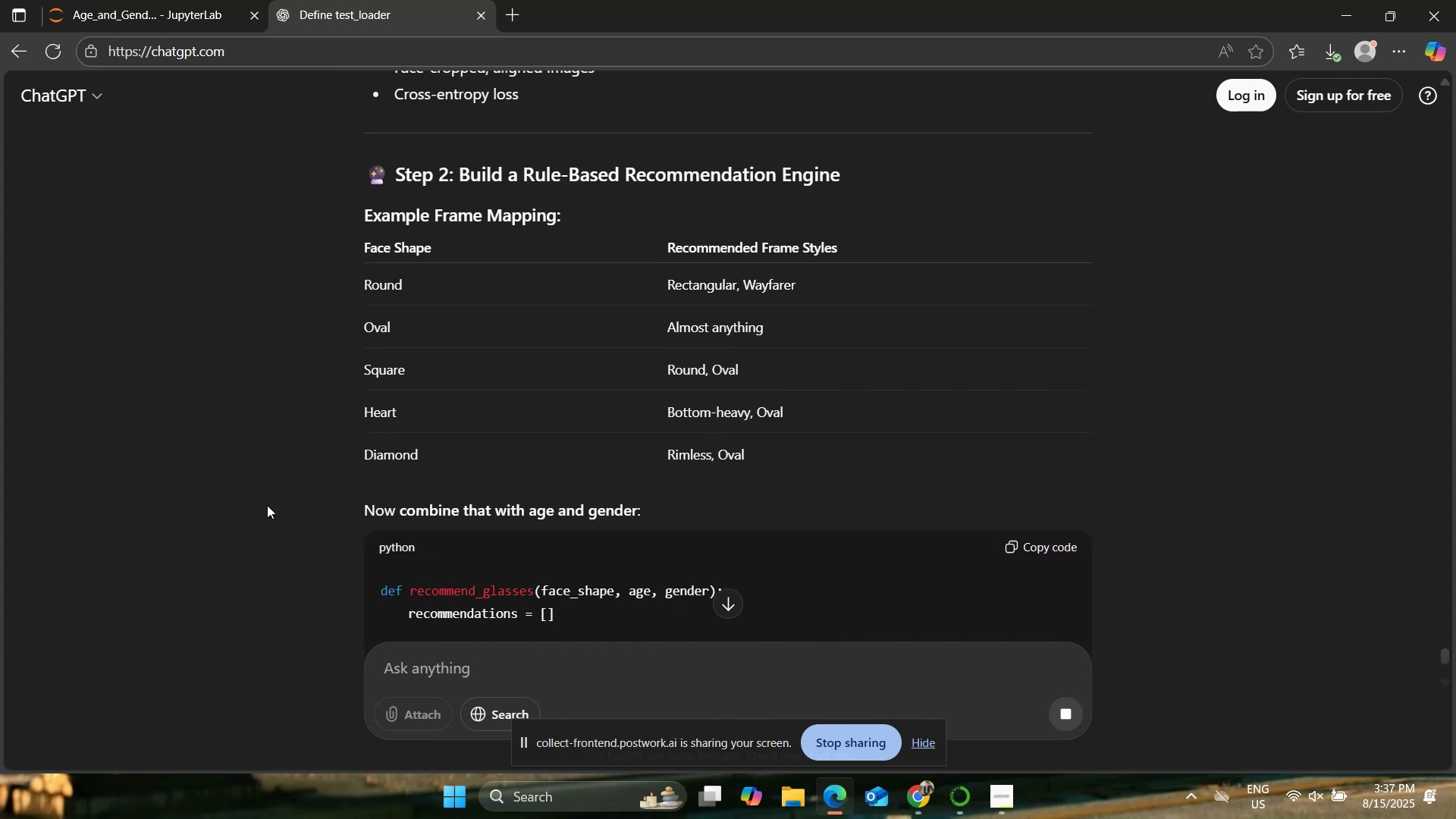 
scroll: coordinate [662, 470], scroll_direction: up, amount: 12.0
 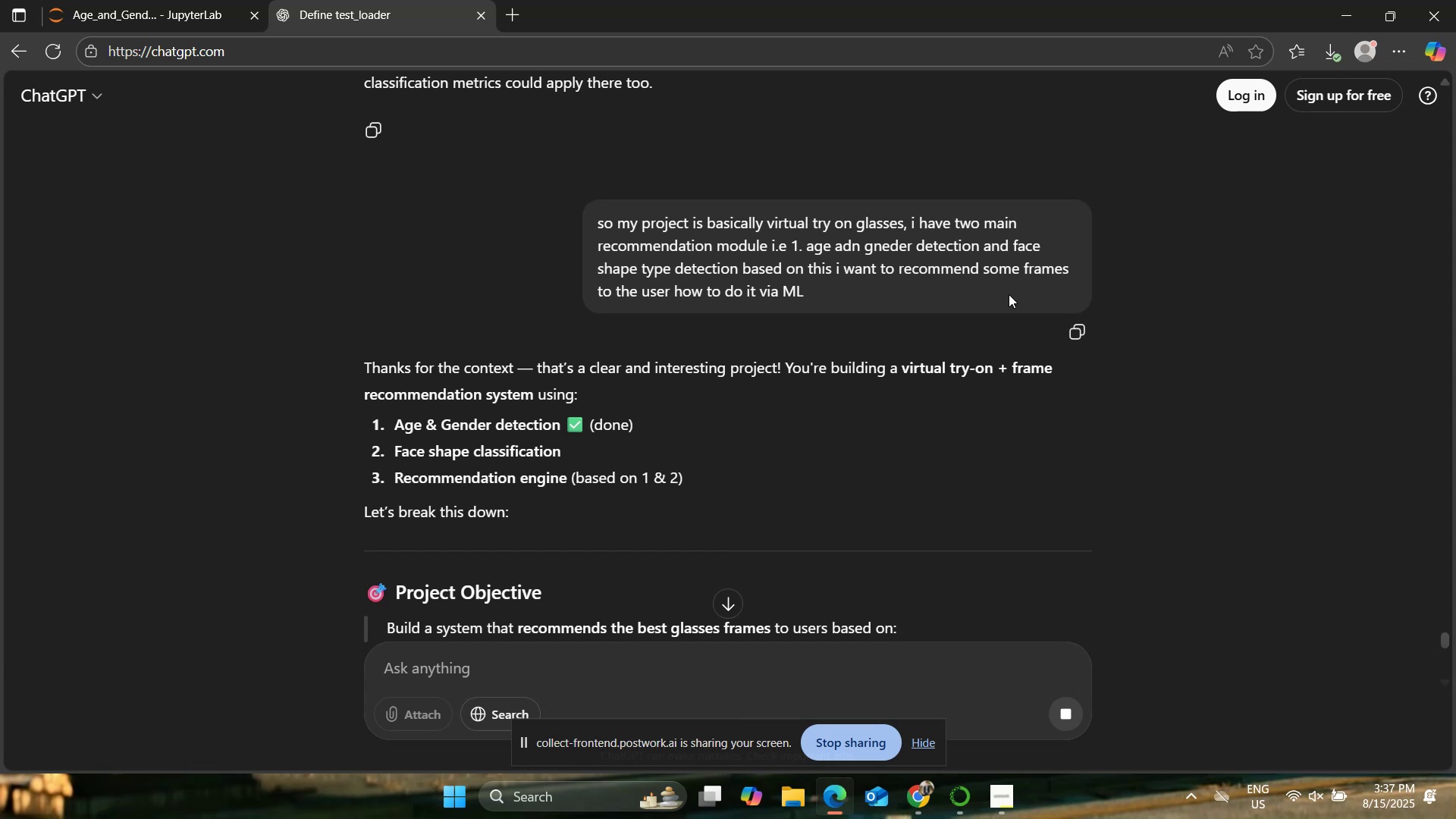 
left_click([763, 296])
 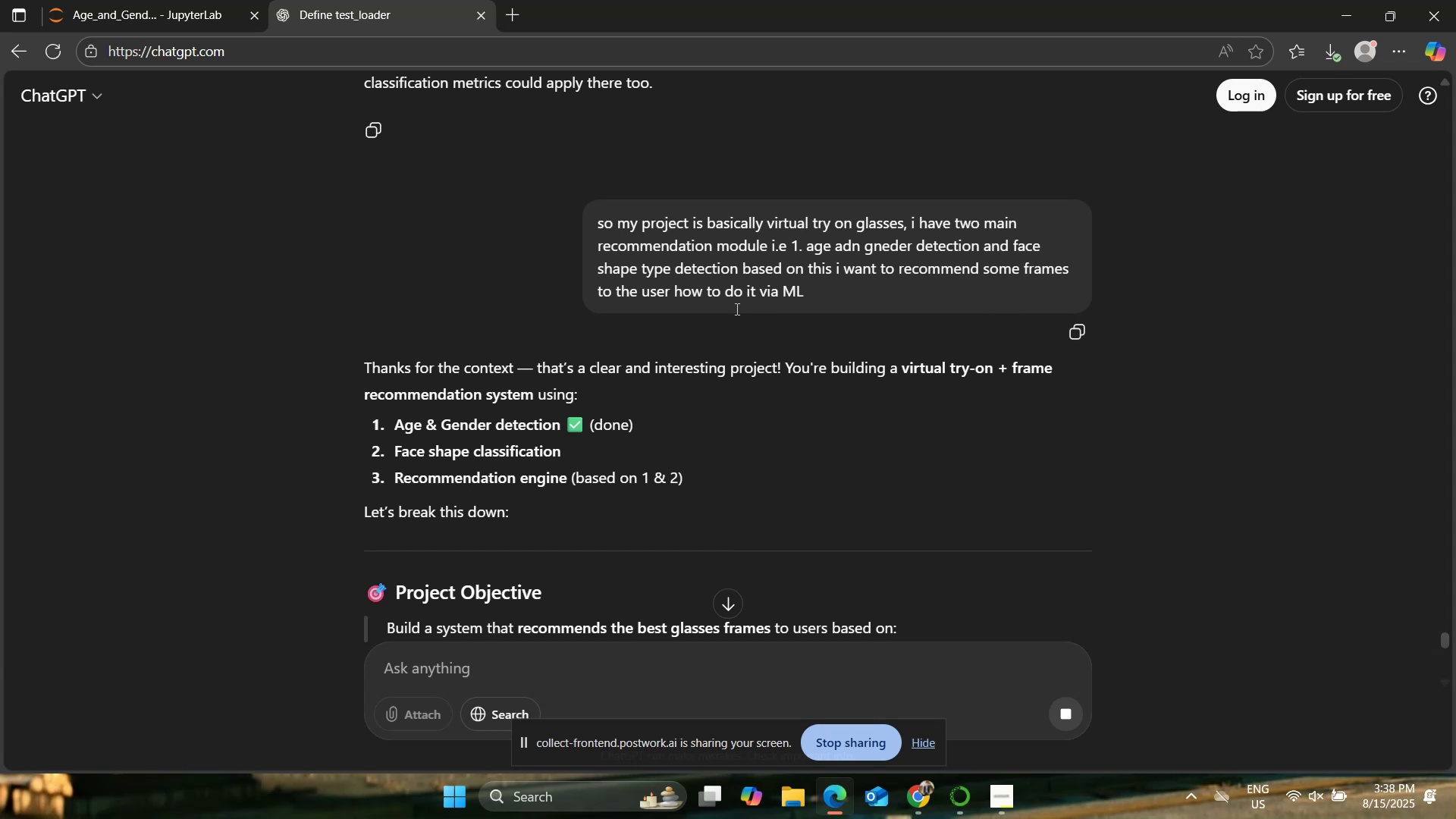 
scroll: coordinate [208, 444], scroll_direction: down, amount: 22.0
 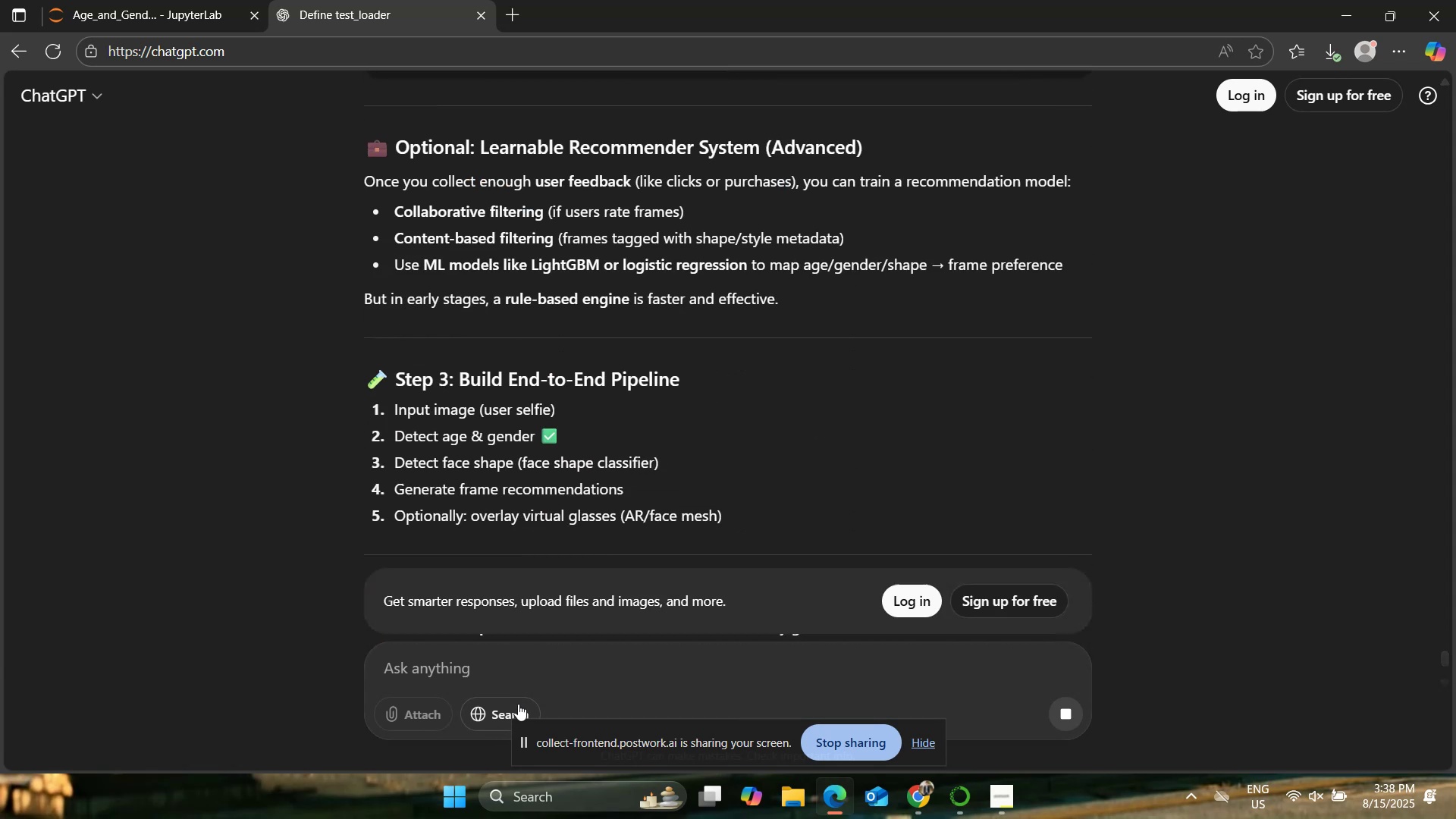 
left_click([516, 666])
 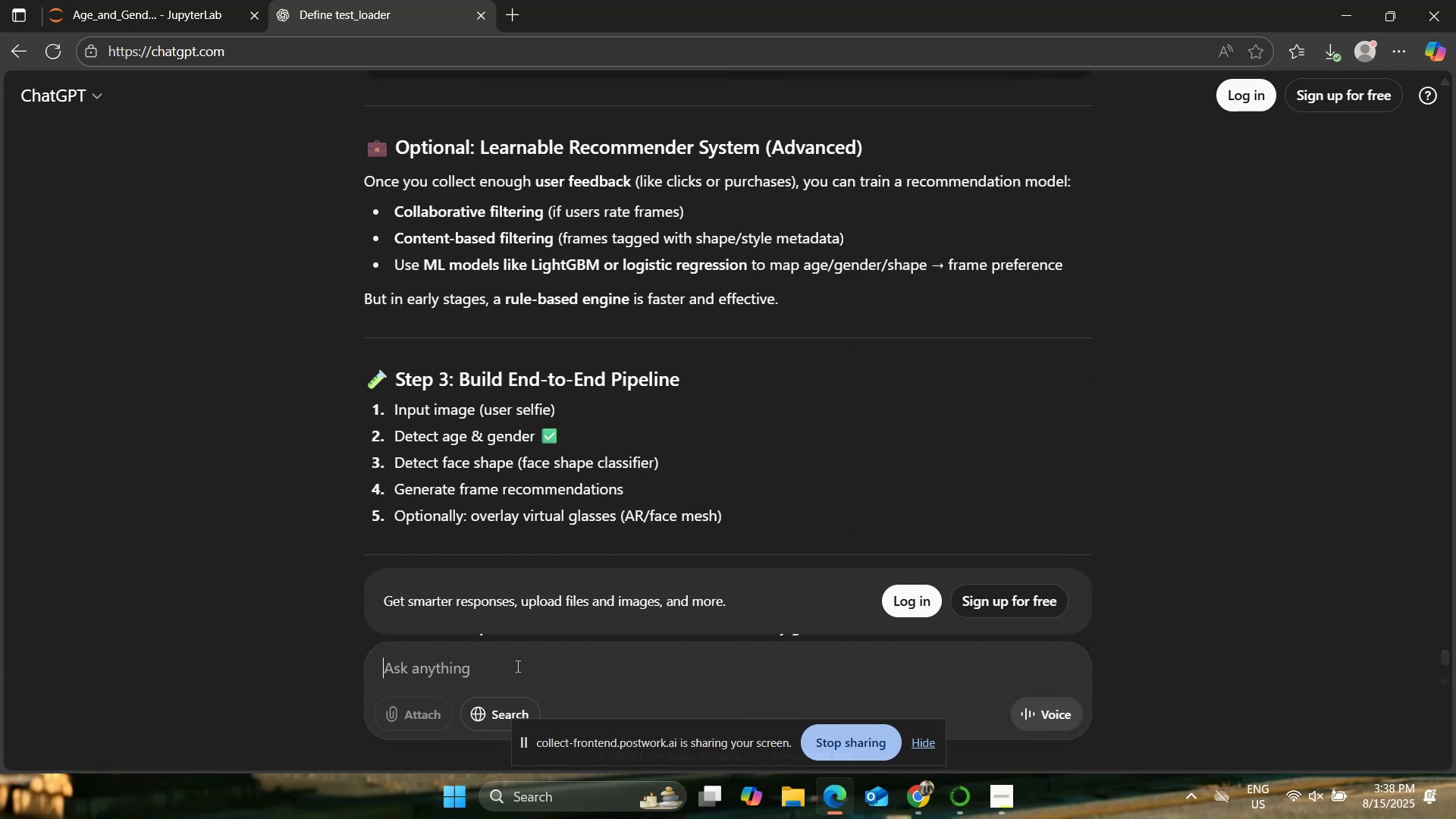 
type(i alread )
key(Backspace)
type(y have face shape model with 95% accuracy)
 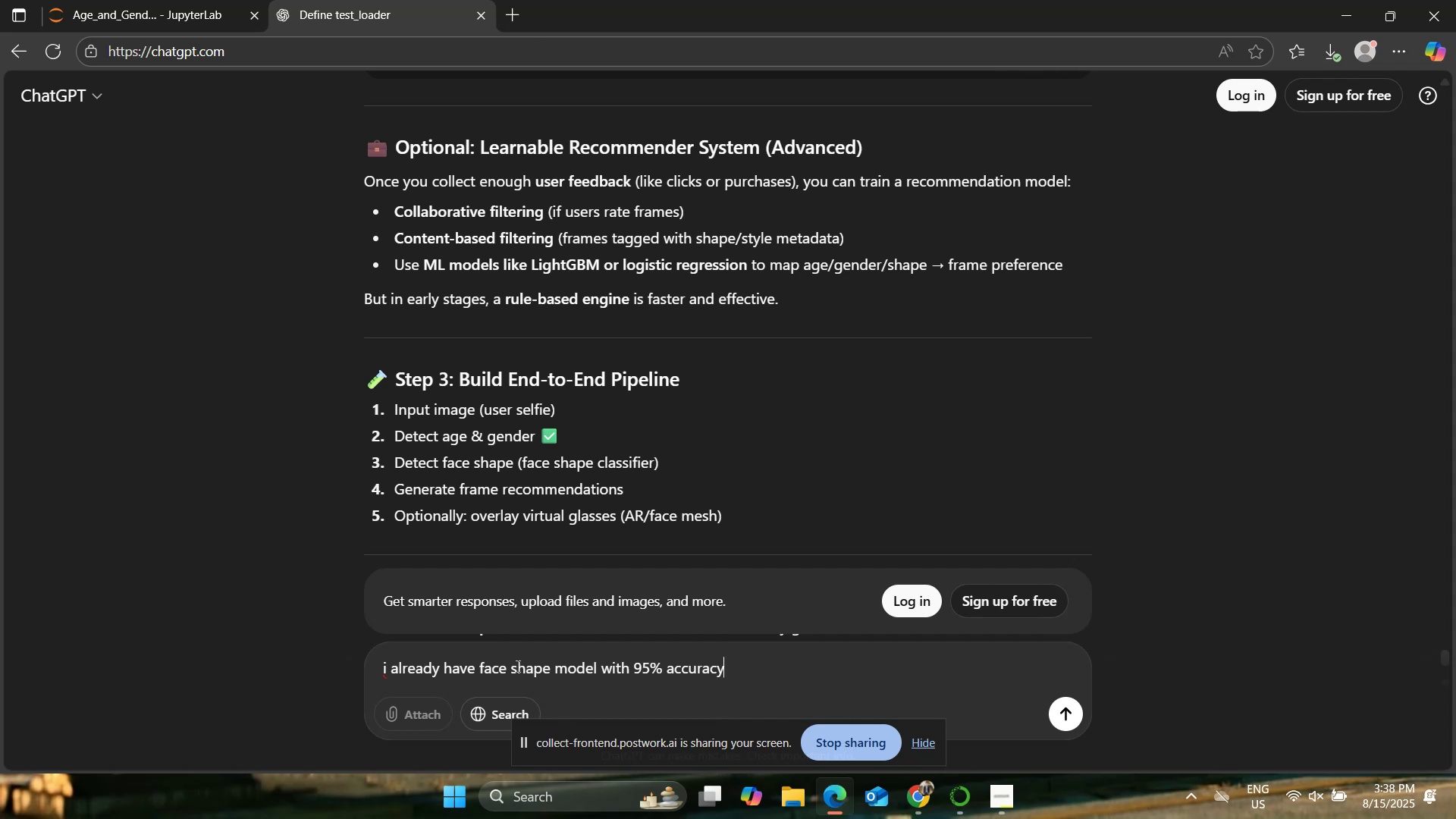 
key(Enter)
 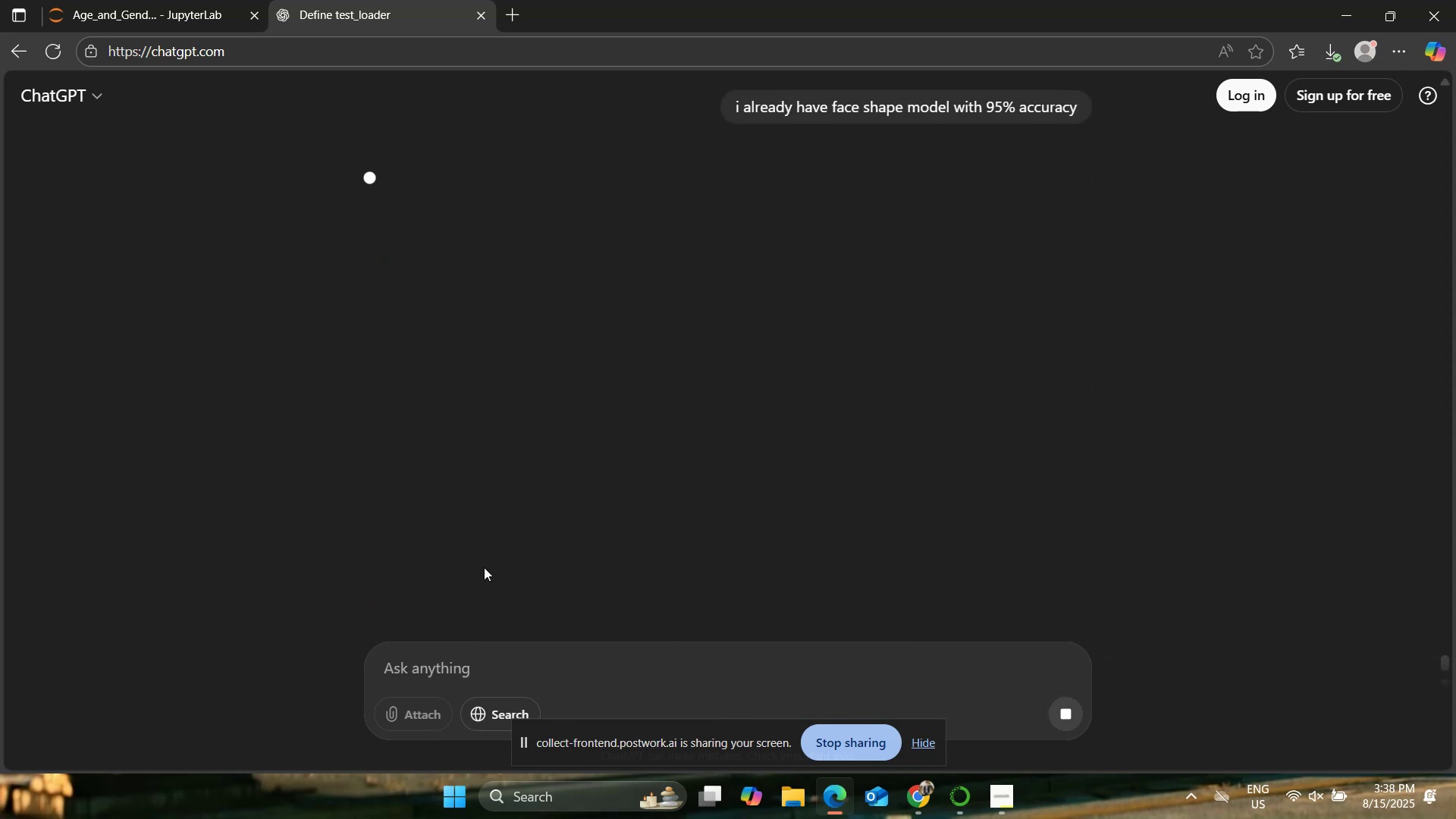 
left_click([184, 0])
 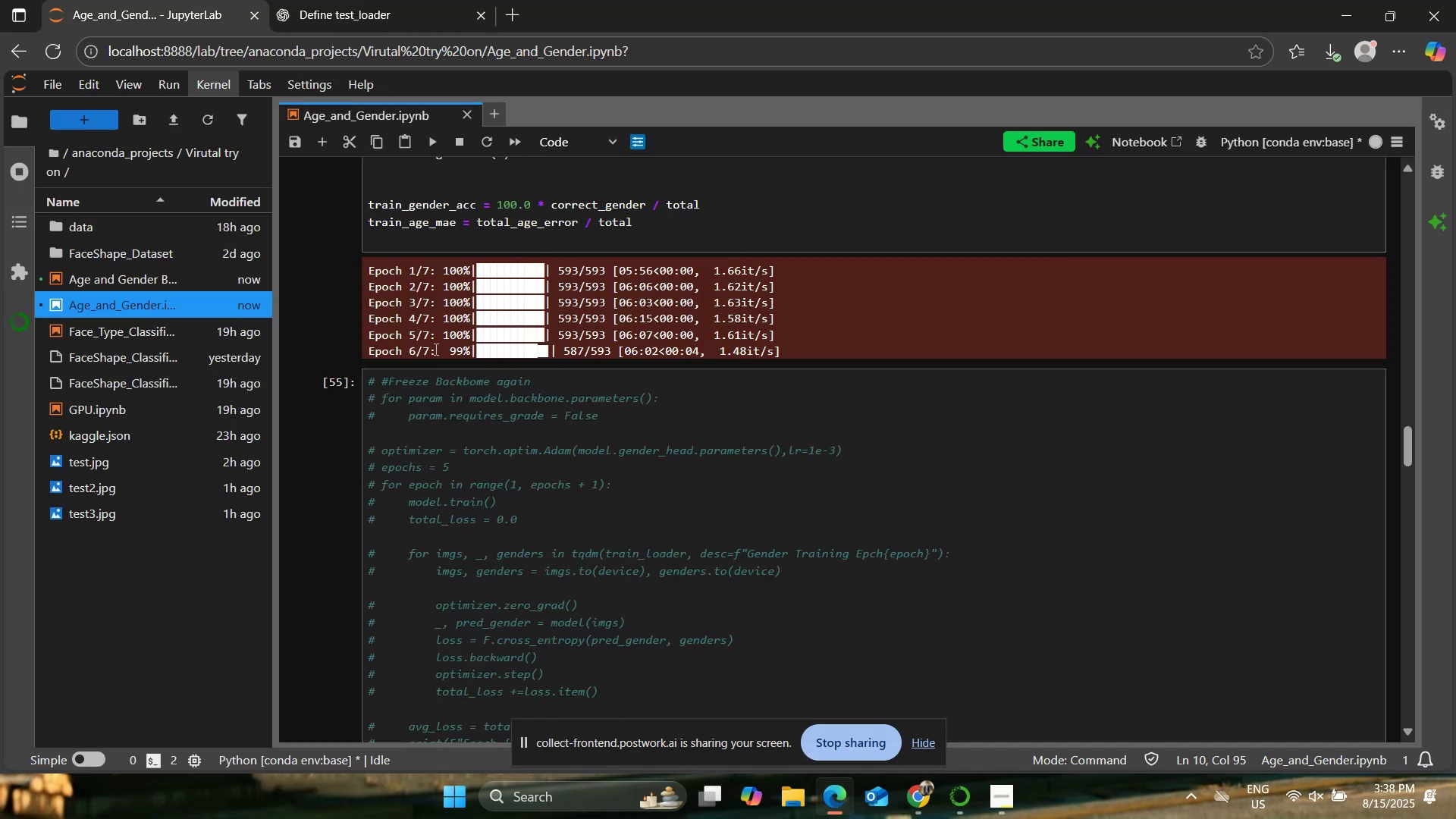 
scroll: coordinate [397, 337], scroll_direction: none, amount: 0.0
 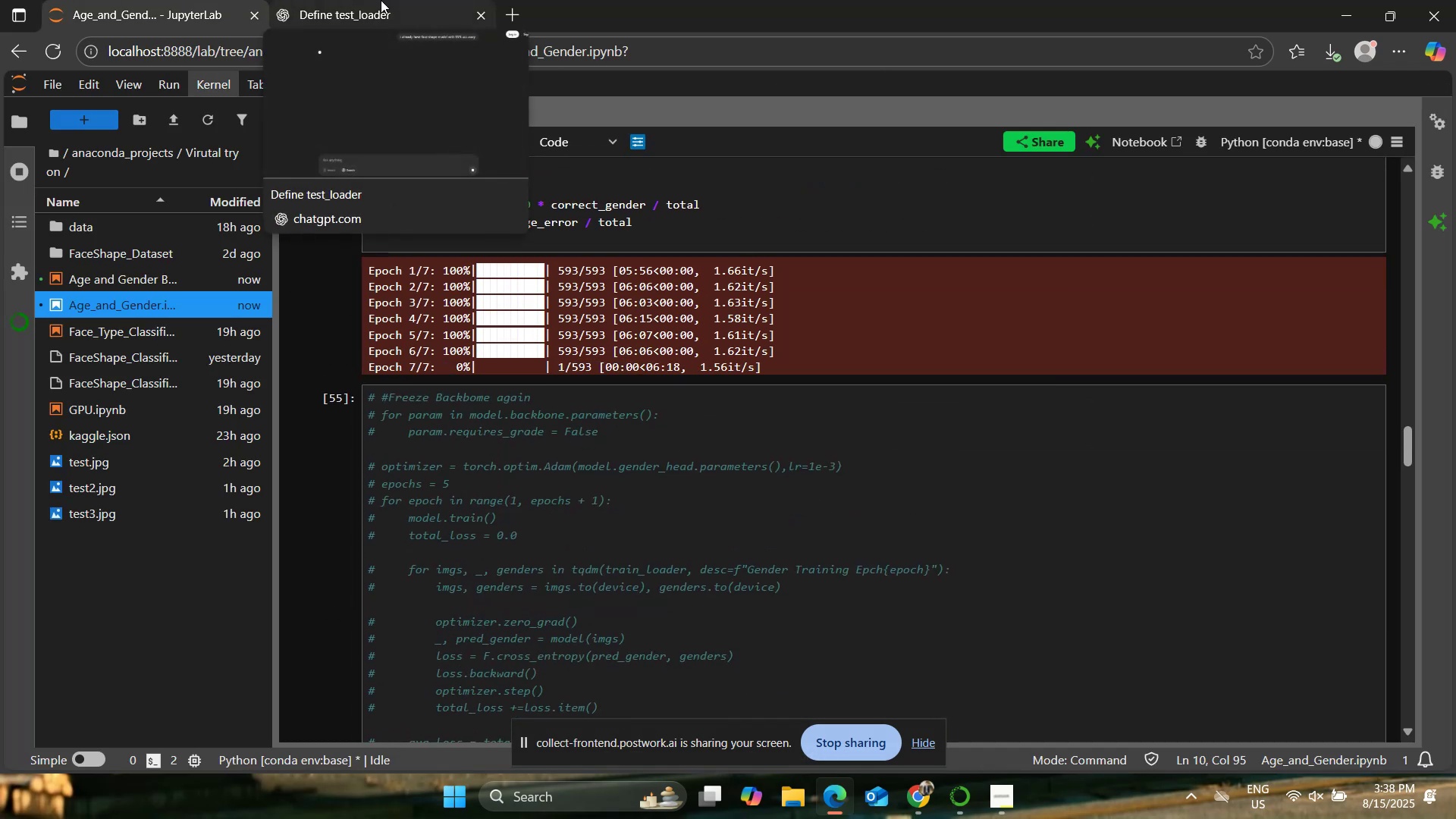 
wait(5.55)
 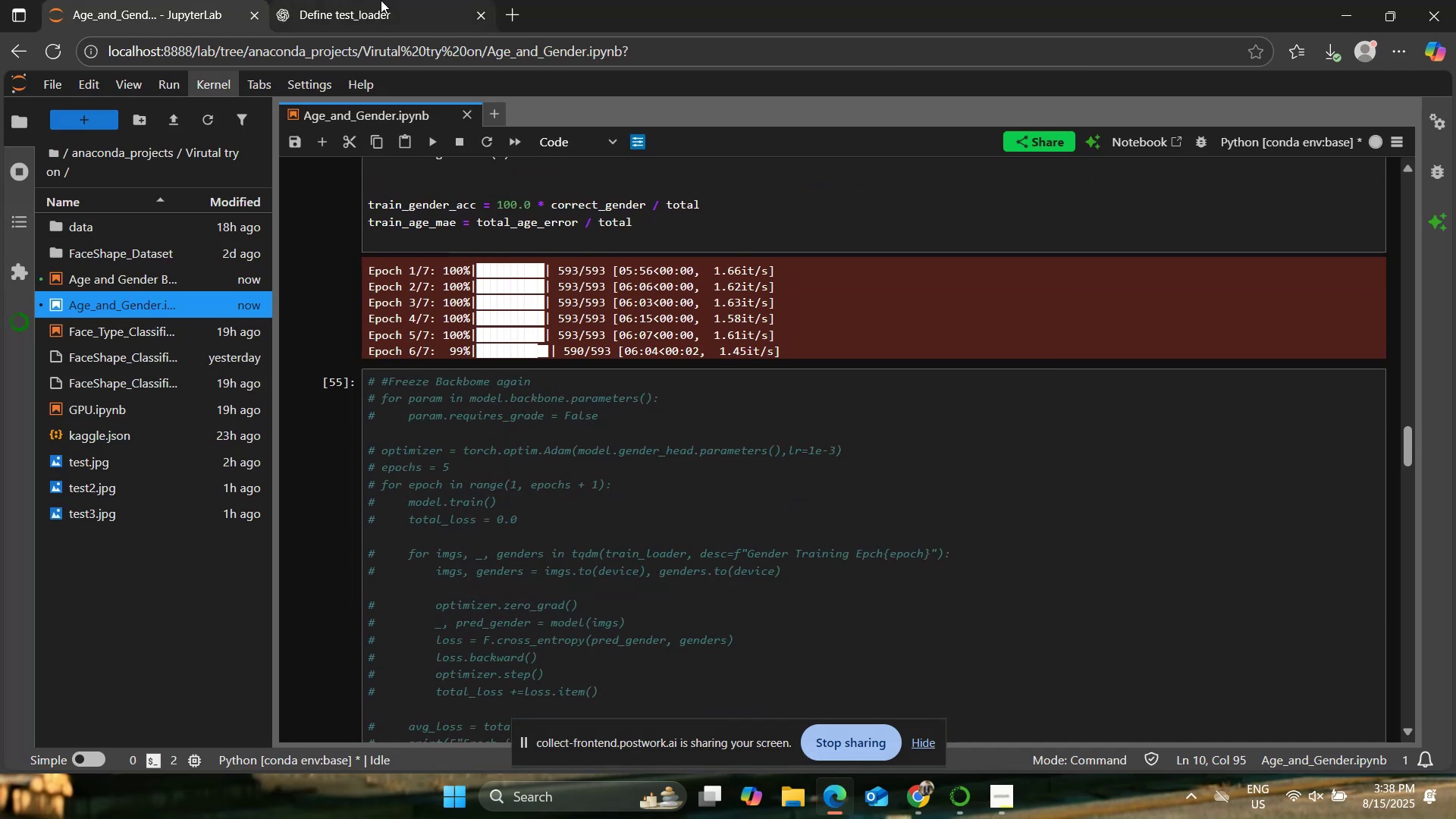 
left_click([381, 0])
 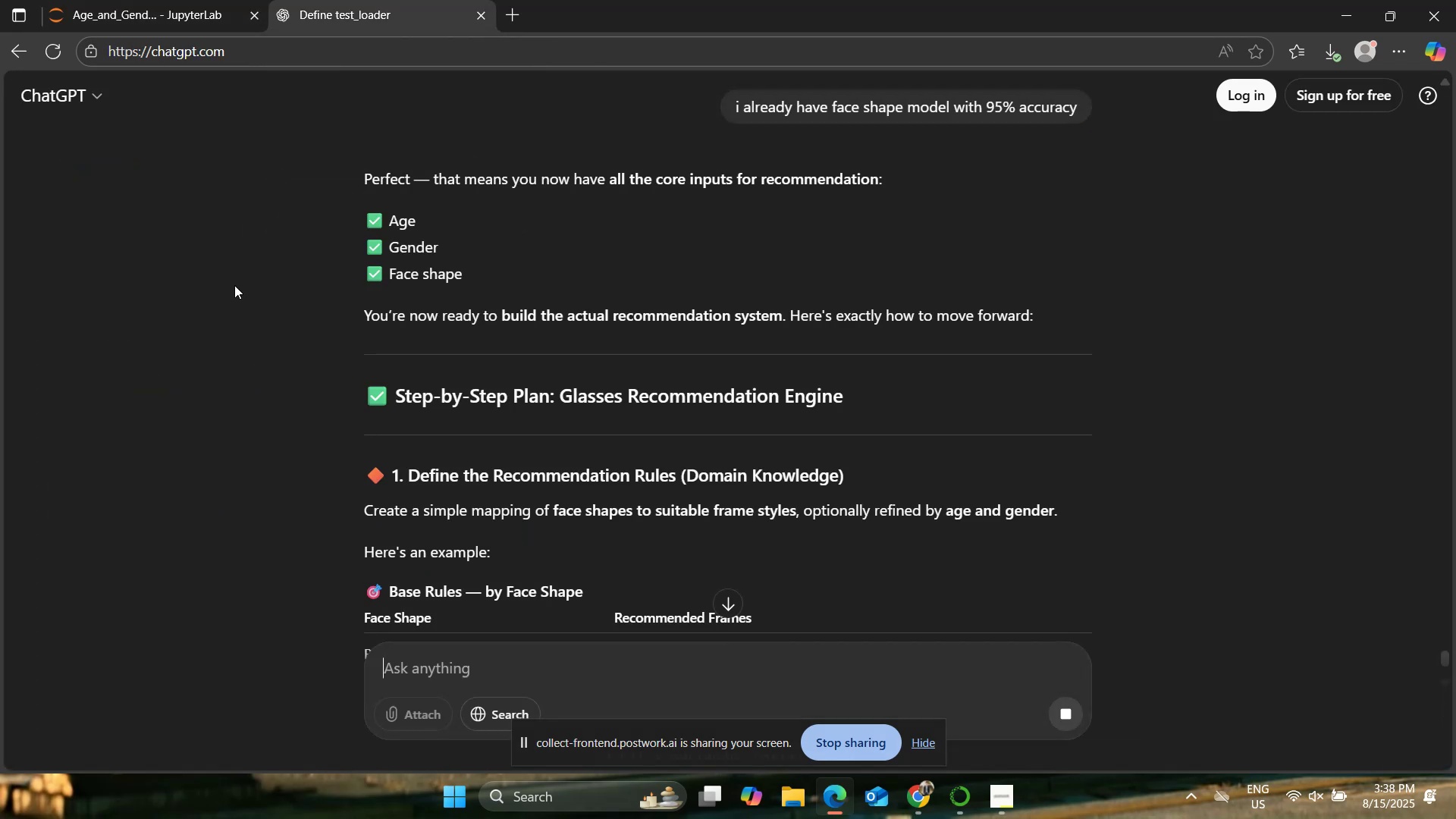 
scroll: coordinate [234, 285], scroll_direction: down, amount: 2.0
 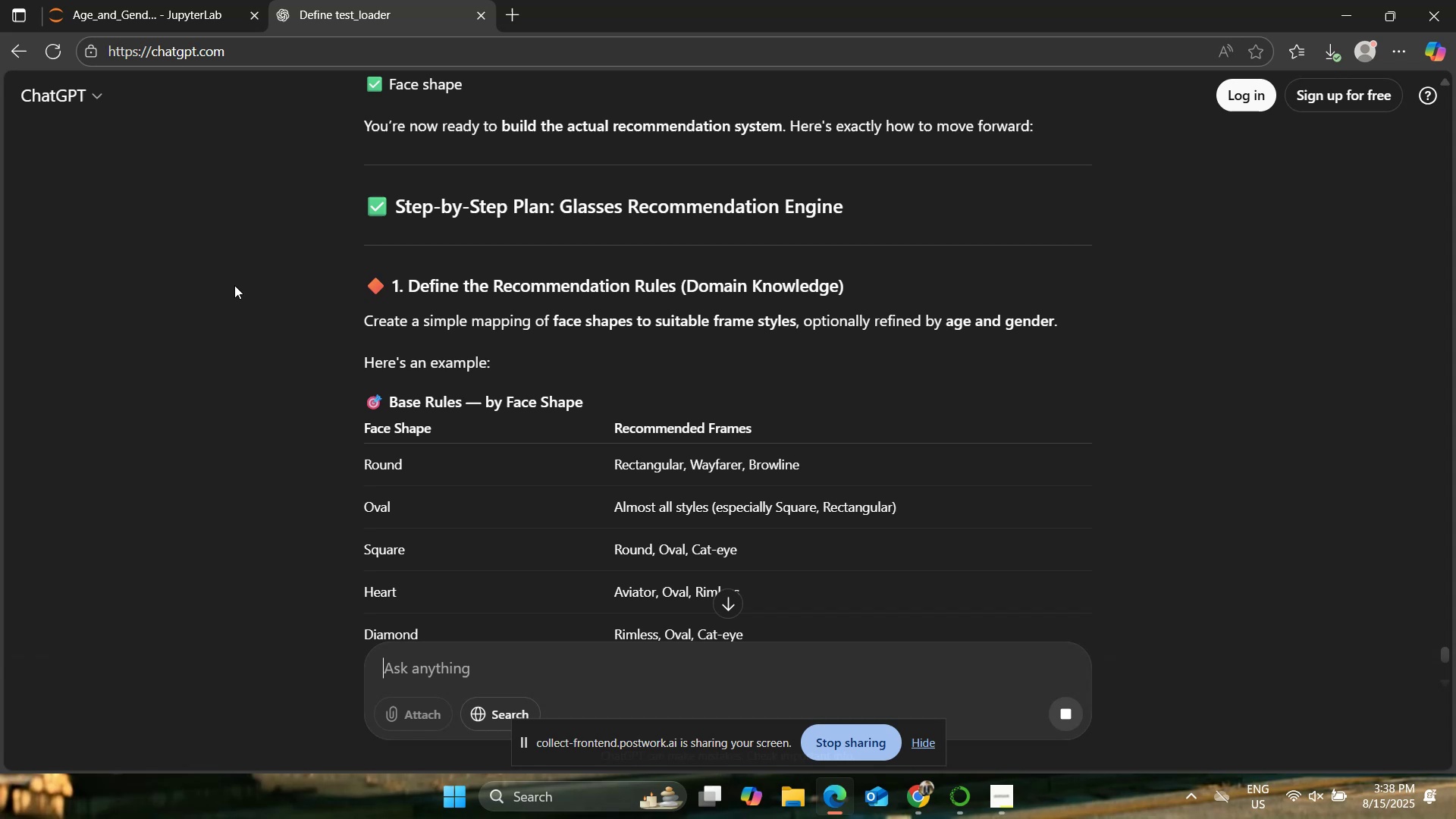 
wait(6.85)
 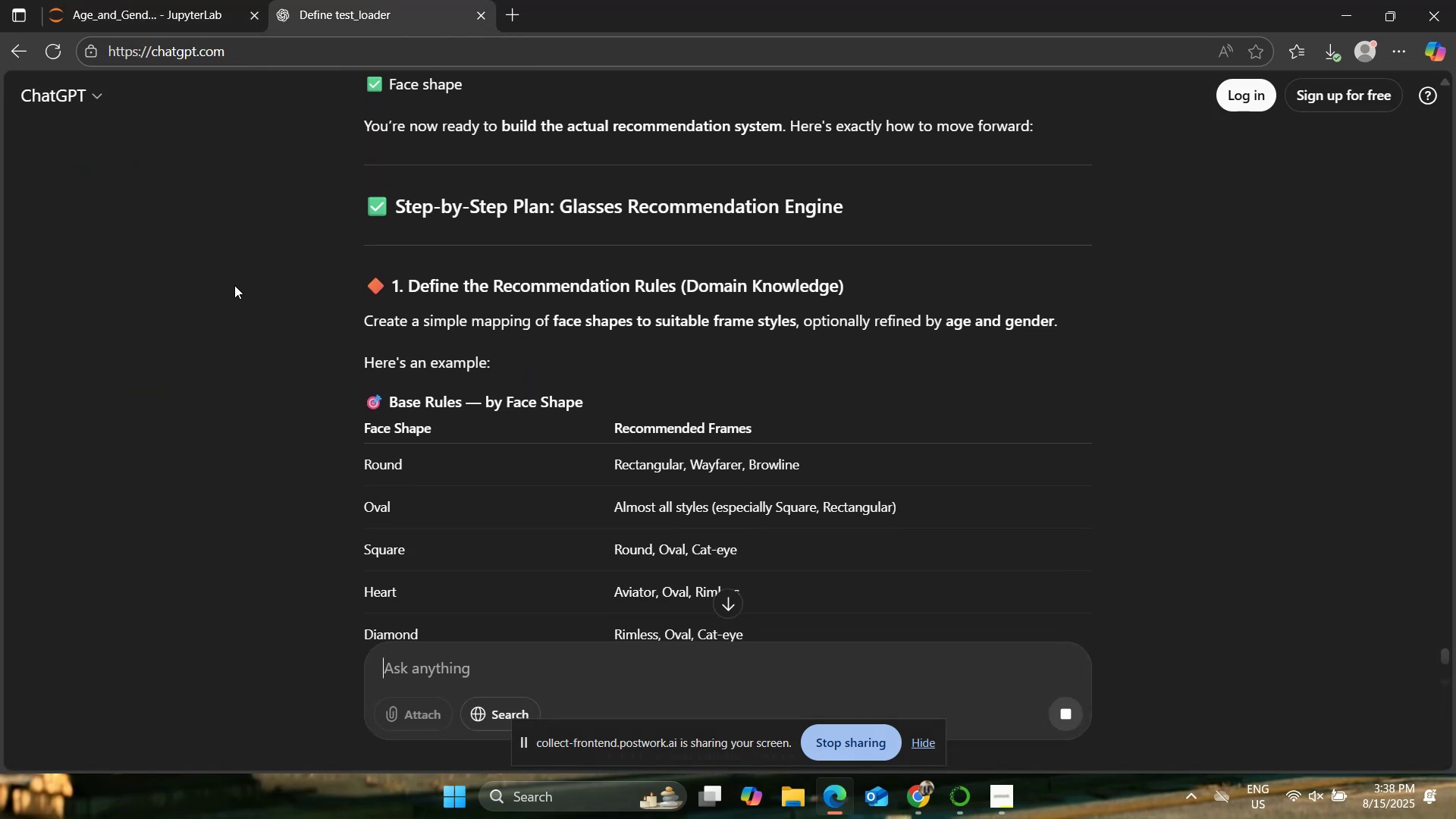 
scroll: coordinate [226, 283], scroll_direction: down, amount: 10.0
 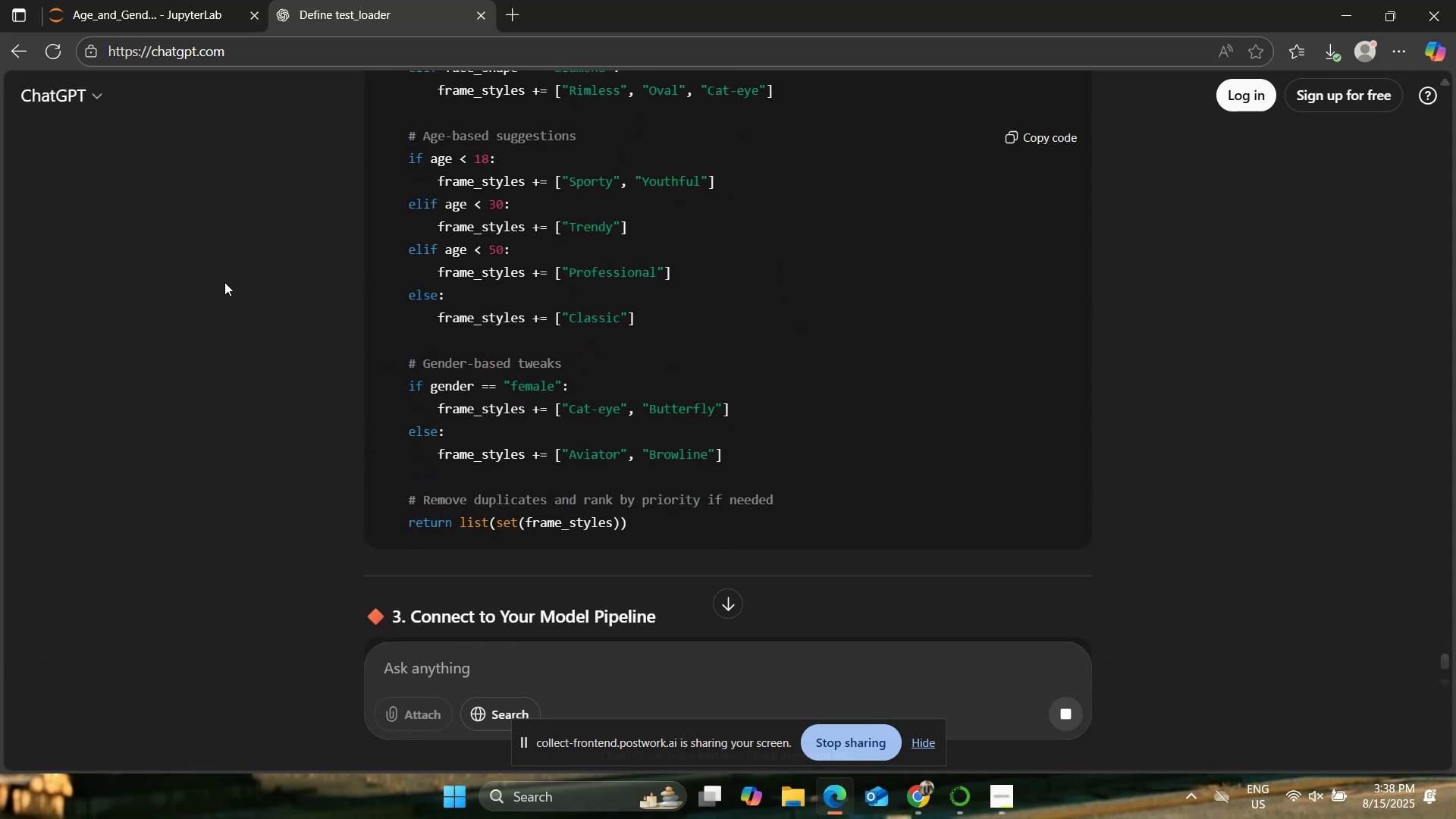 
type(there should be machin le)
key(Backspace)
key(Backspace)
key(Backspace)
type(e learnign in this)
 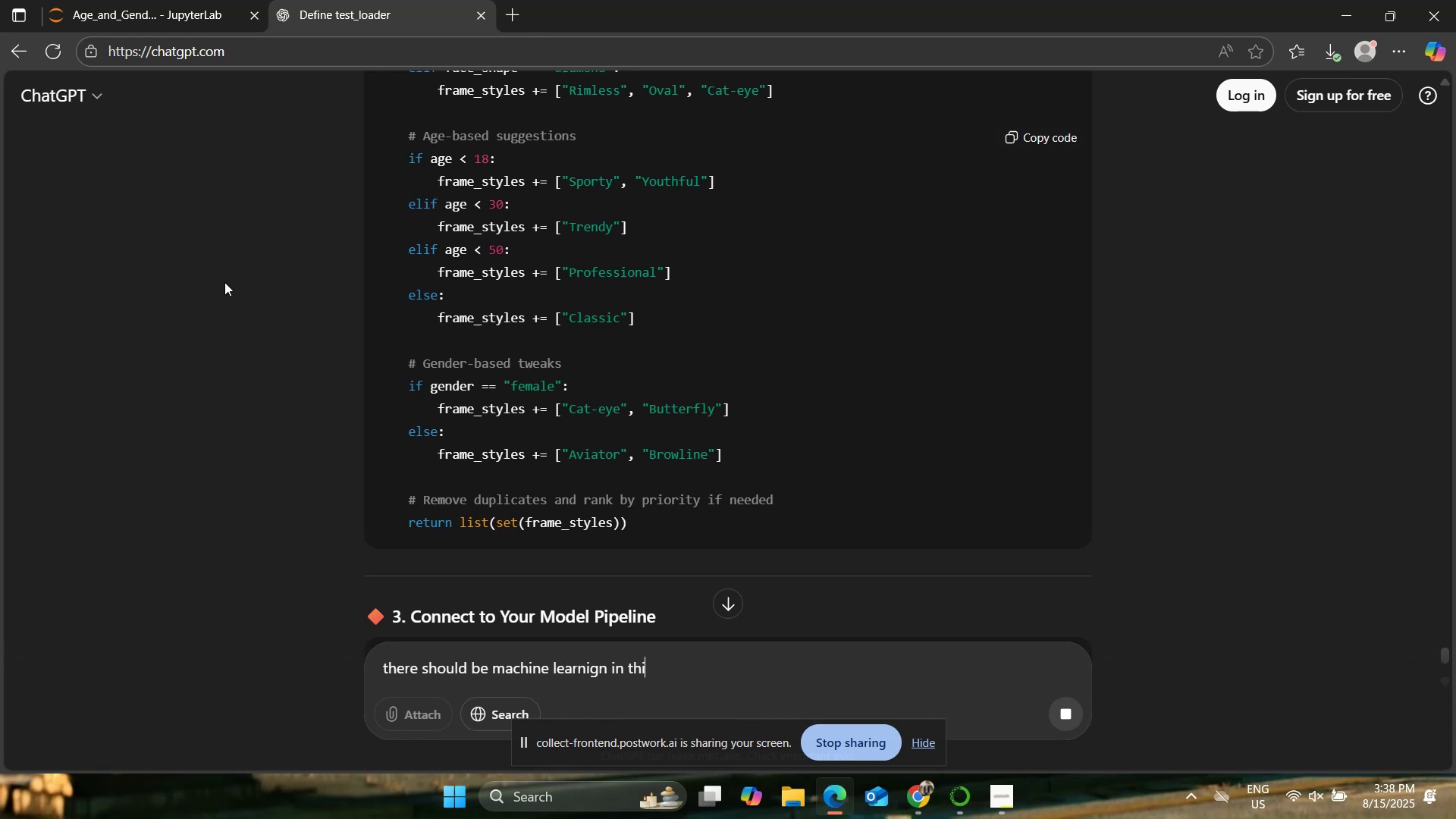 
key(Enter)
 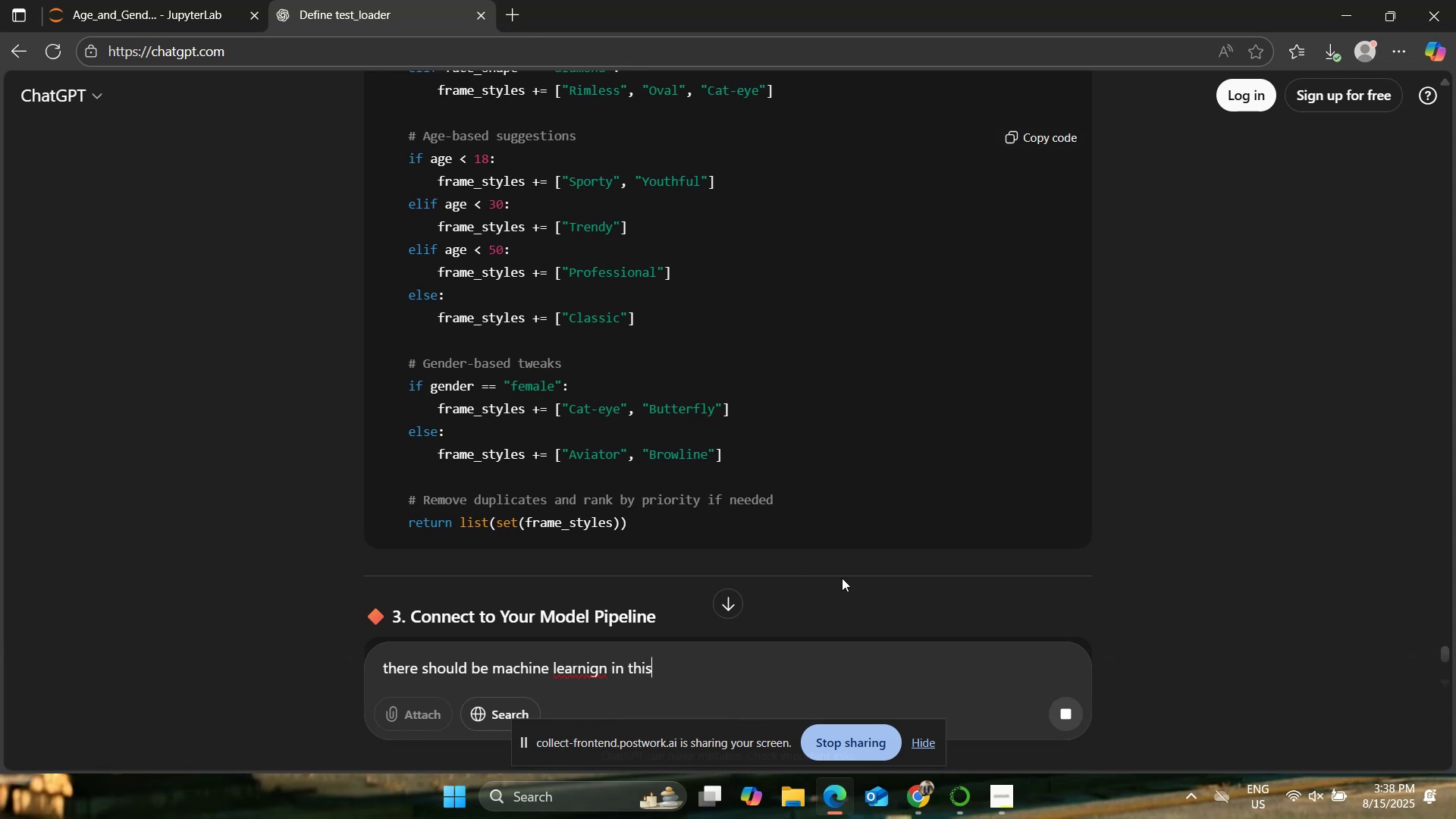 
left_click([1062, 711])
 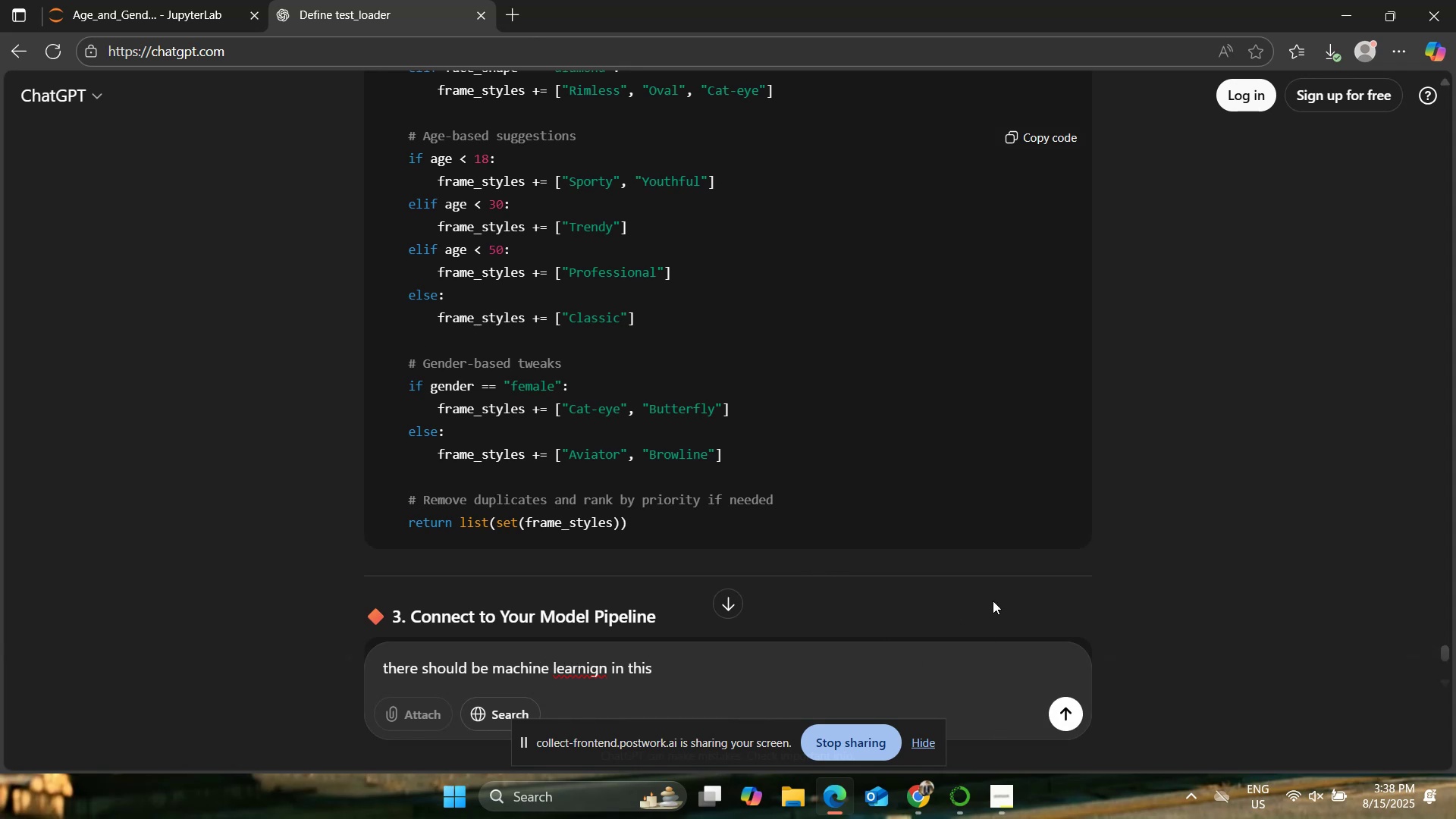 
left_click([1064, 706])
 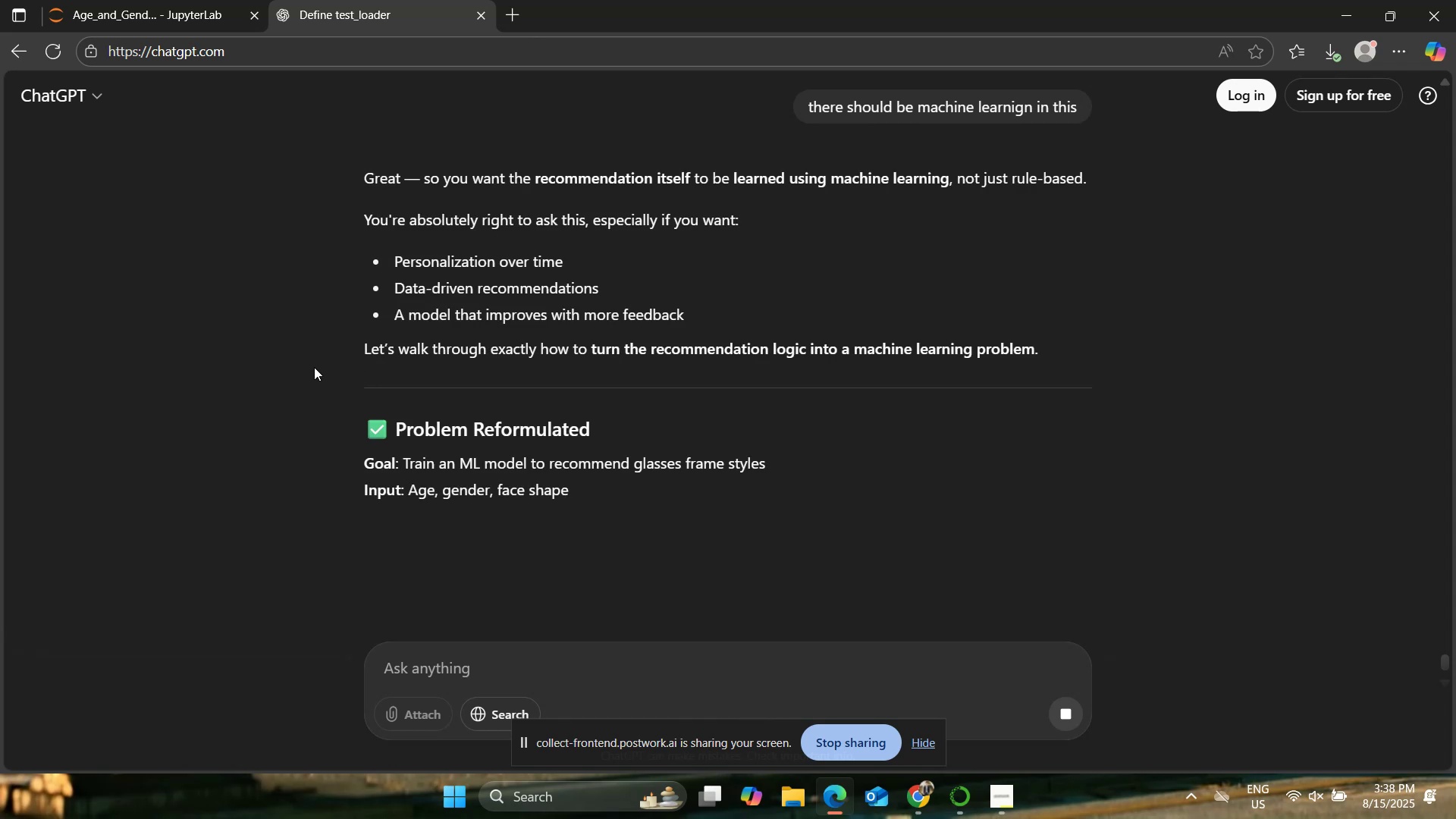 
wait(11.02)
 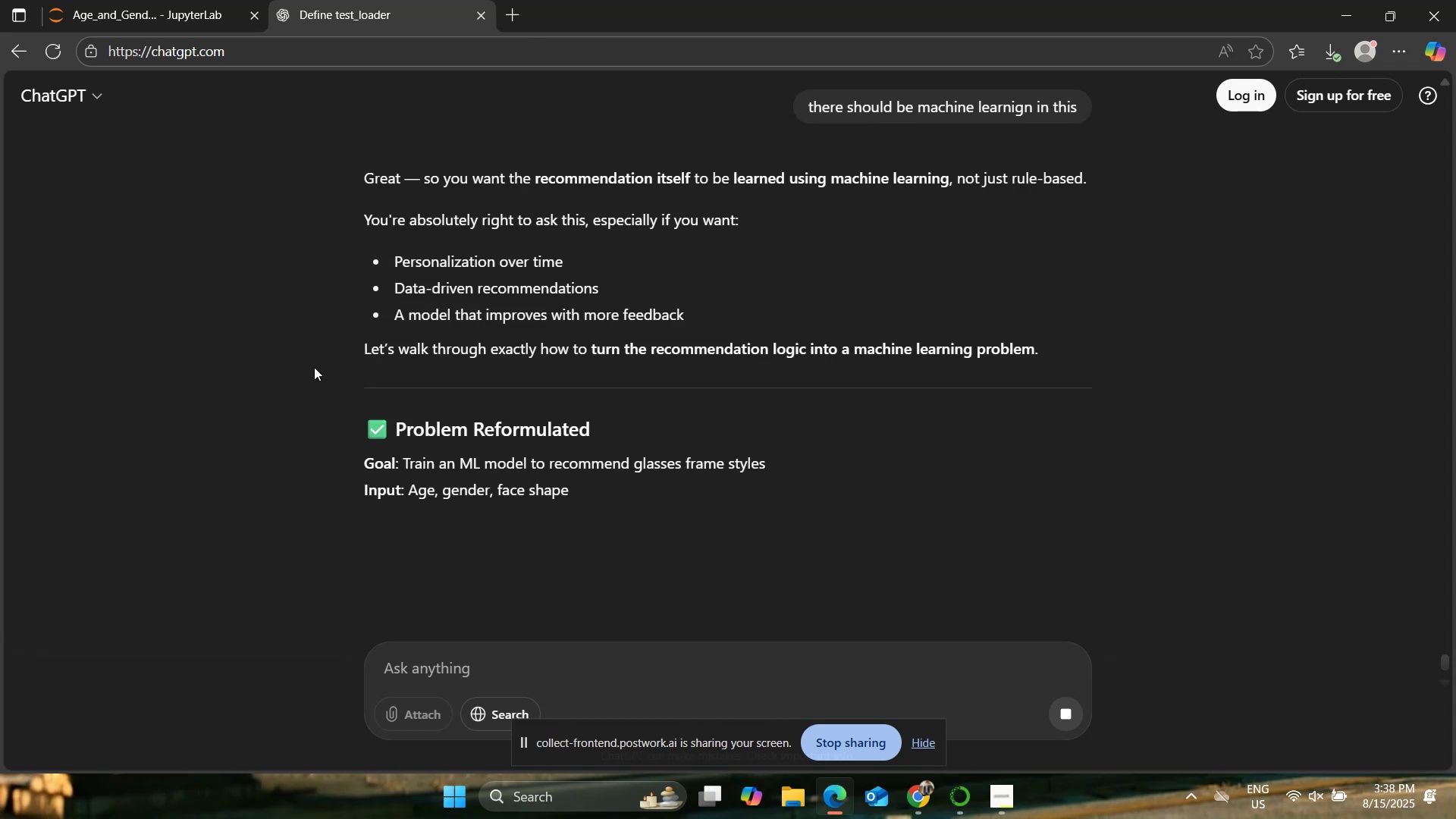 
scroll: coordinate [275, 363], scroll_direction: down, amount: 1.0
 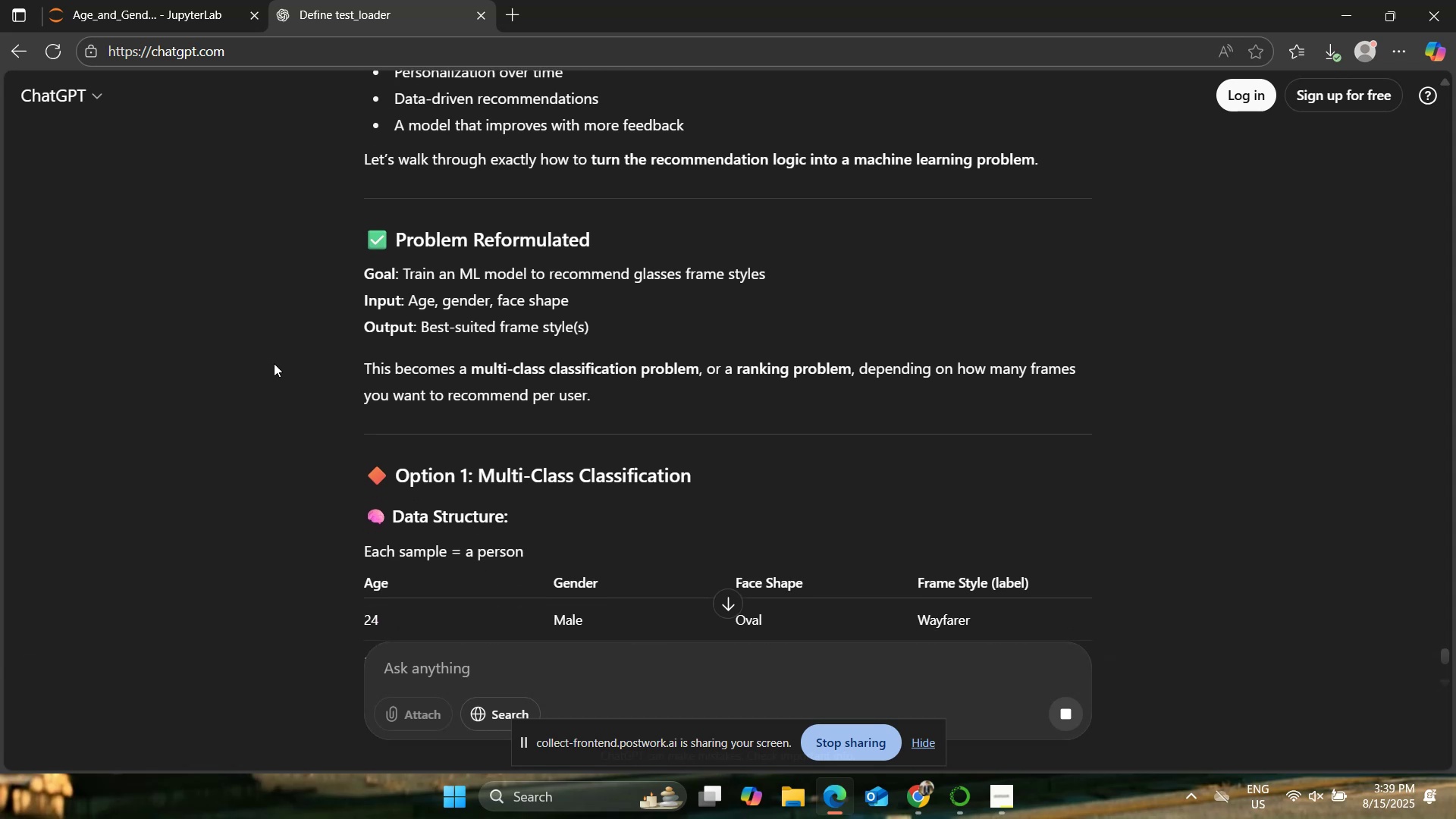 
wait(9.23)
 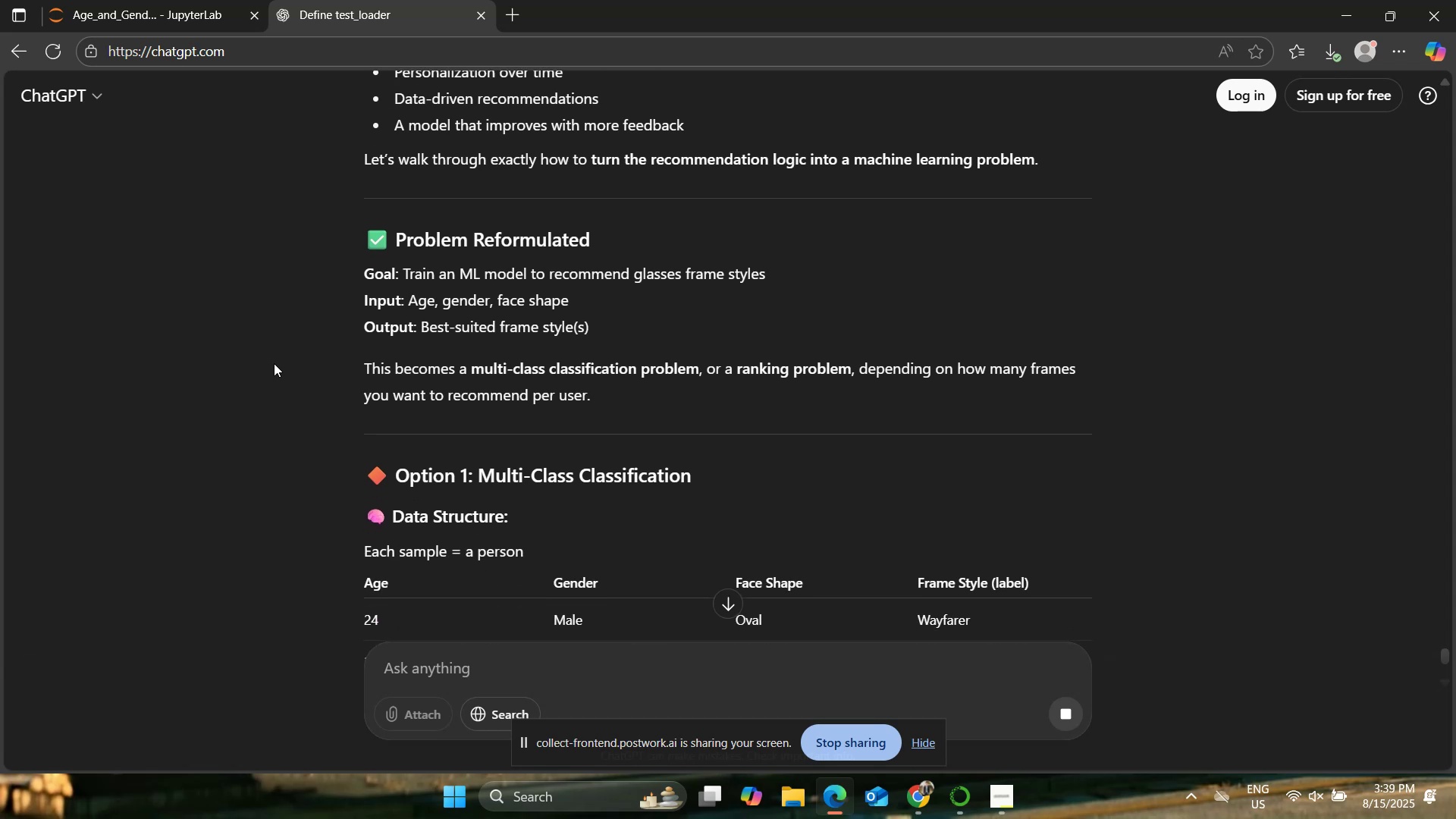 
scroll: coordinate [276, 355], scroll_direction: down, amount: 3.0
 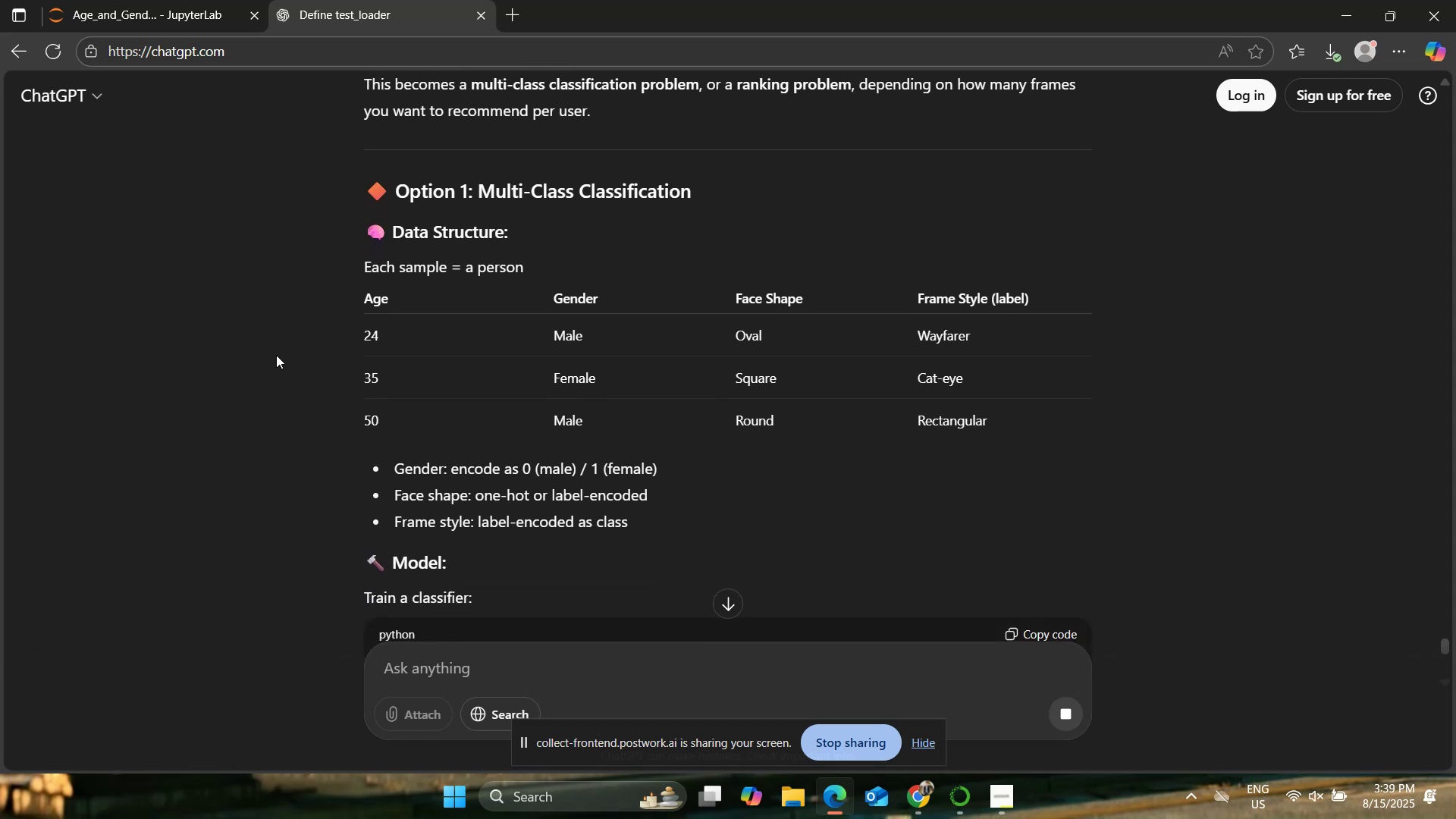 
wait(10.19)
 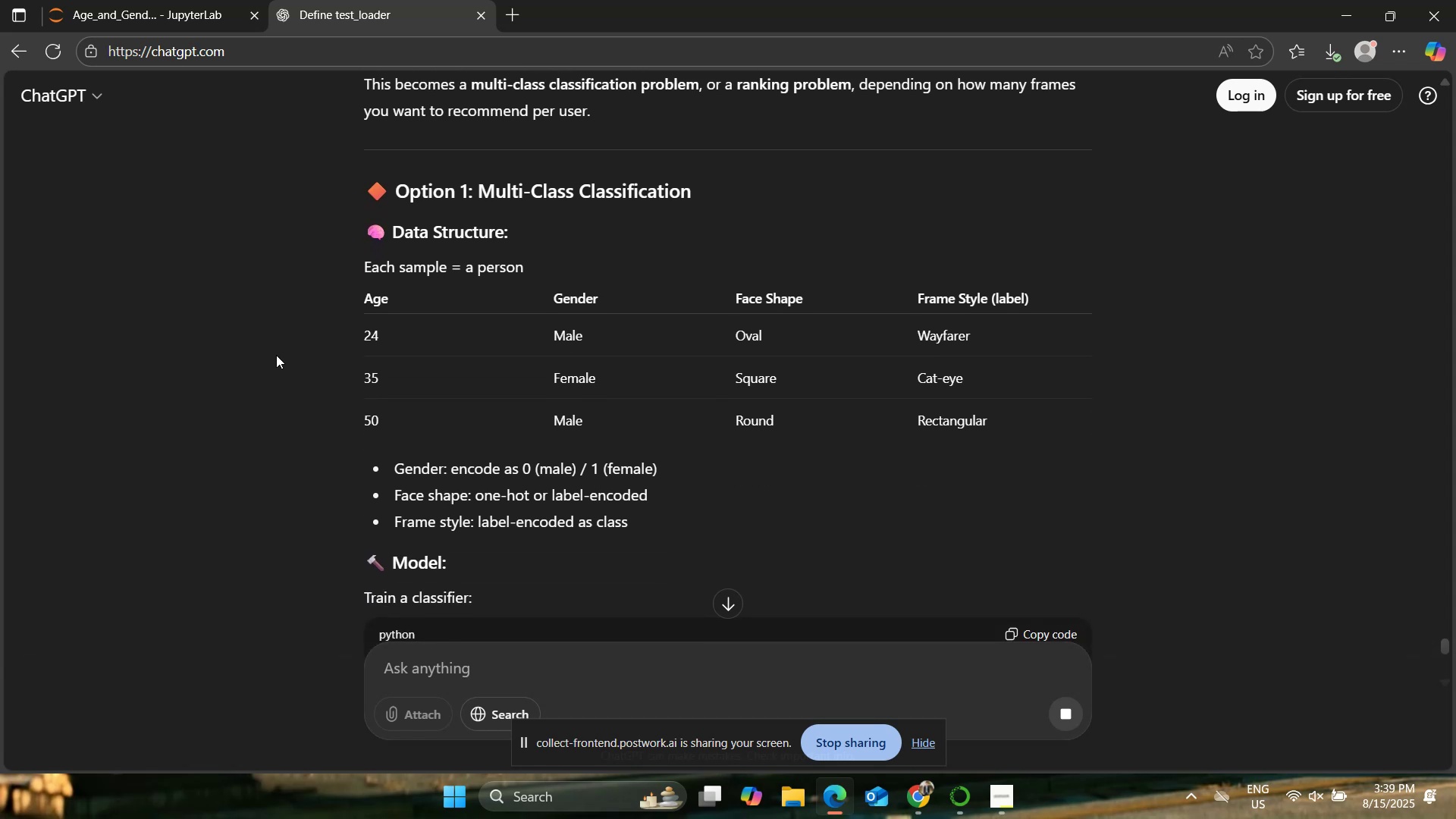 
scroll: coordinate [274, 346], scroll_direction: down, amount: 4.0
 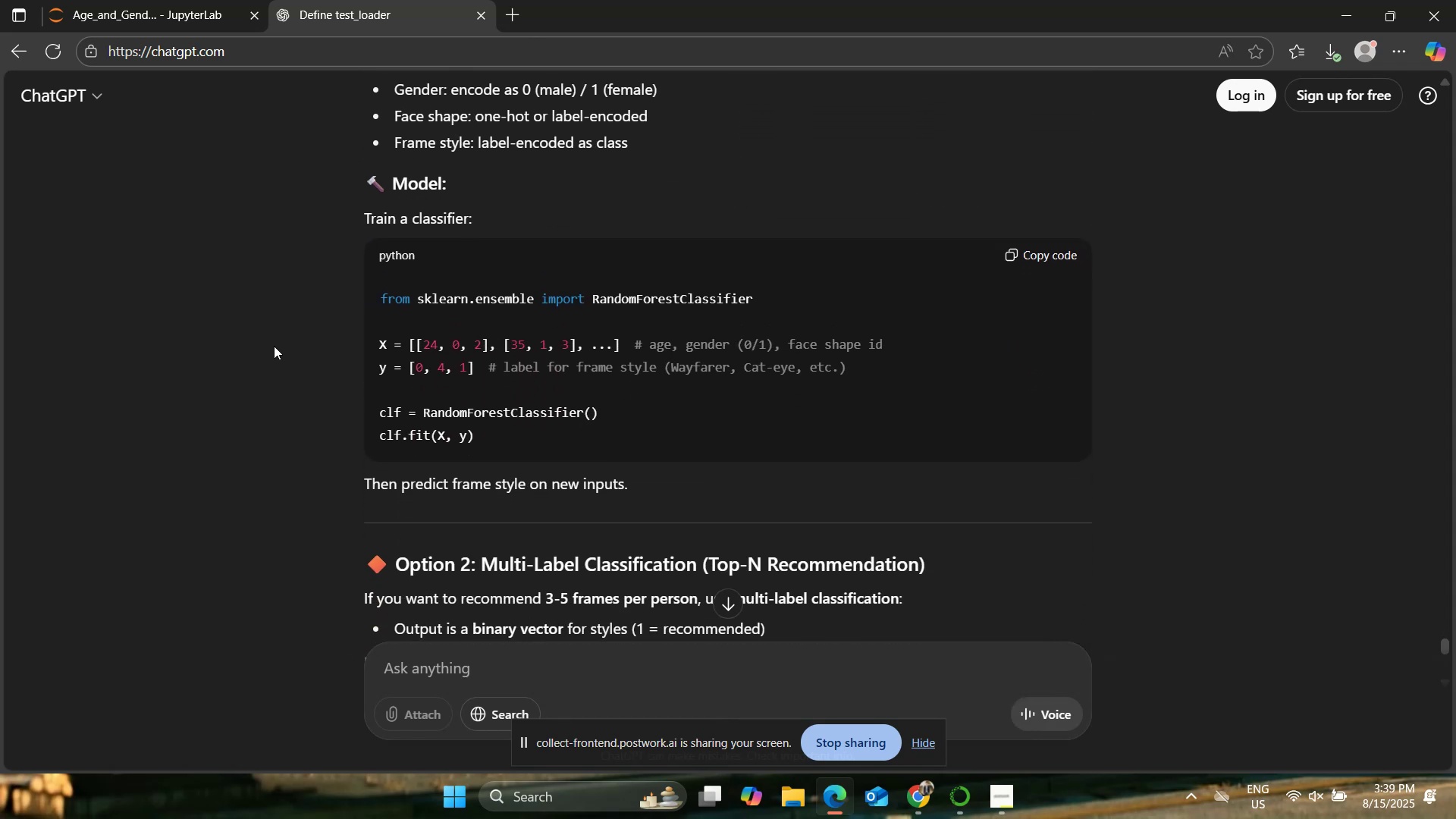 
wait(7.51)
 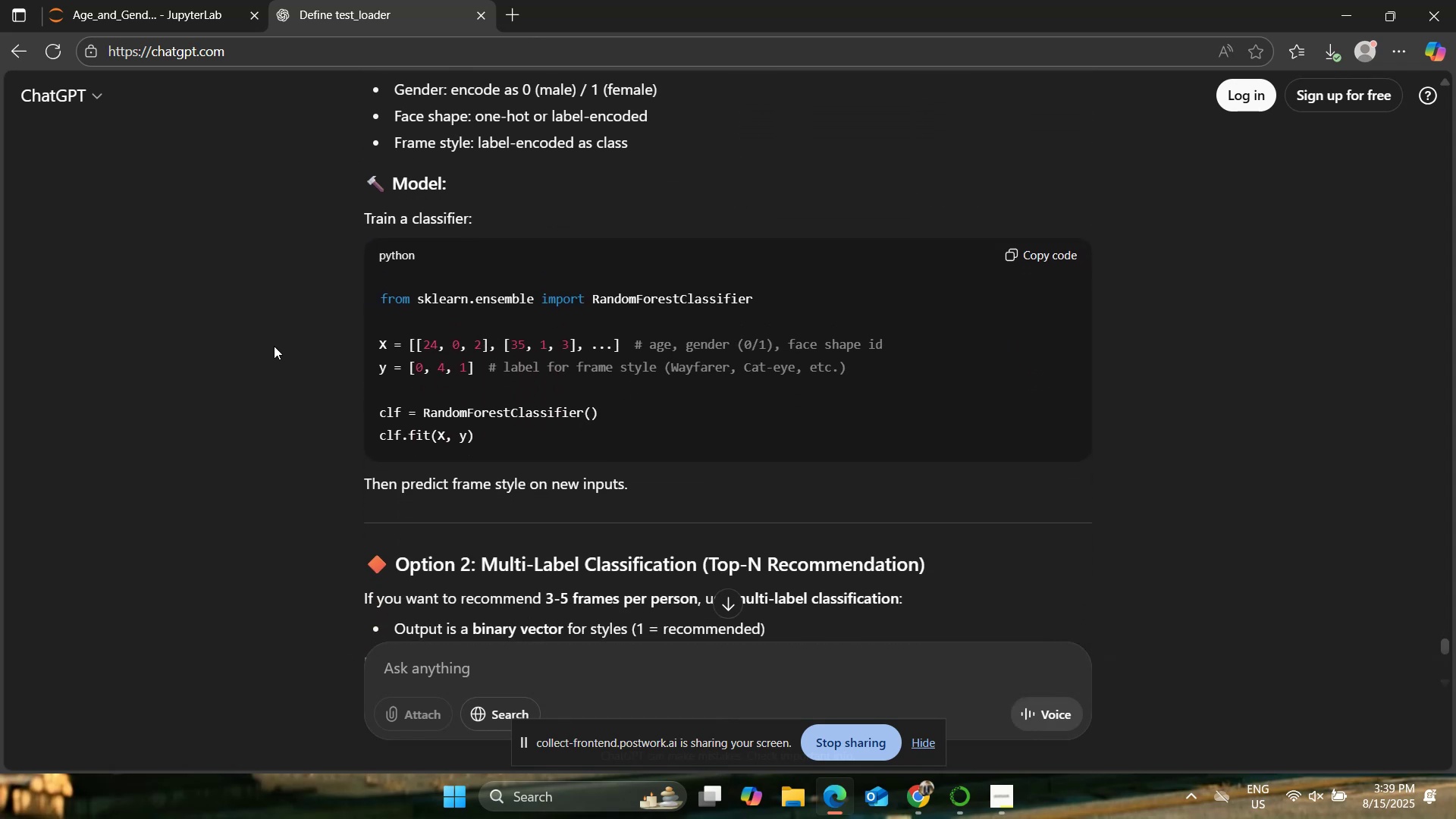 
scroll: coordinate [274, 346], scroll_direction: down, amount: 1.0
 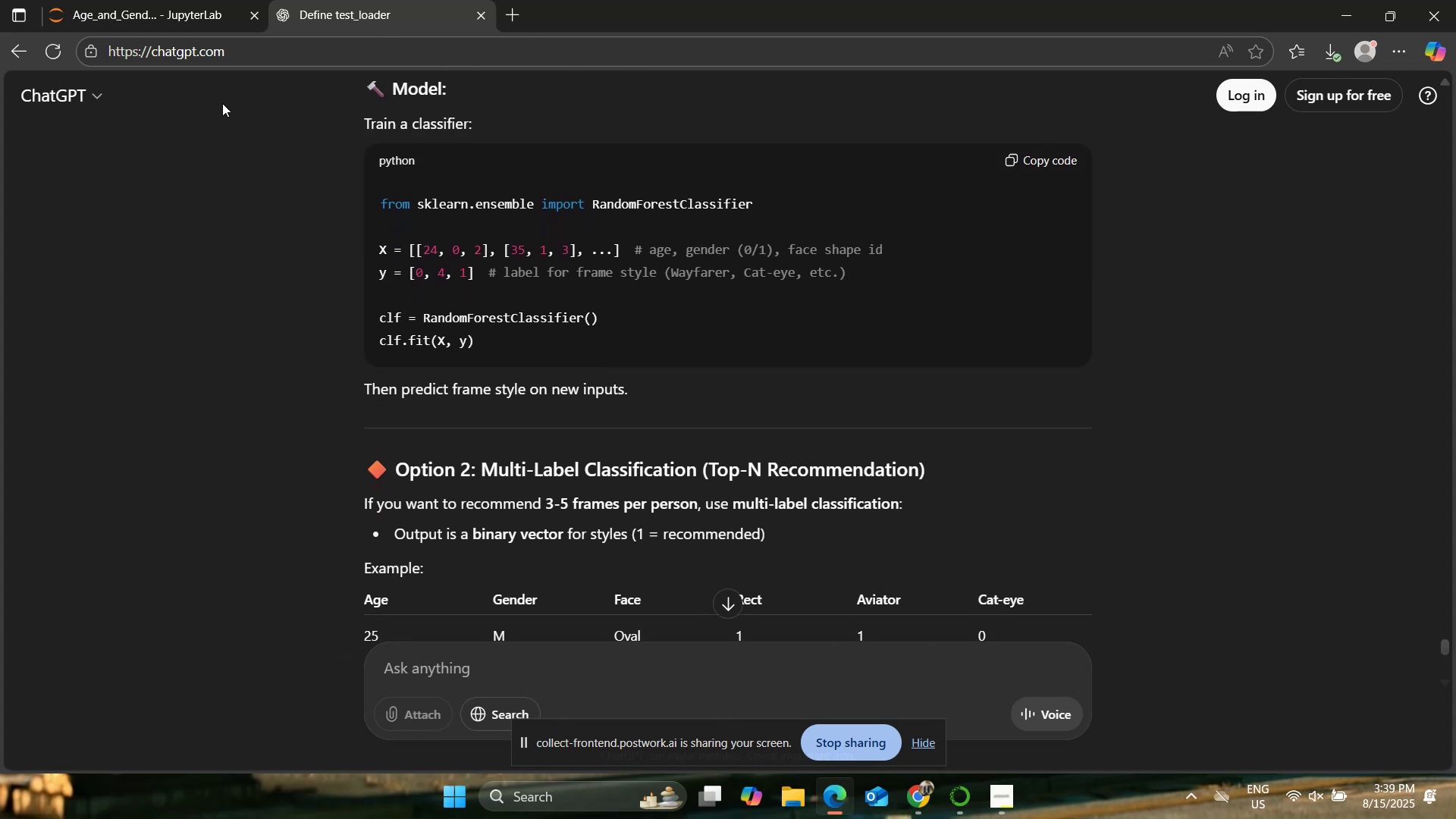 
left_click([151, 0])
 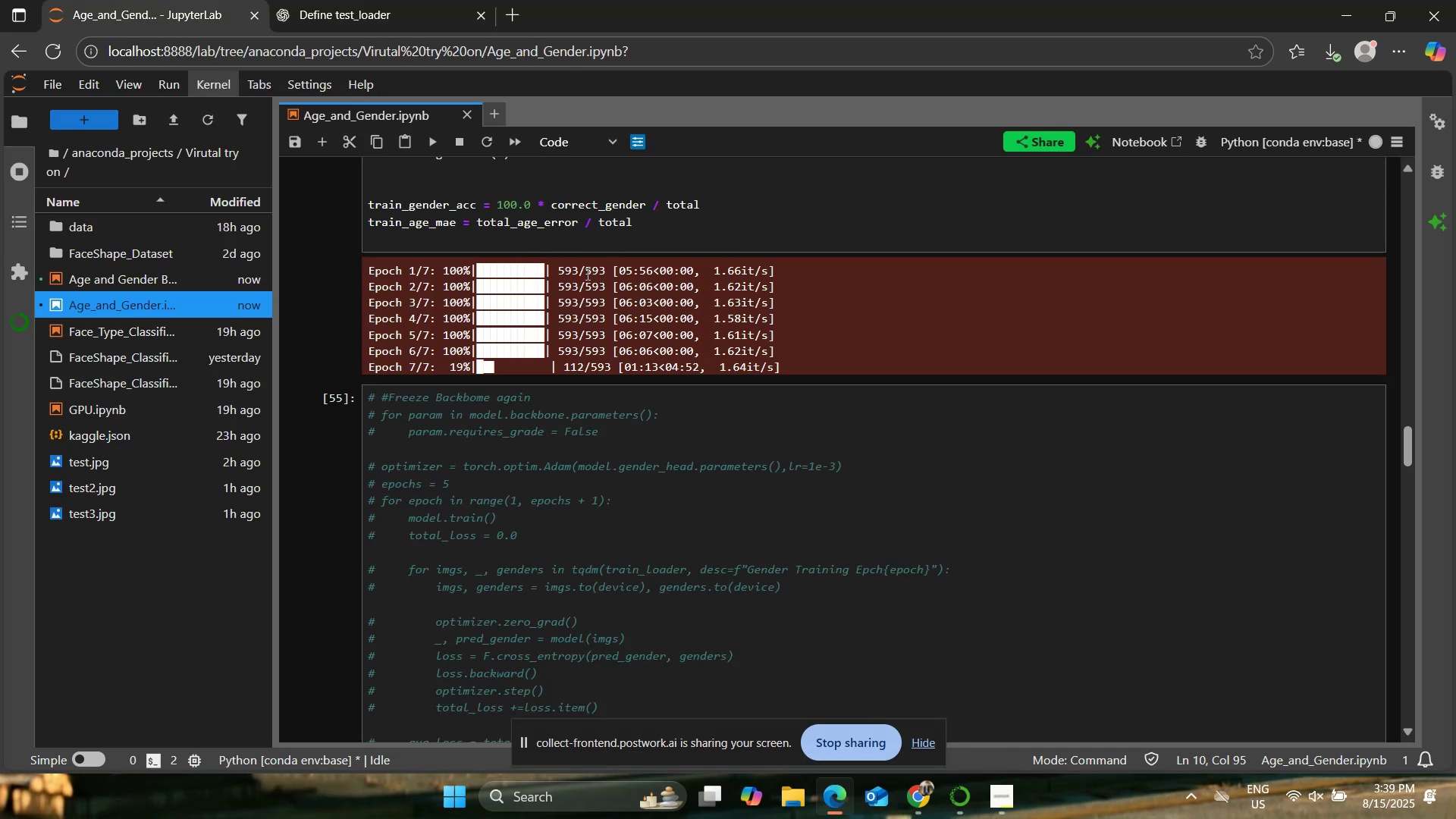 
left_click([373, 0])
 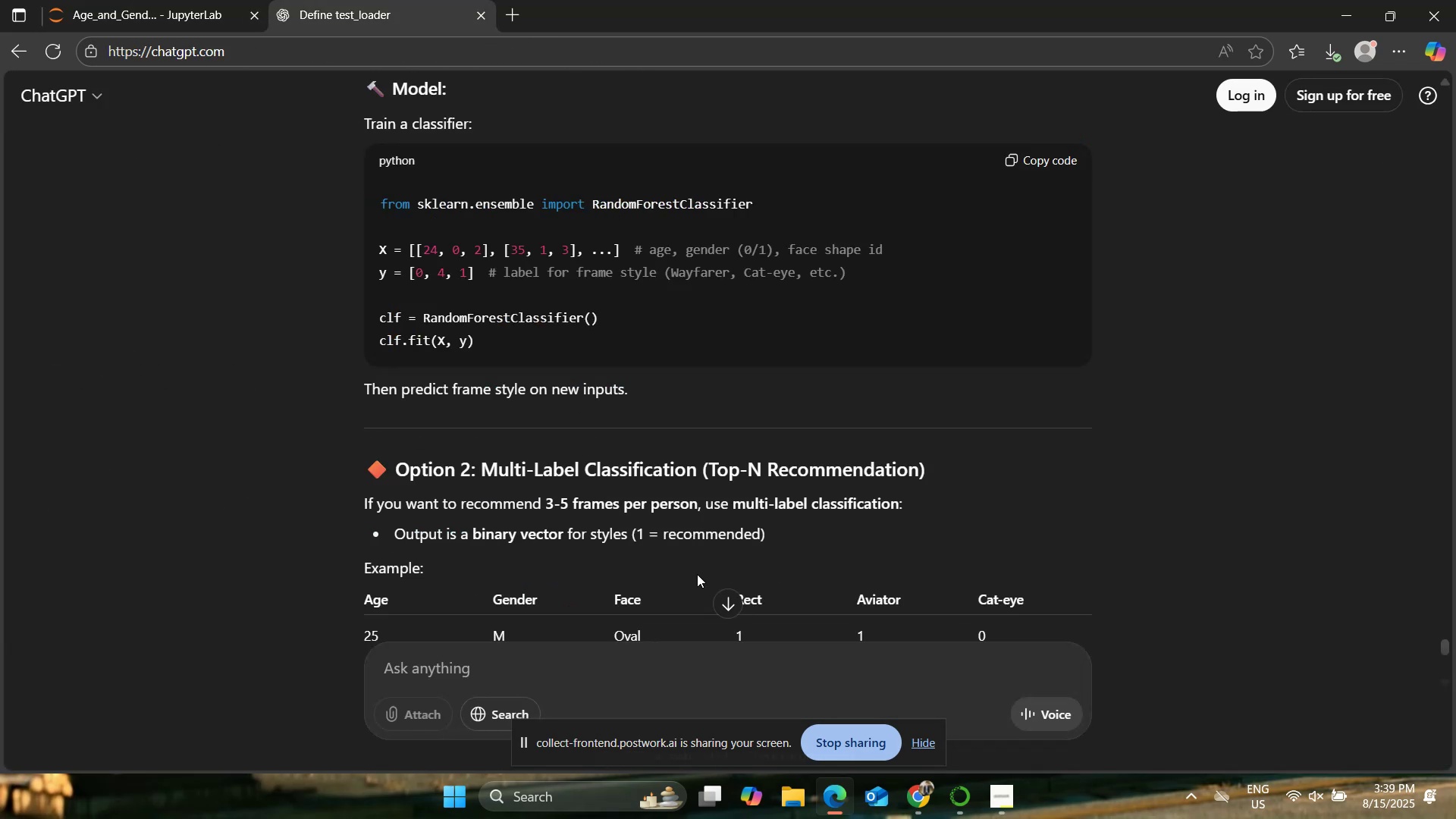 
scroll: coordinate [642, 476], scroll_direction: down, amount: 1.0
 